 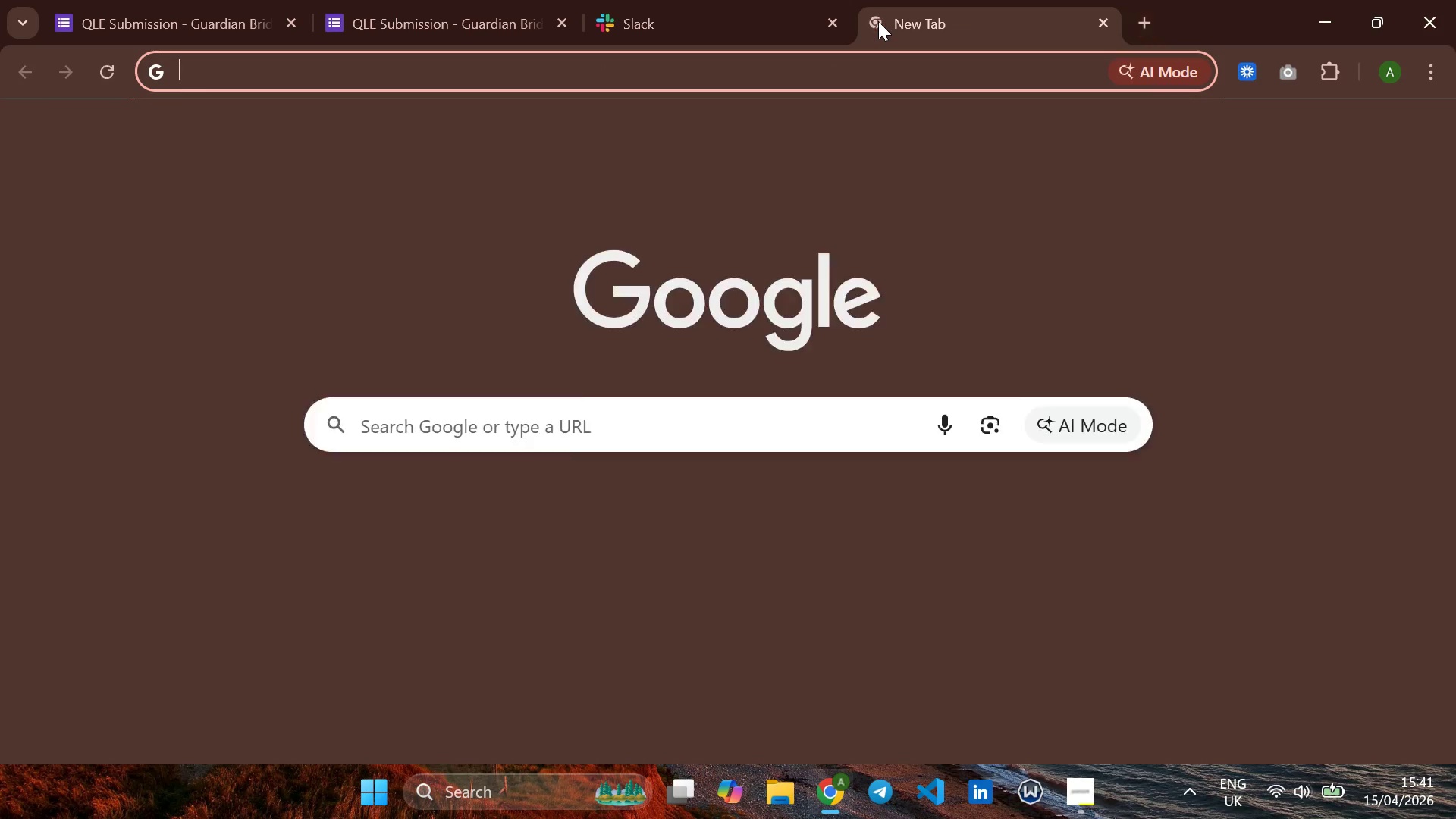 
key(Meta+V)
 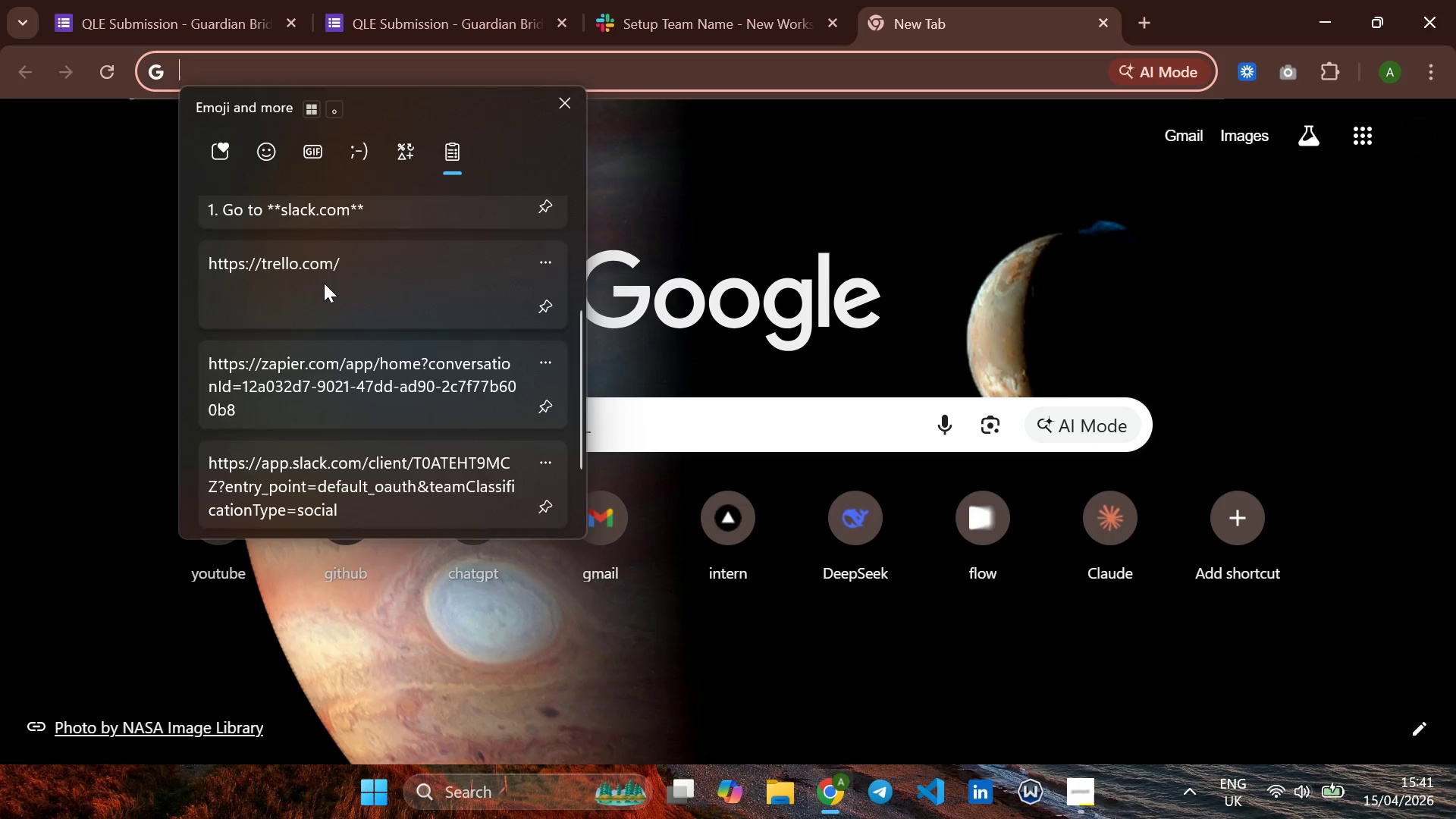 
left_click([369, 283])
 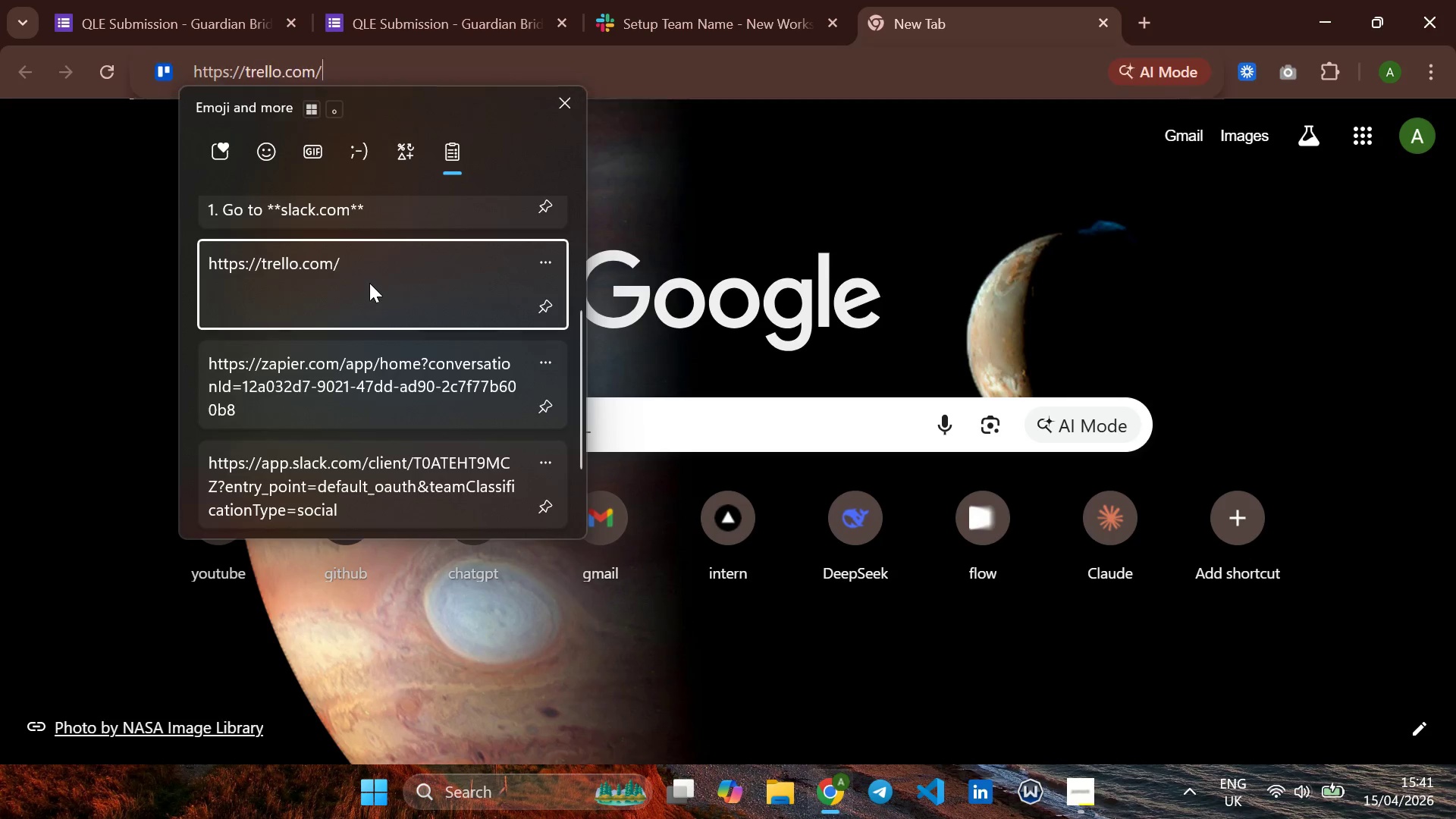 
key(Control+ControlLeft)
 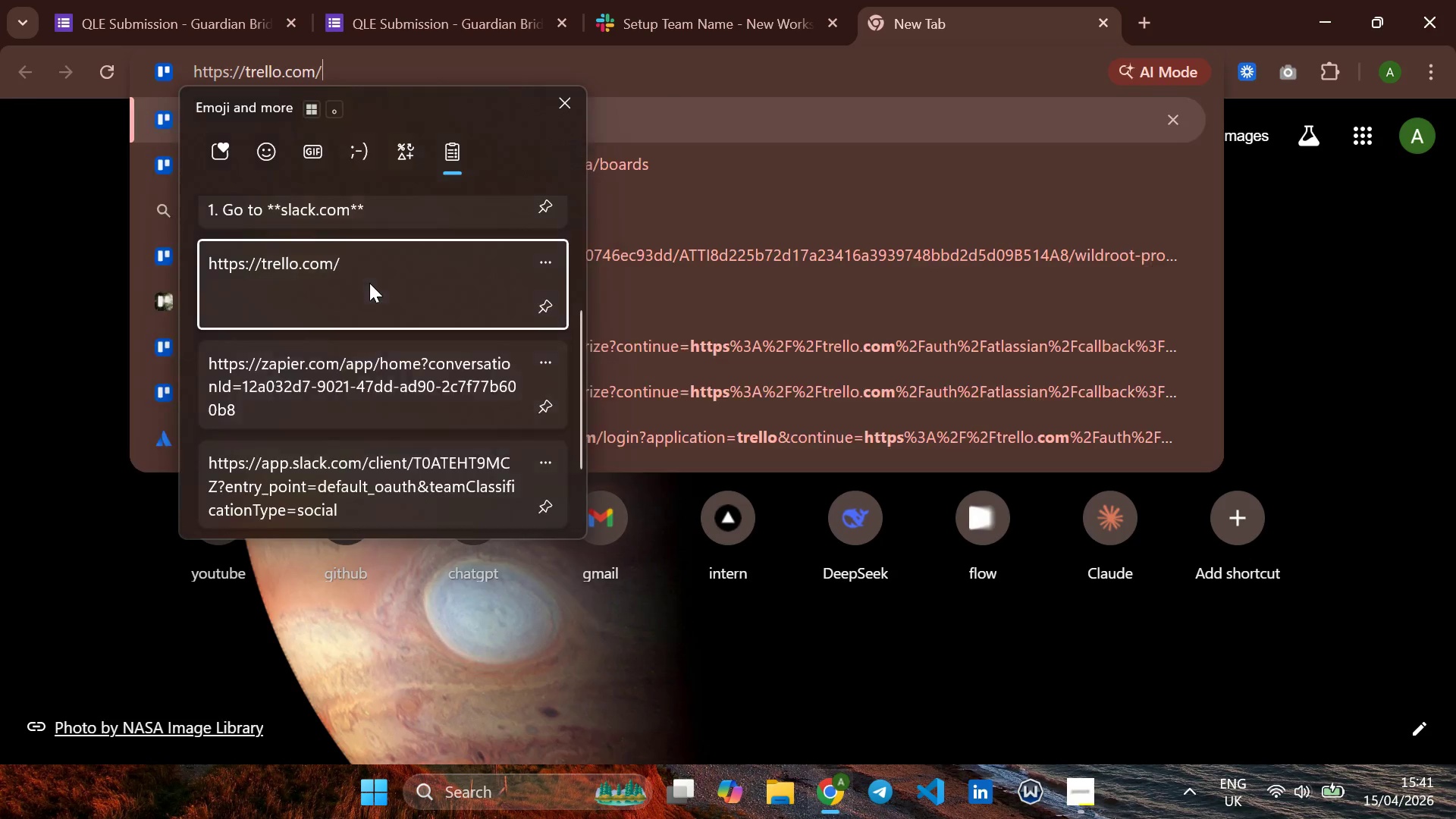 
key(Control+V)
 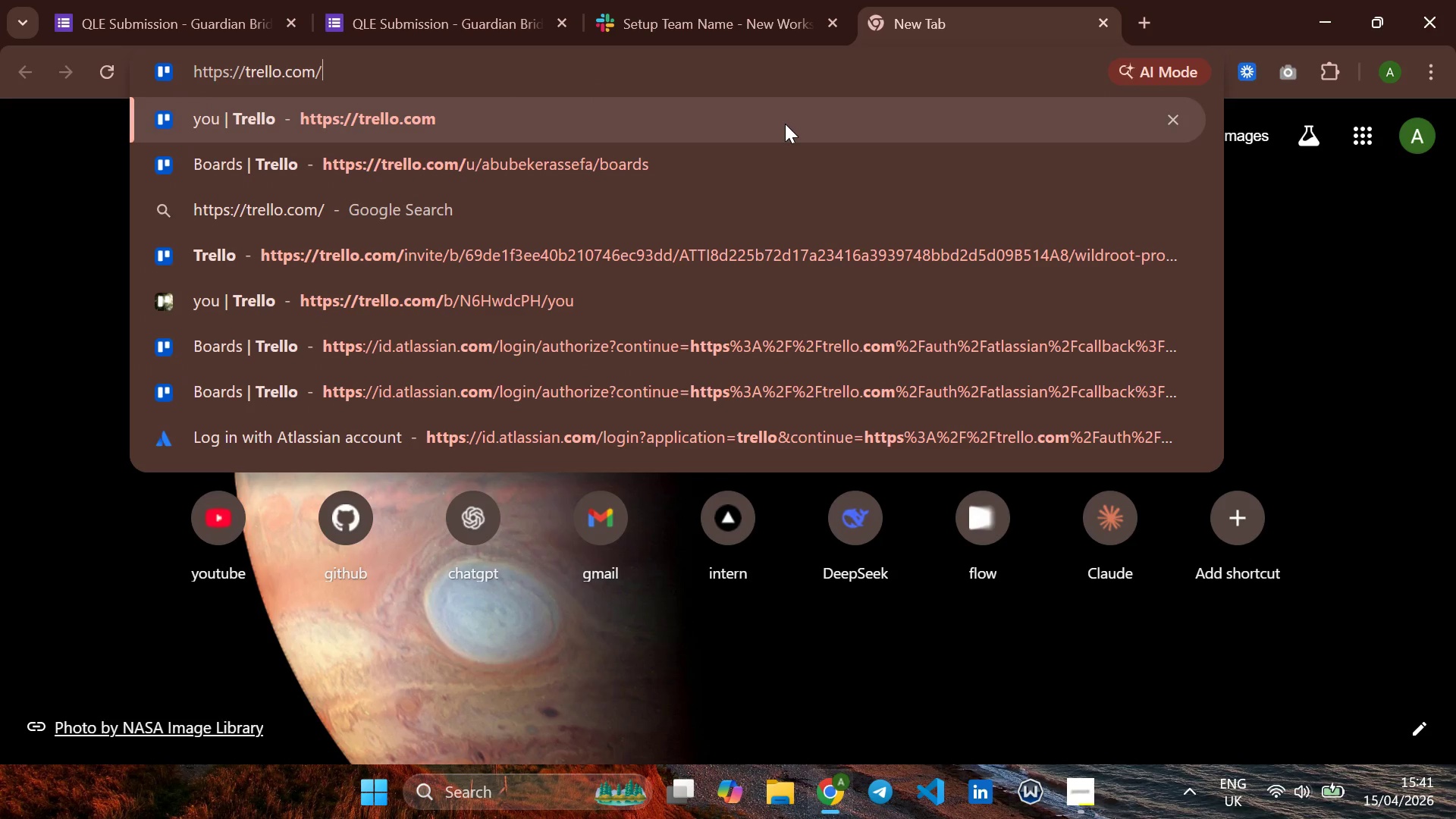 
key(Enter)
 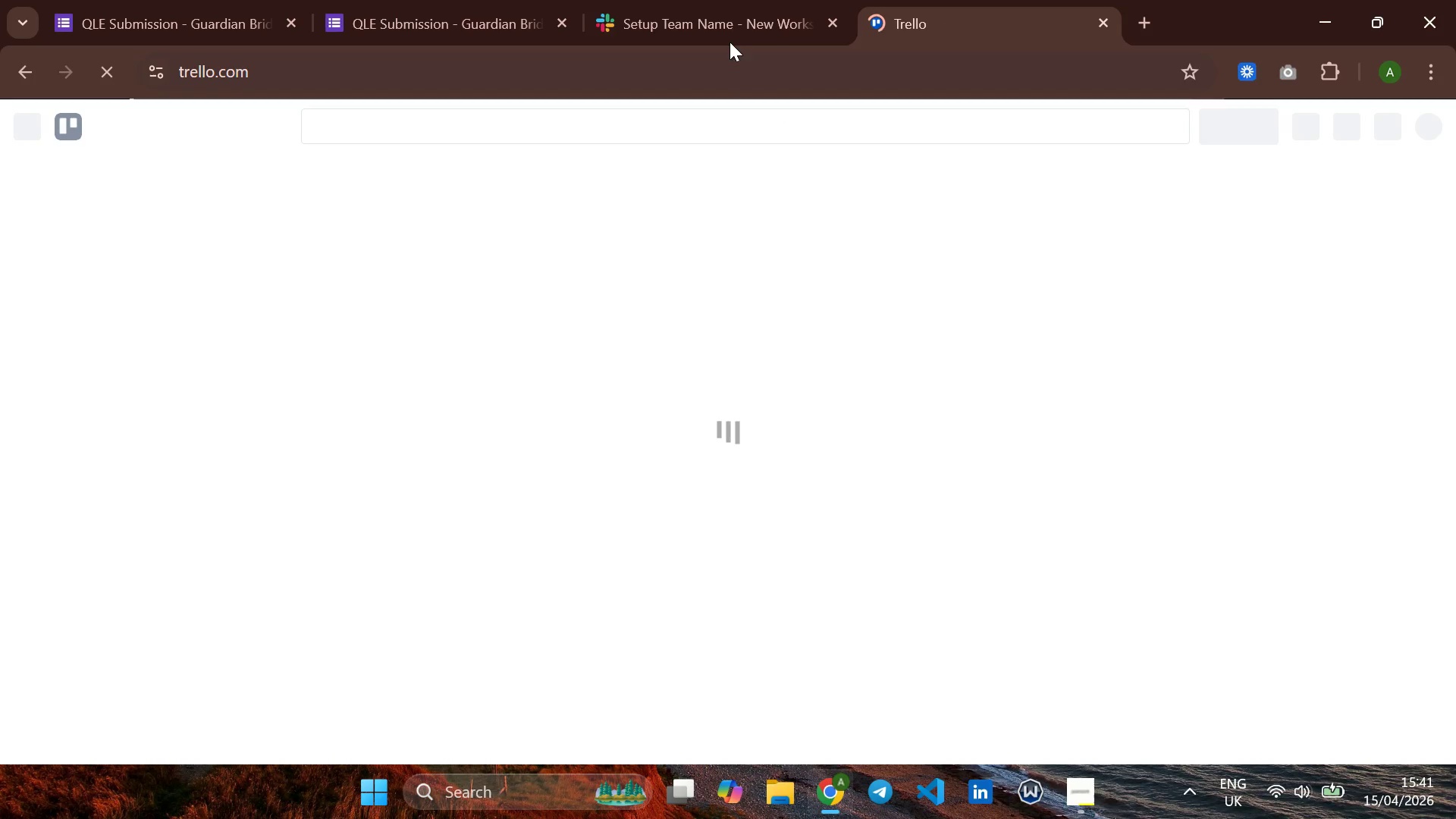 
left_click([730, 17])
 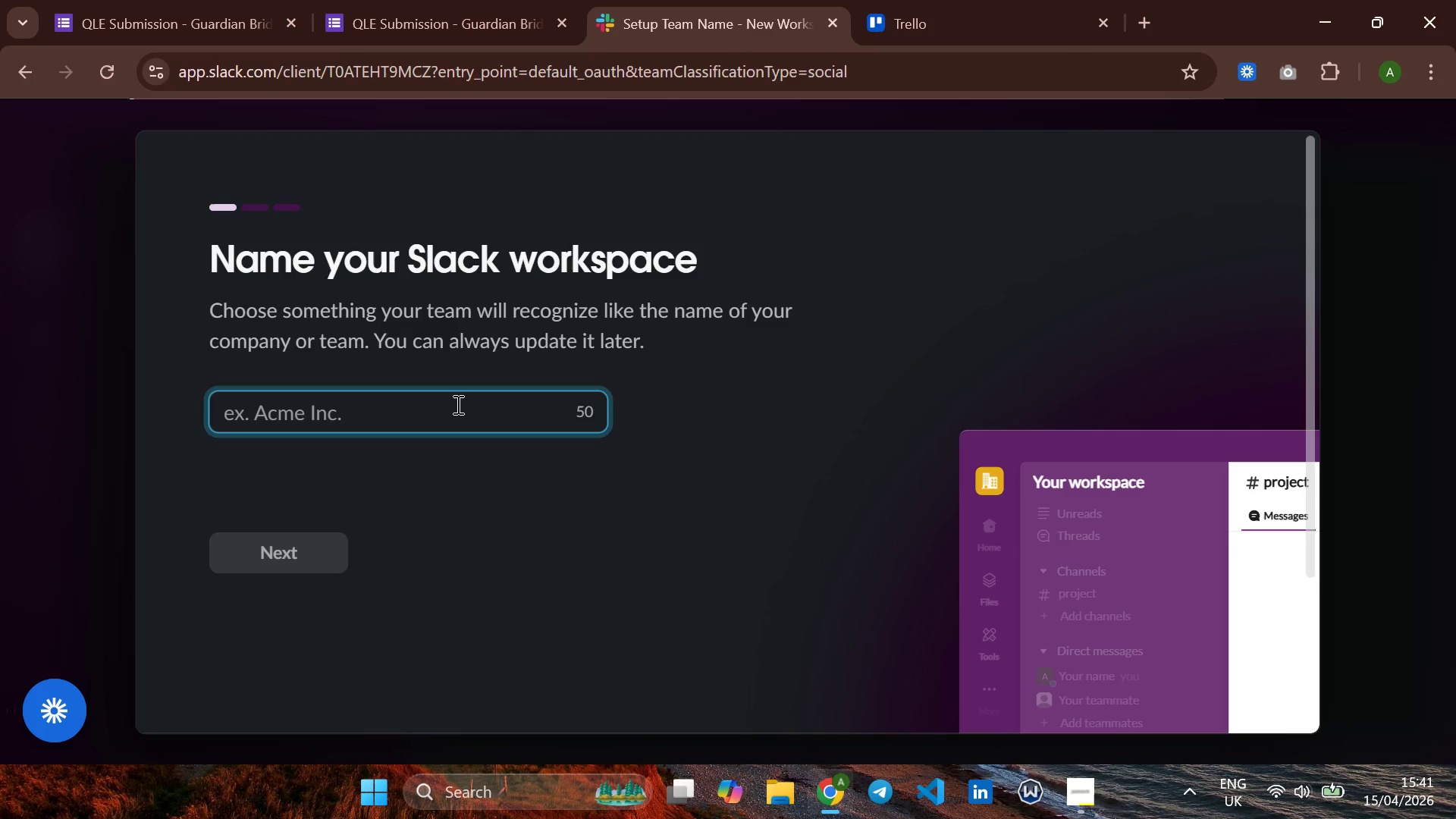 
wait(14.3)
 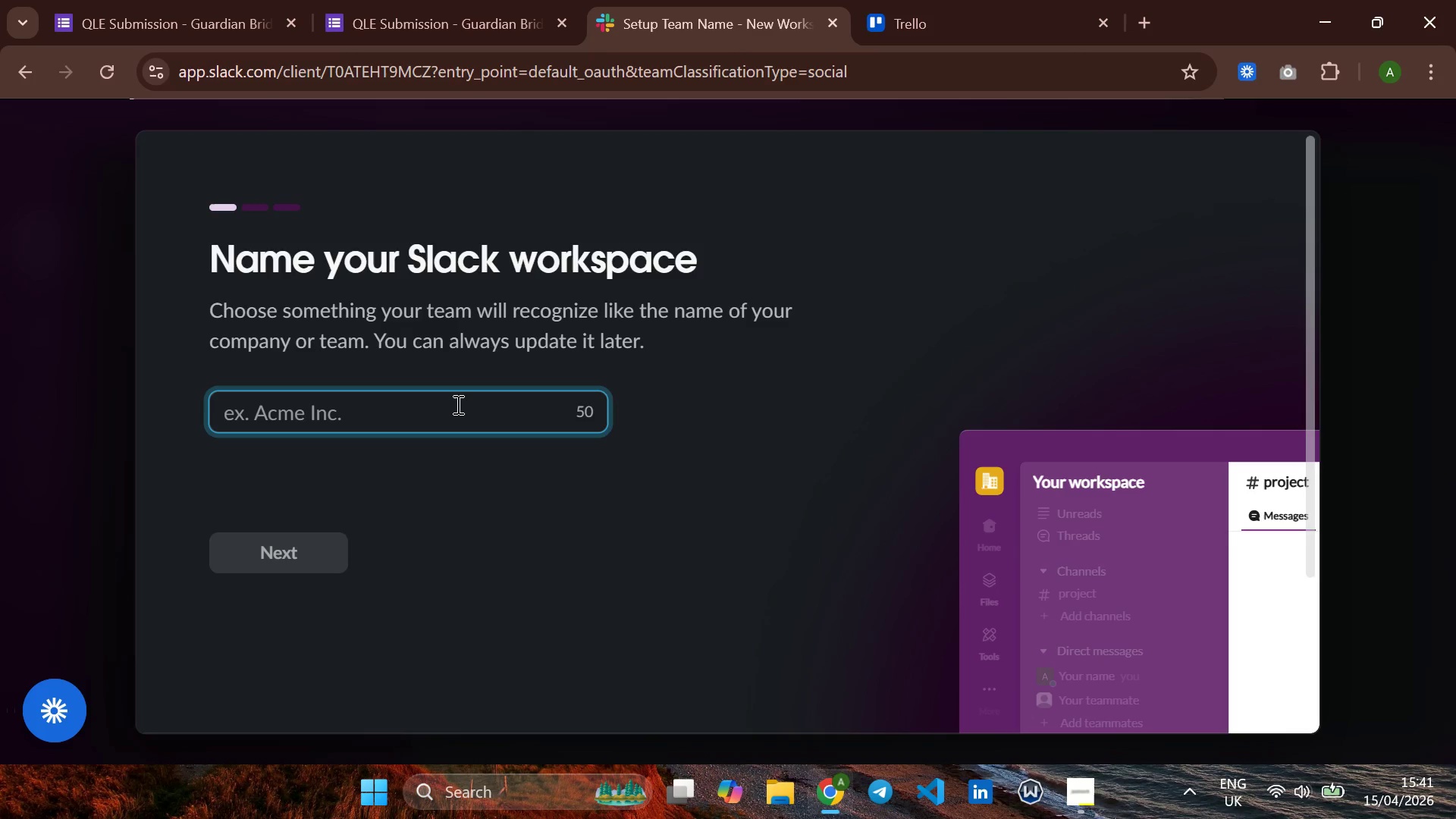 
type(Guardan Bridge Benefirt)
key(Backspace)
key(Backspace)
type(ts)
 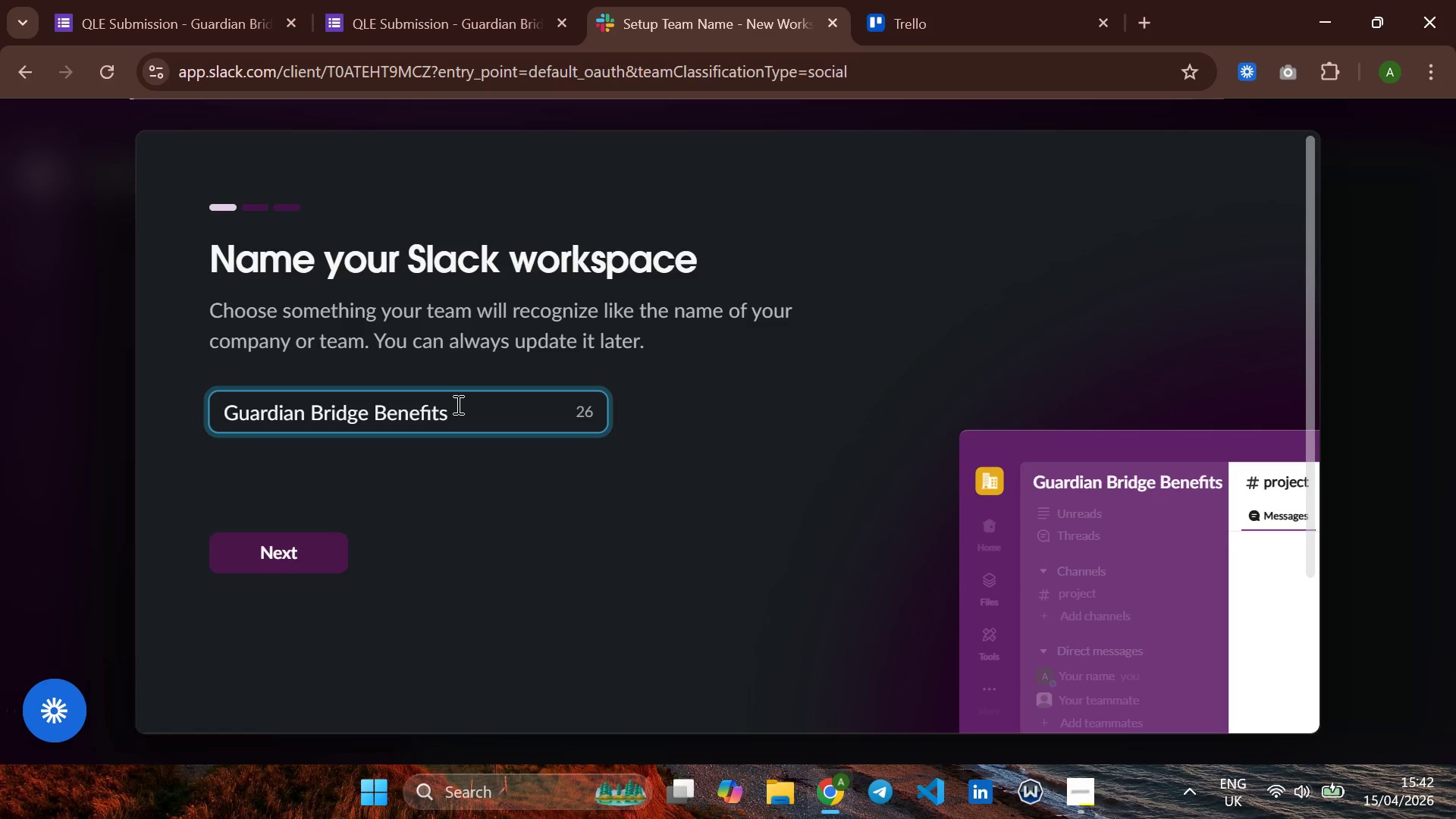 
key(ArrowLeft)
 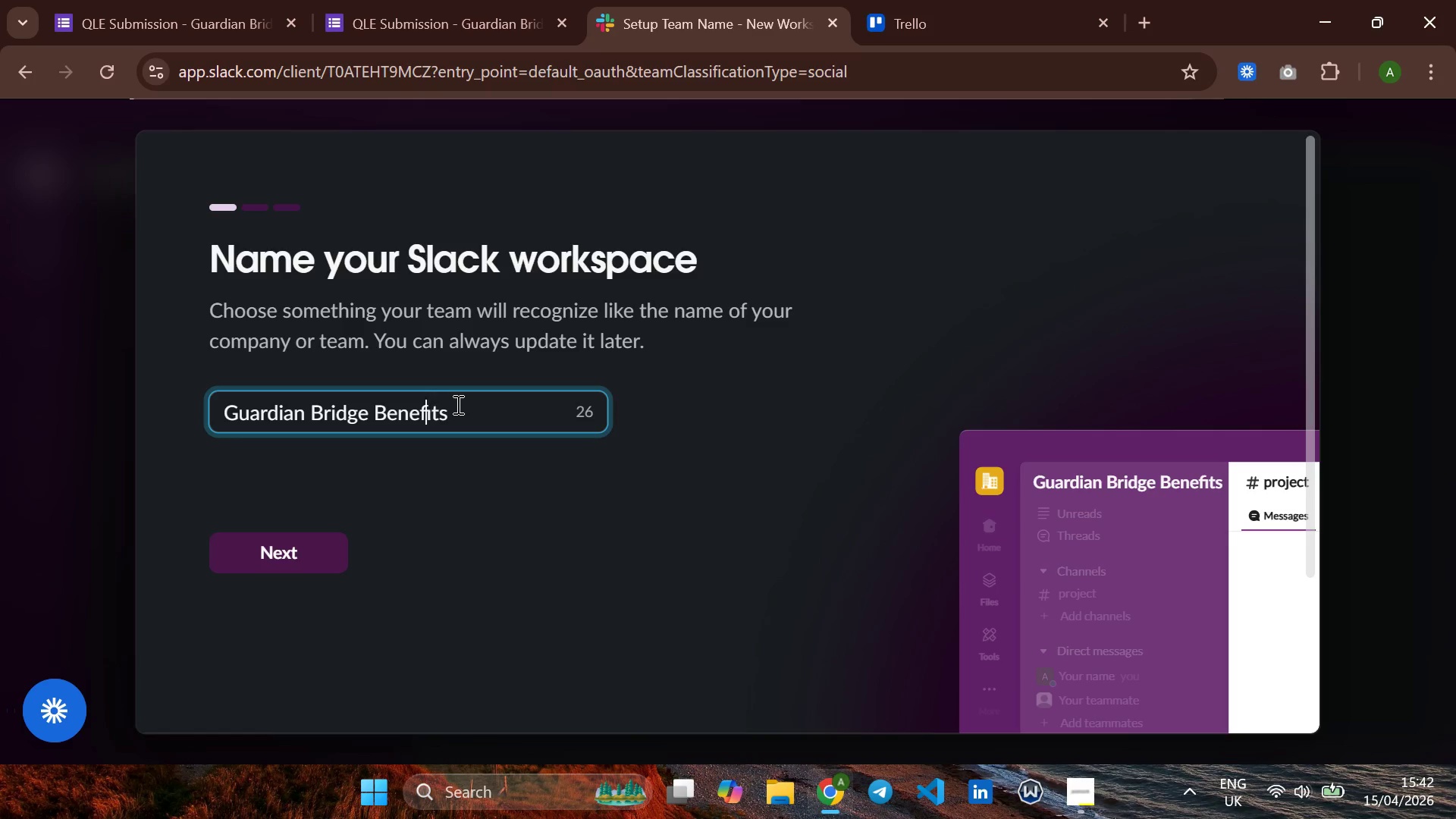 
key(ArrowLeft)
 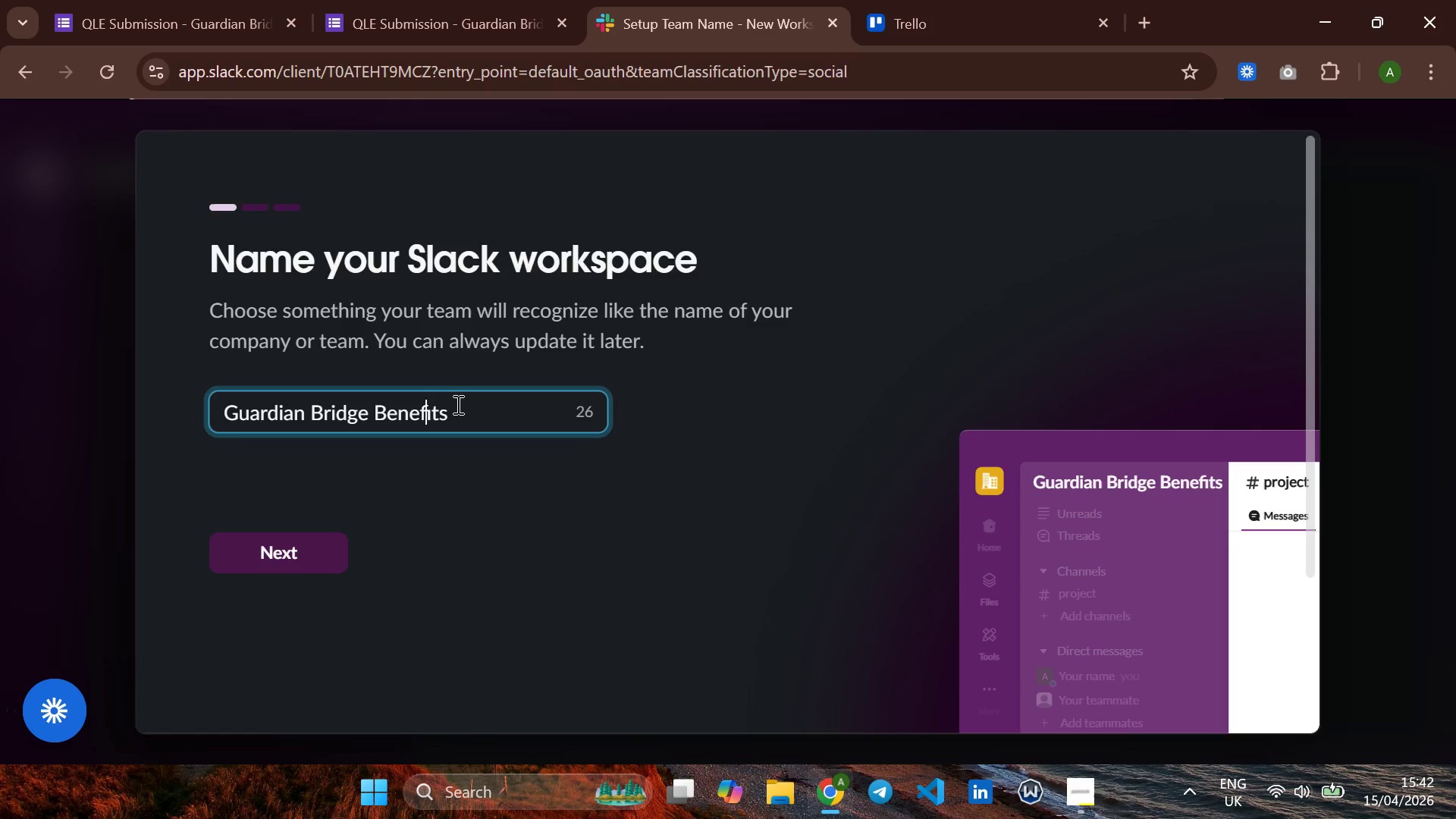 
key(ArrowLeft)
 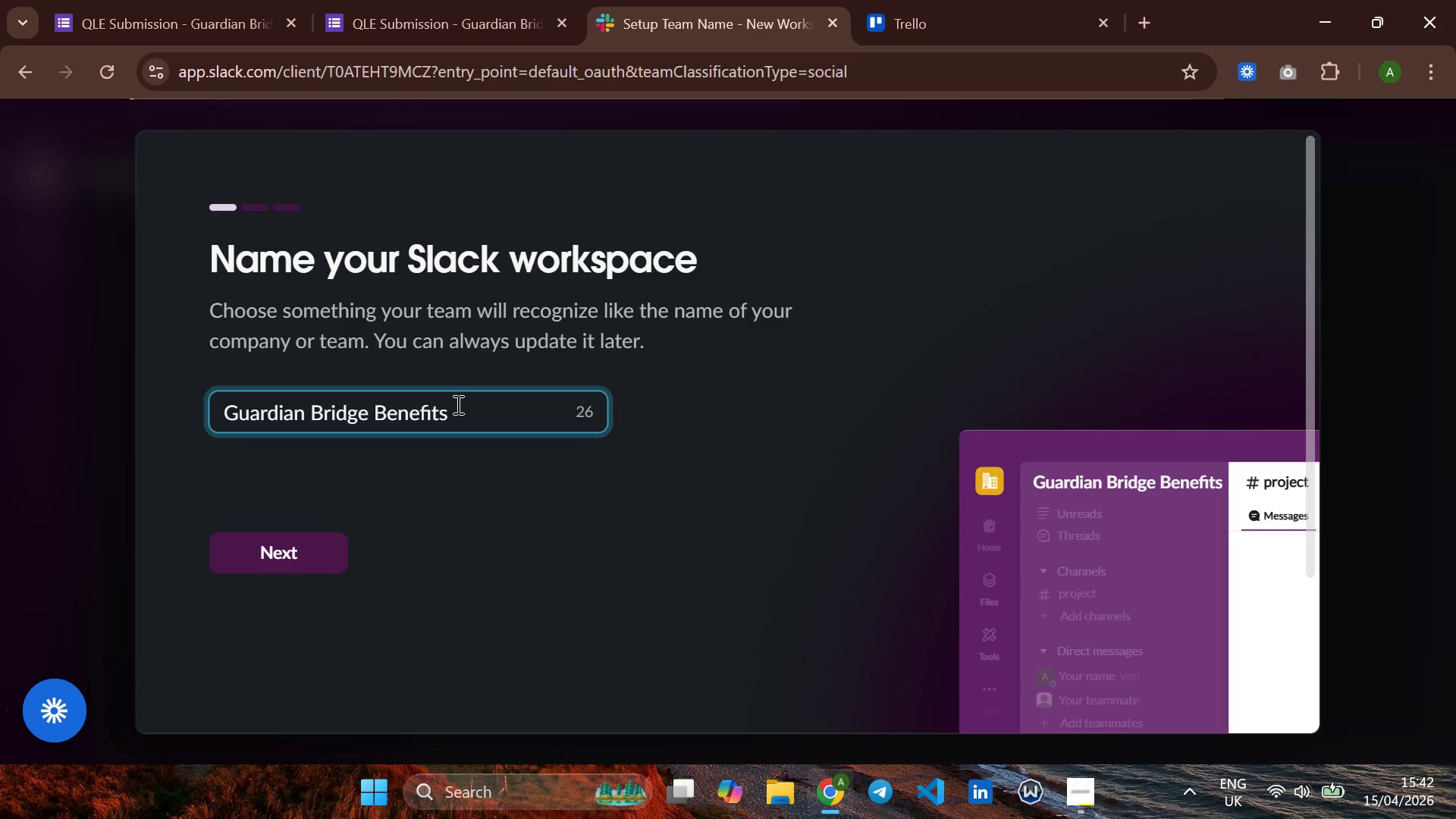 
key(ArrowRight)
 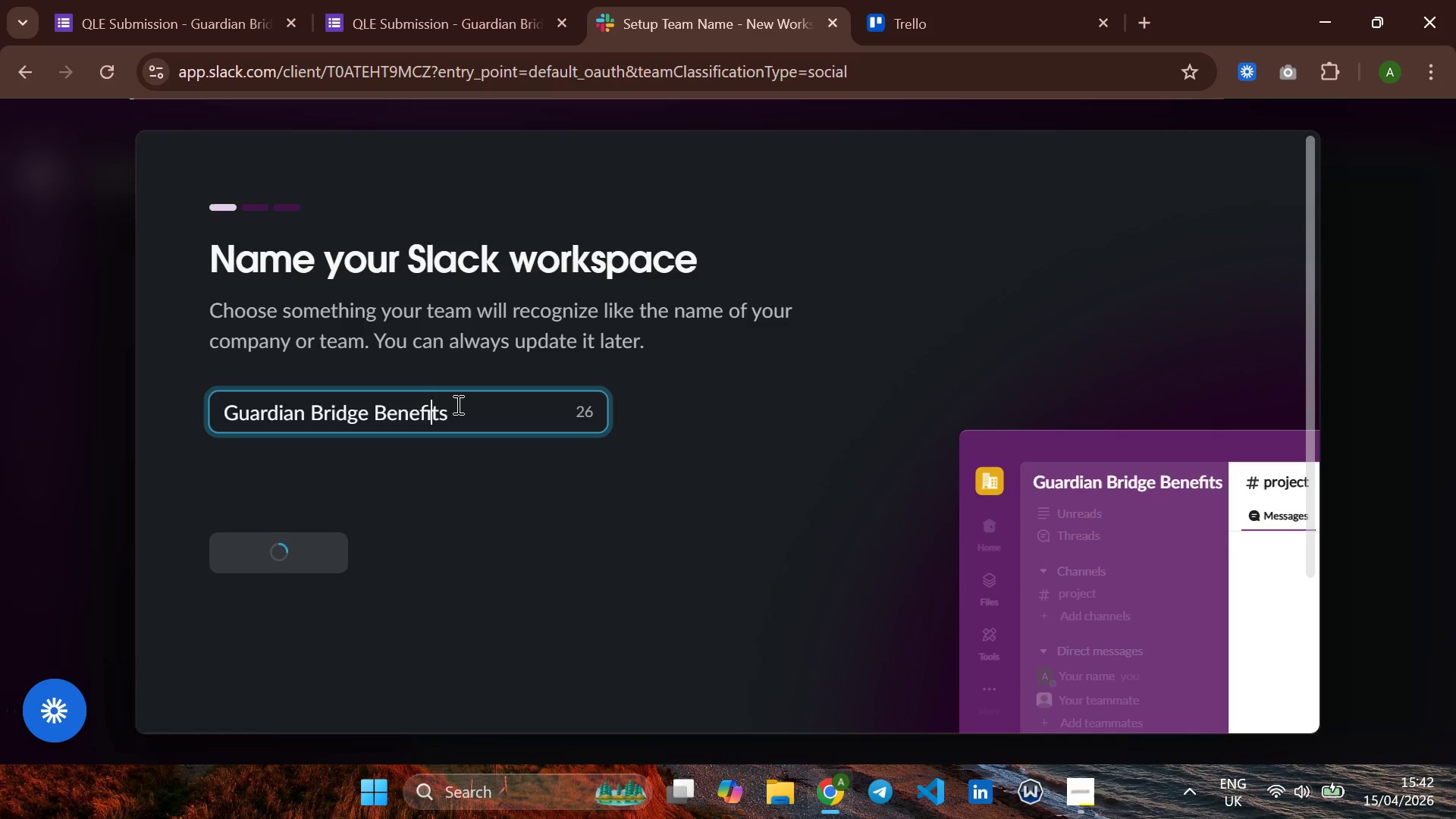 
key(Enter)
 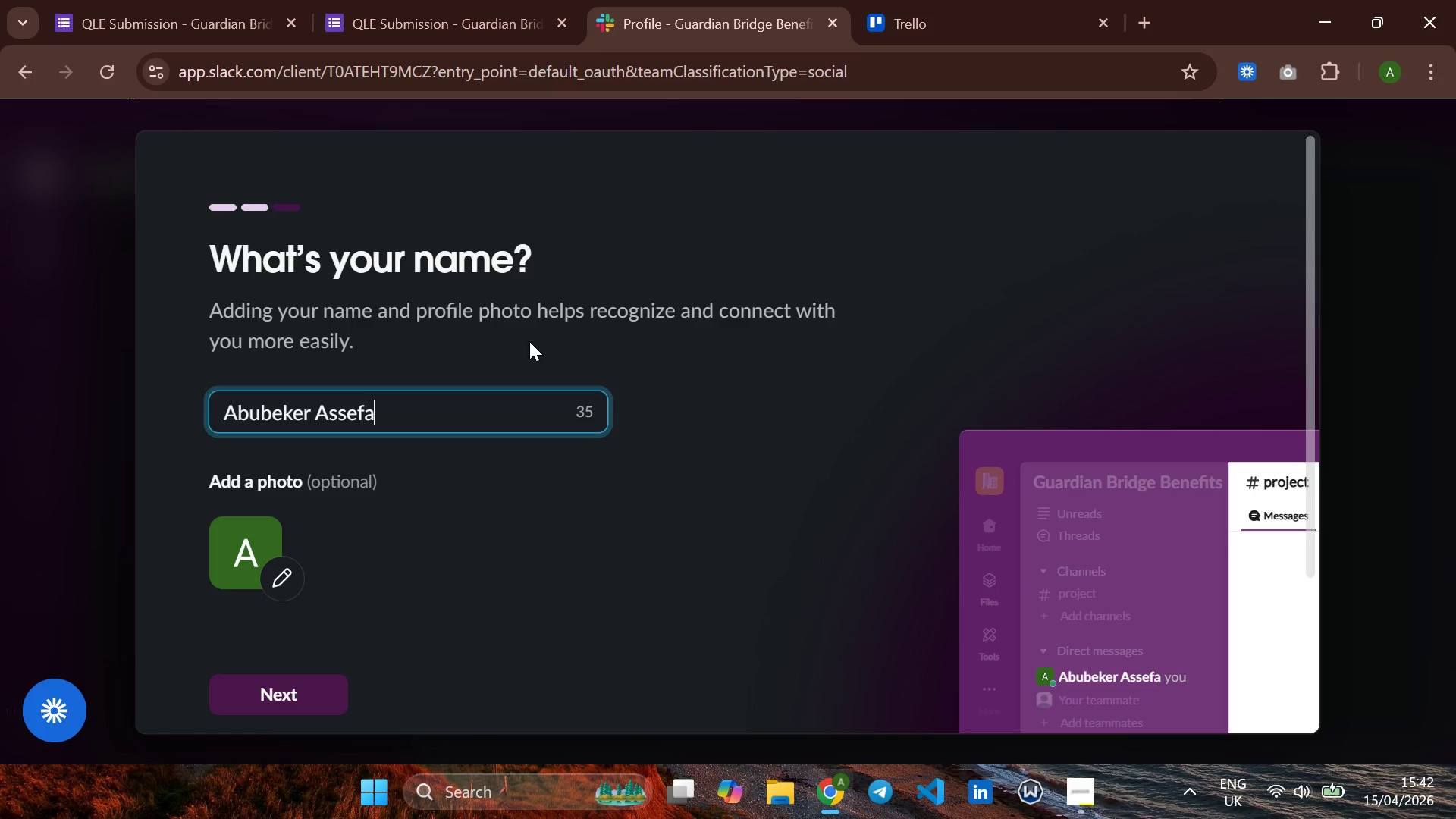 
wait(7.69)
 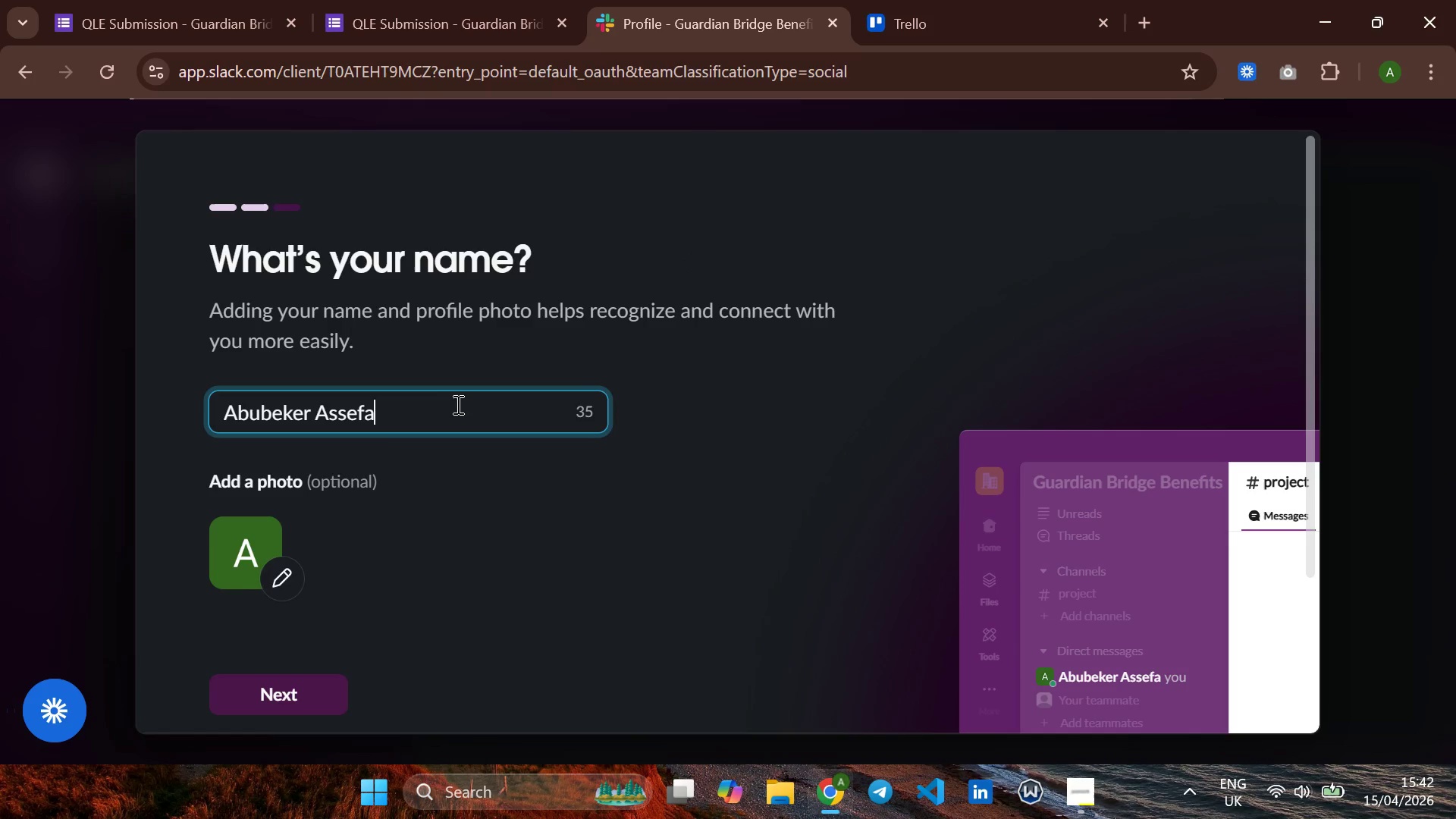 
key(Alt+ArrowLeft)
 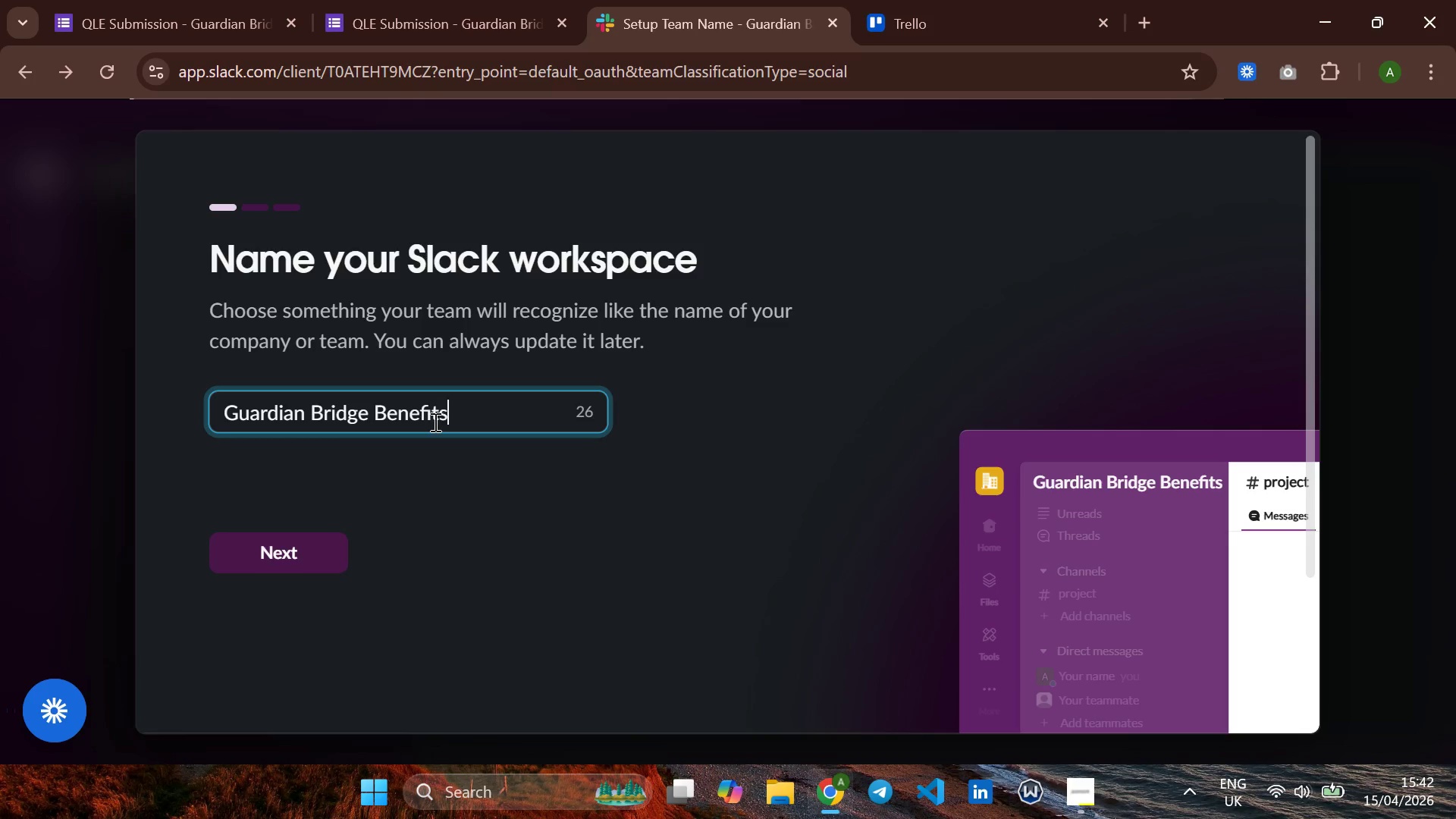 
left_click([431, 420])
 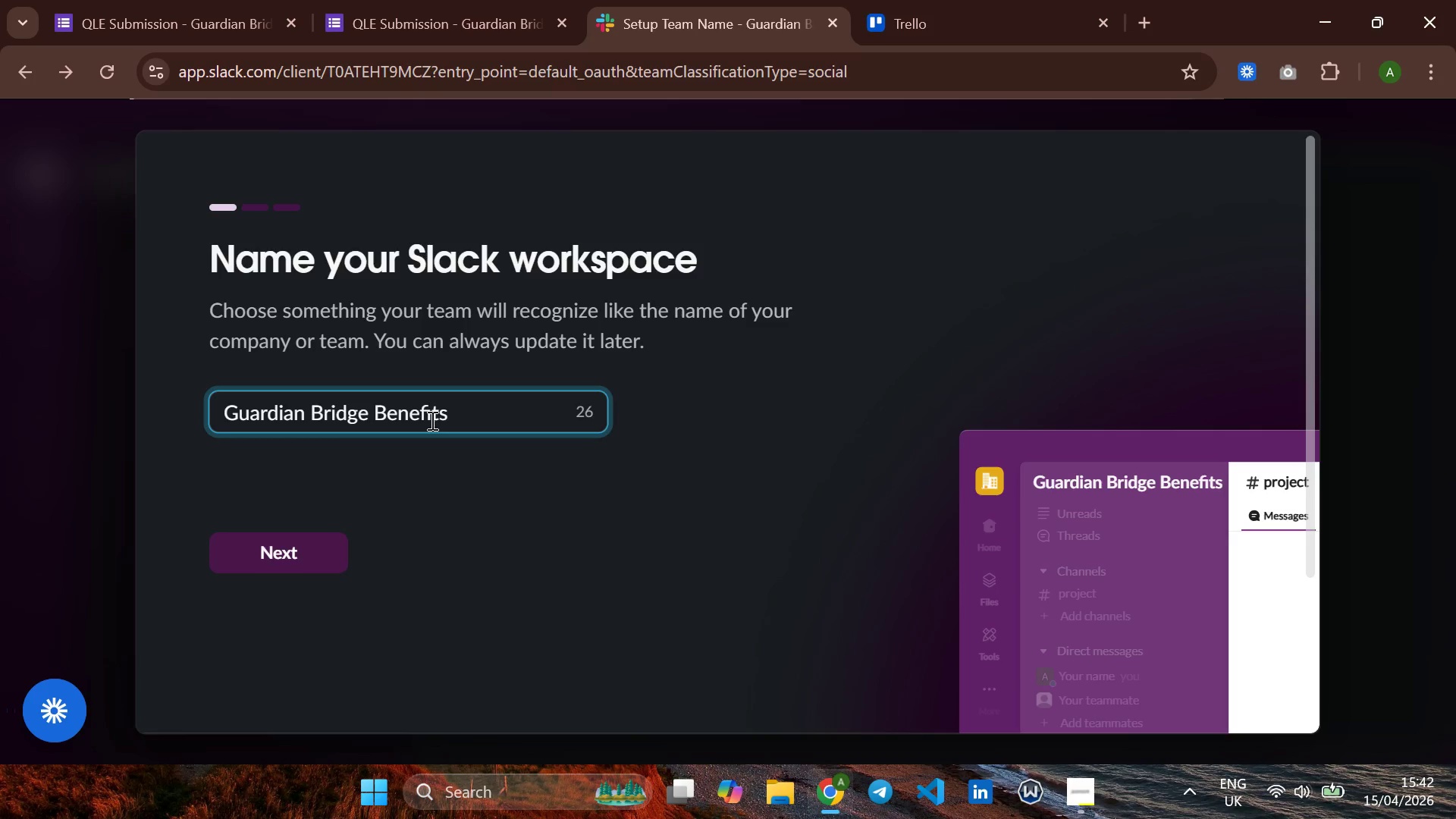 
key(Backspace)
 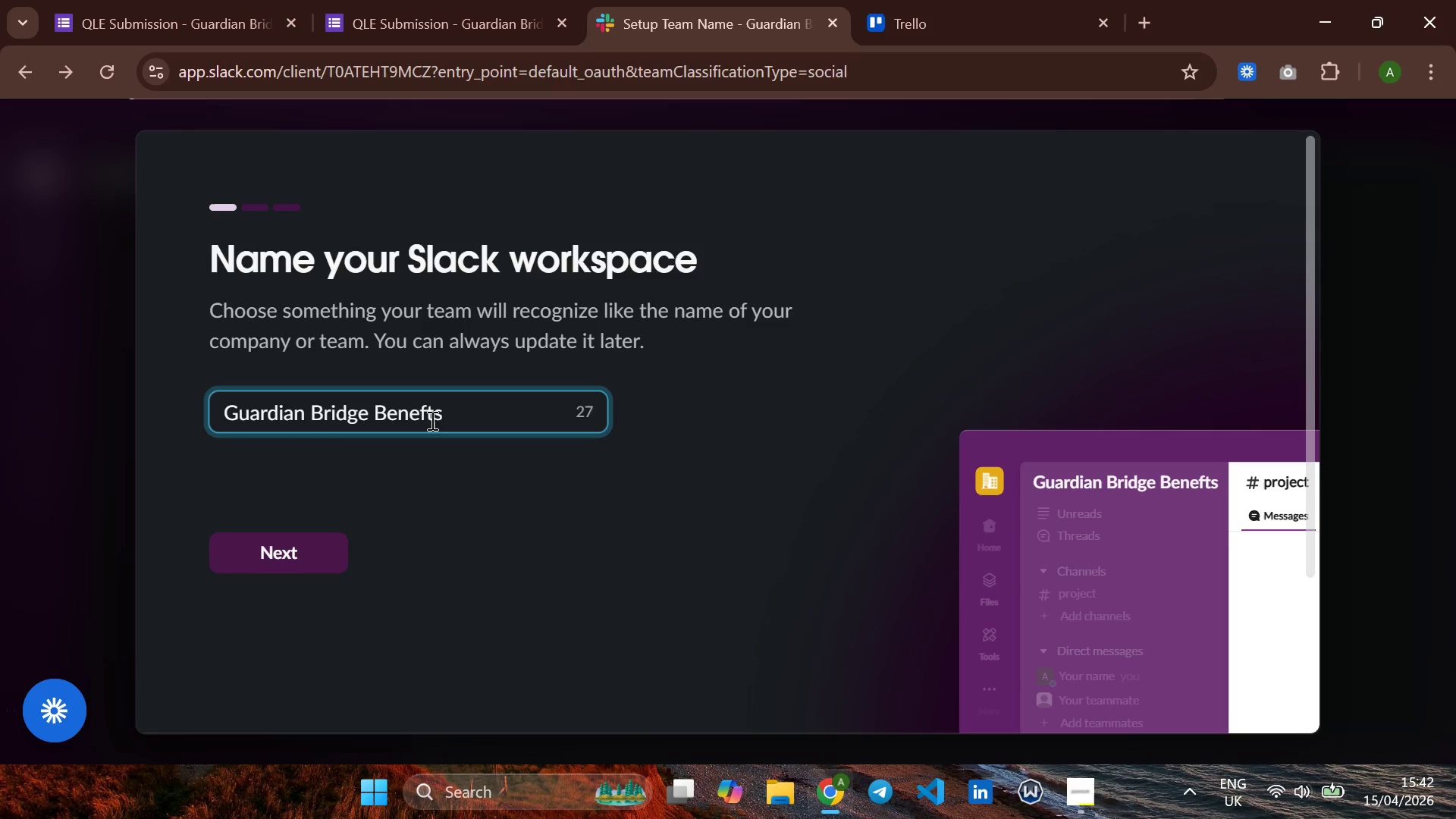 
key(I)
 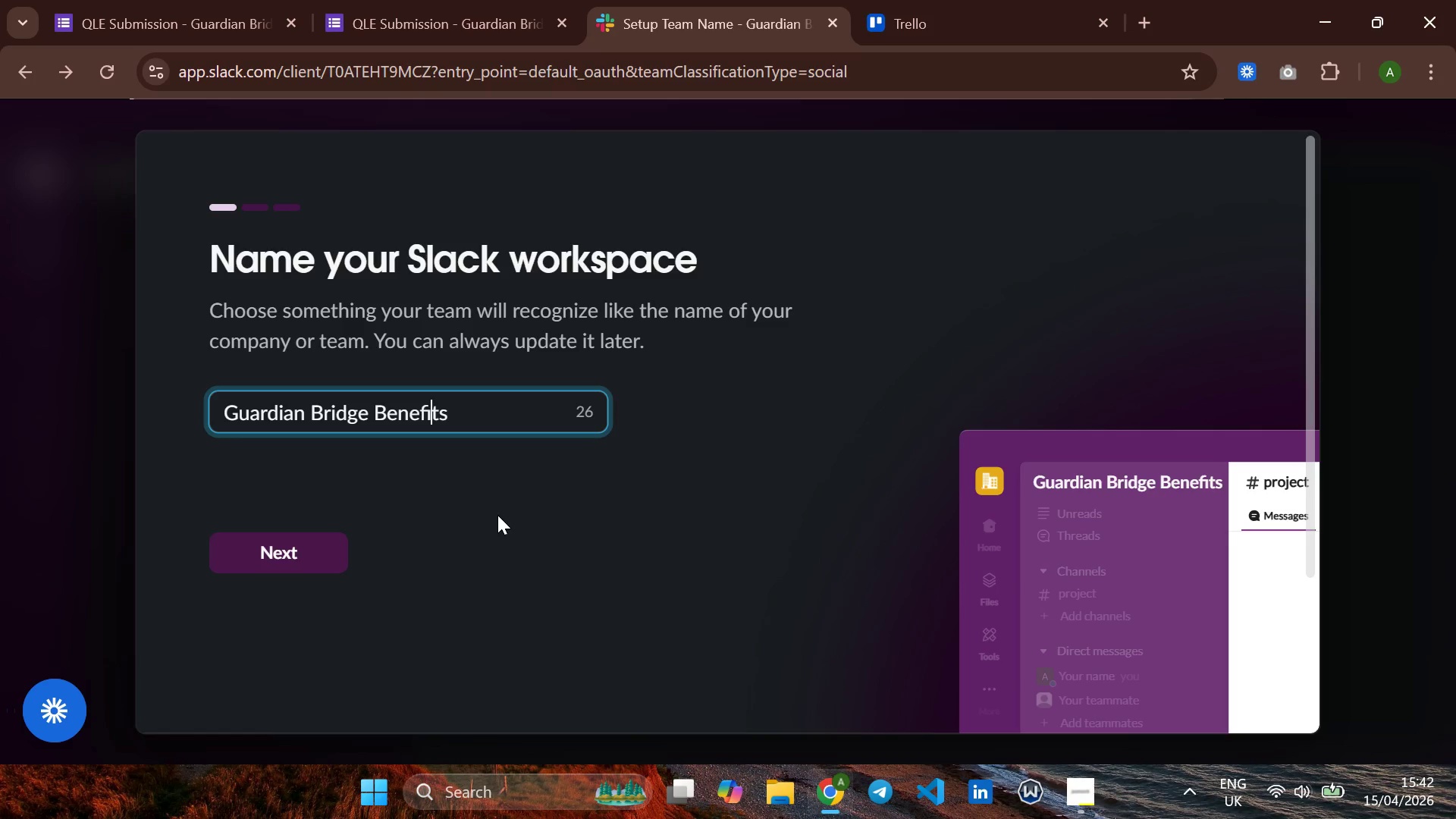 
wait(6.91)
 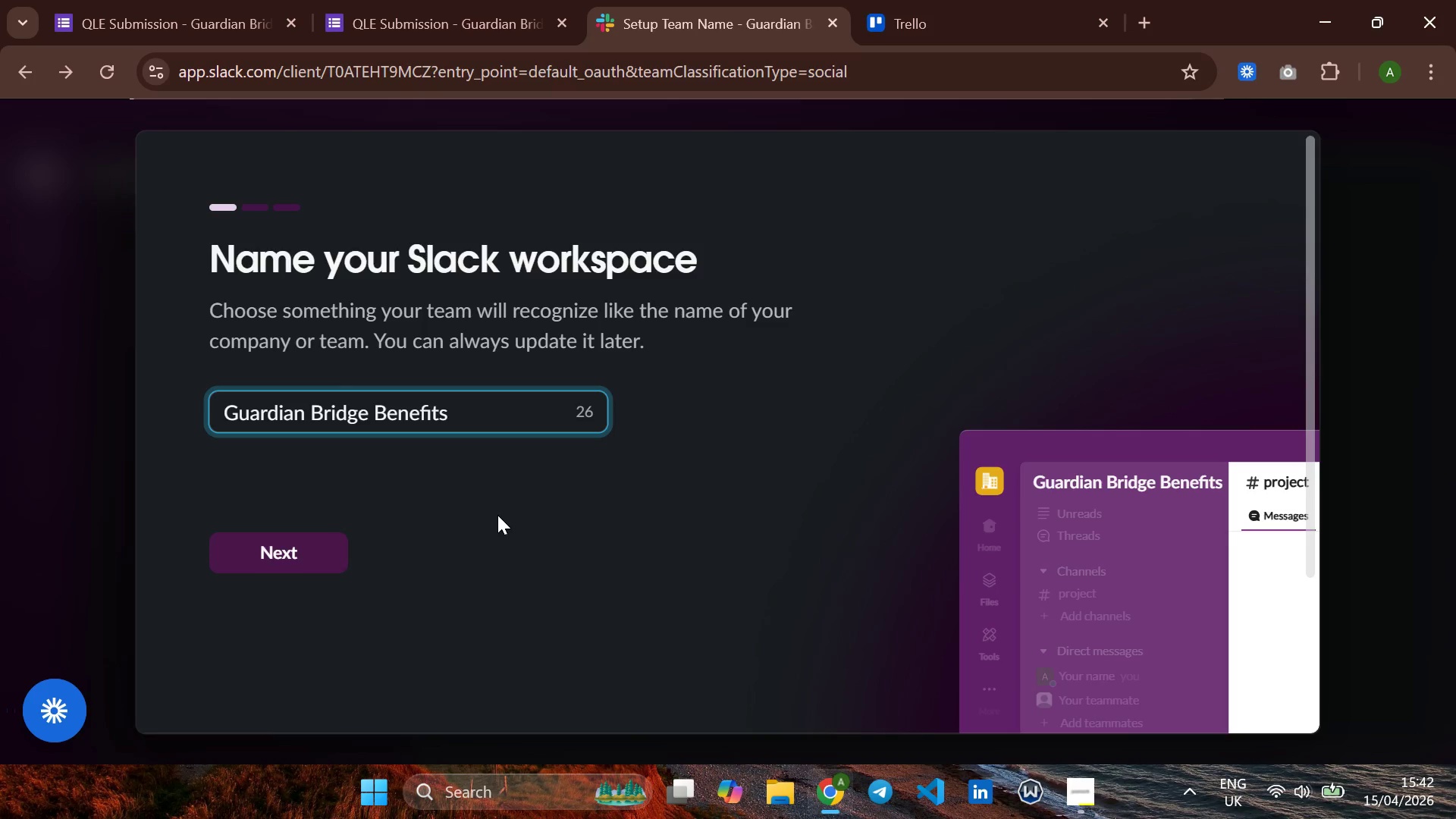 
key(ArrowRight)
 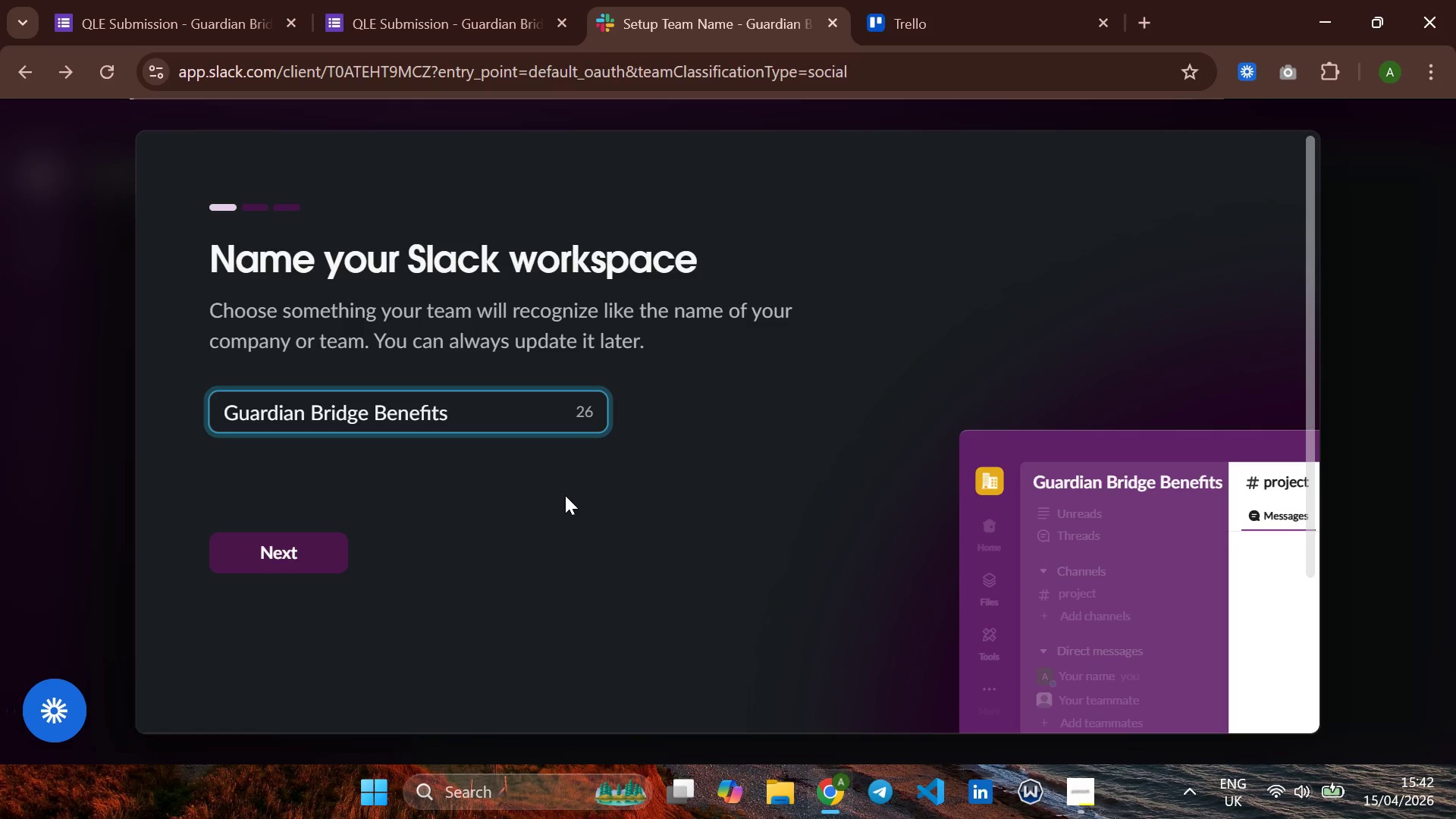 
key(Enter)
 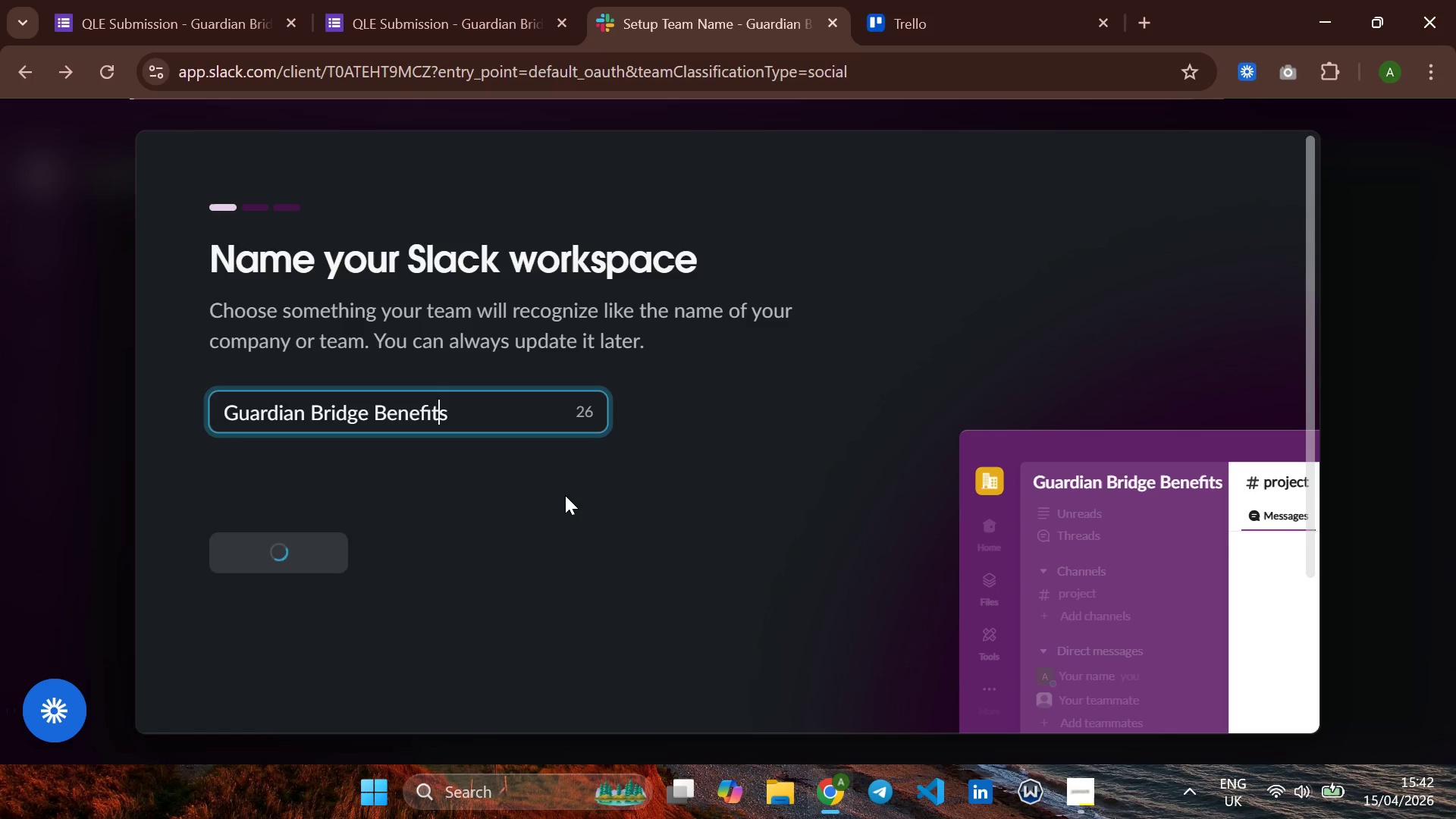 
wait(12.49)
 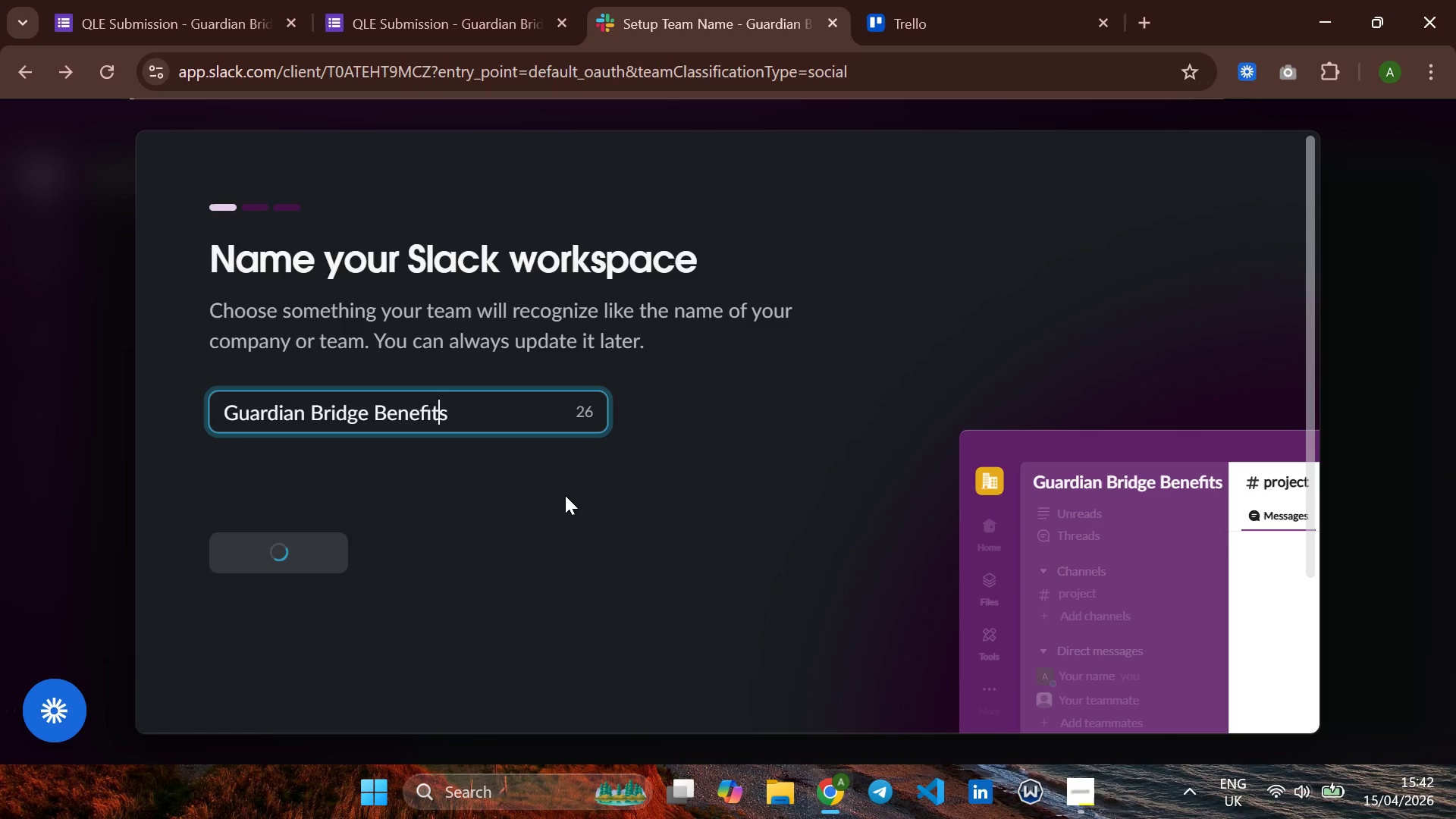 
key(Alt+AltLeft)
 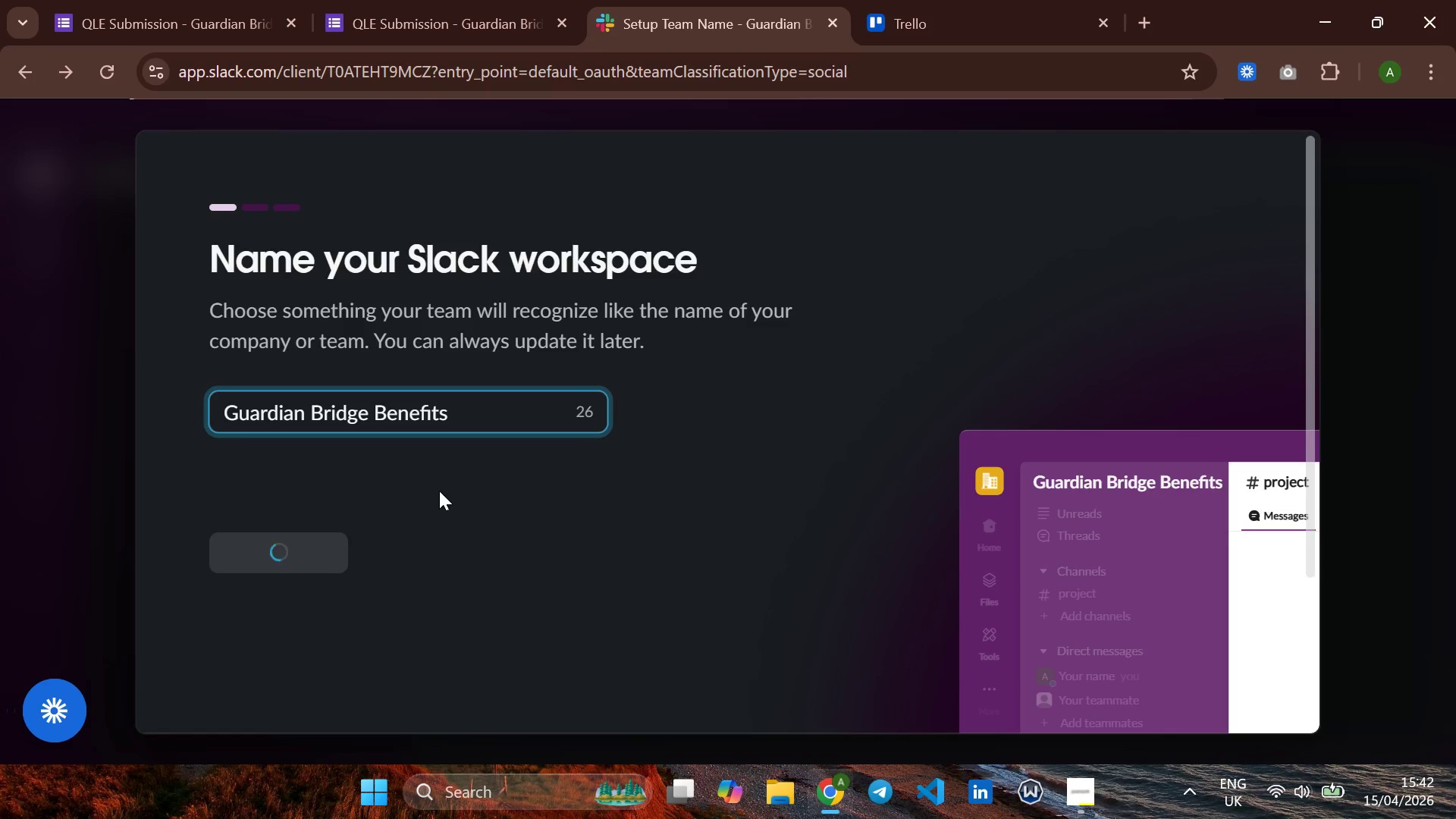 
key(Alt+ArrowRight)
 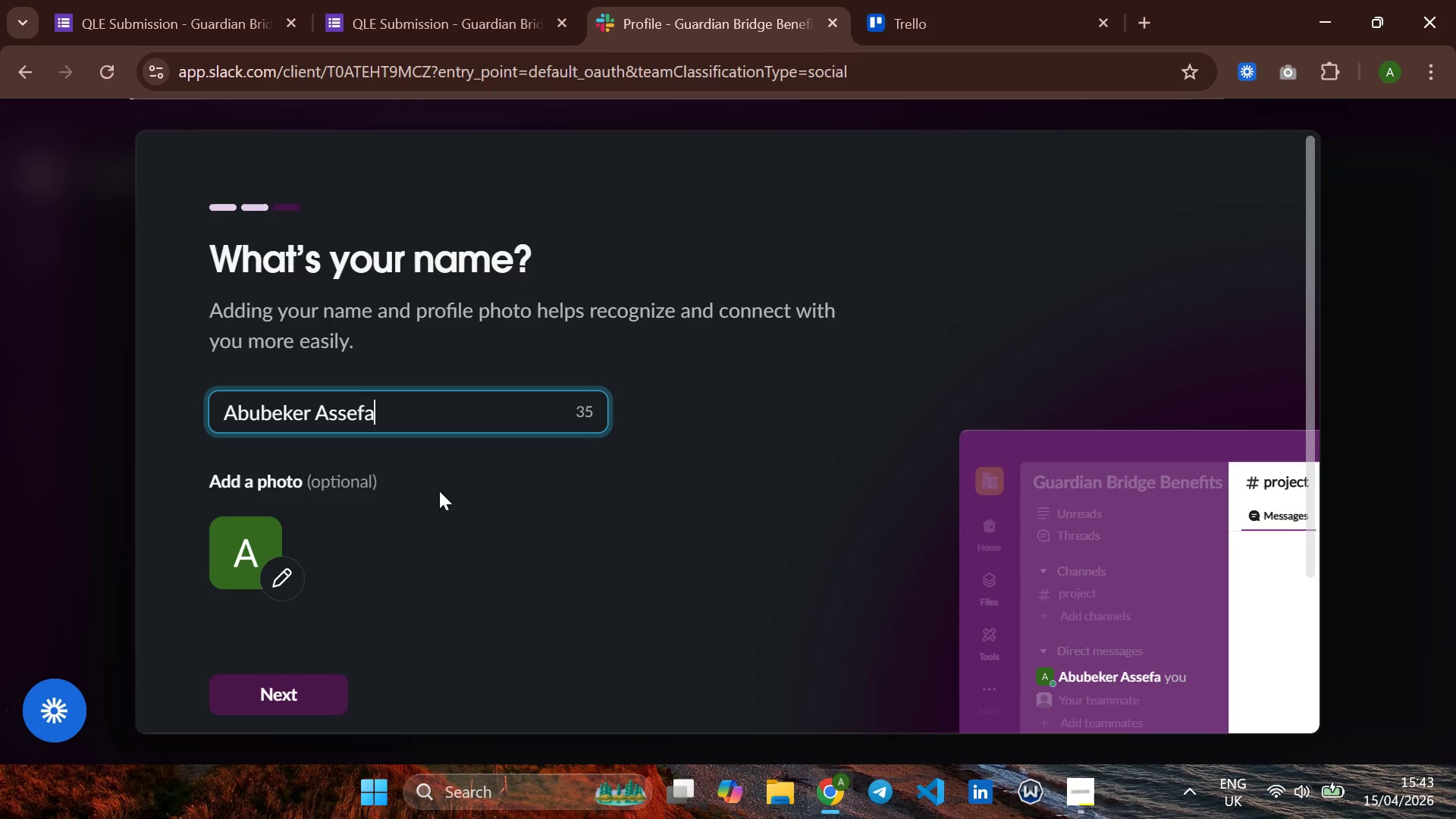 
wait(8.2)
 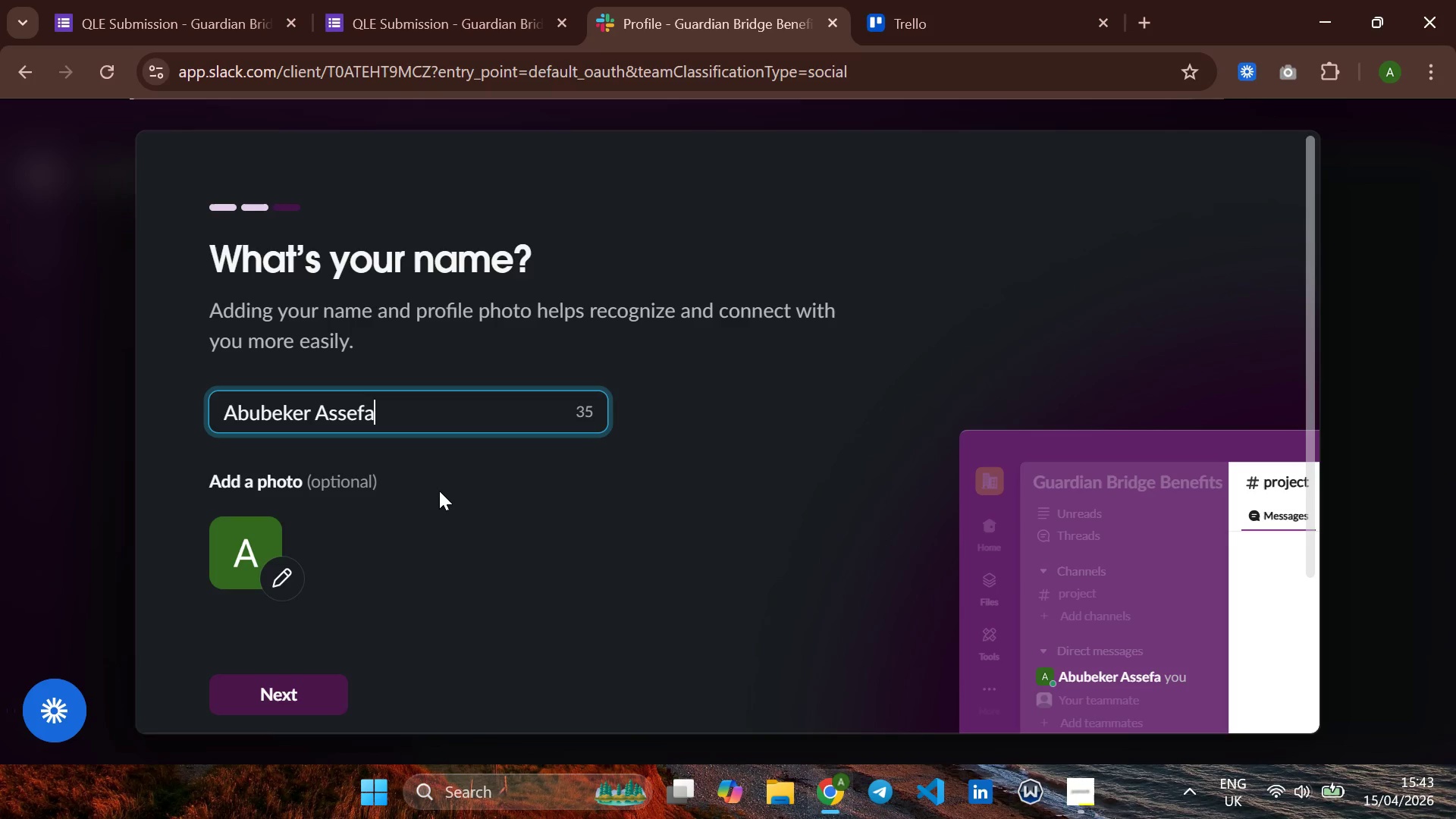 
left_click([262, 699])
 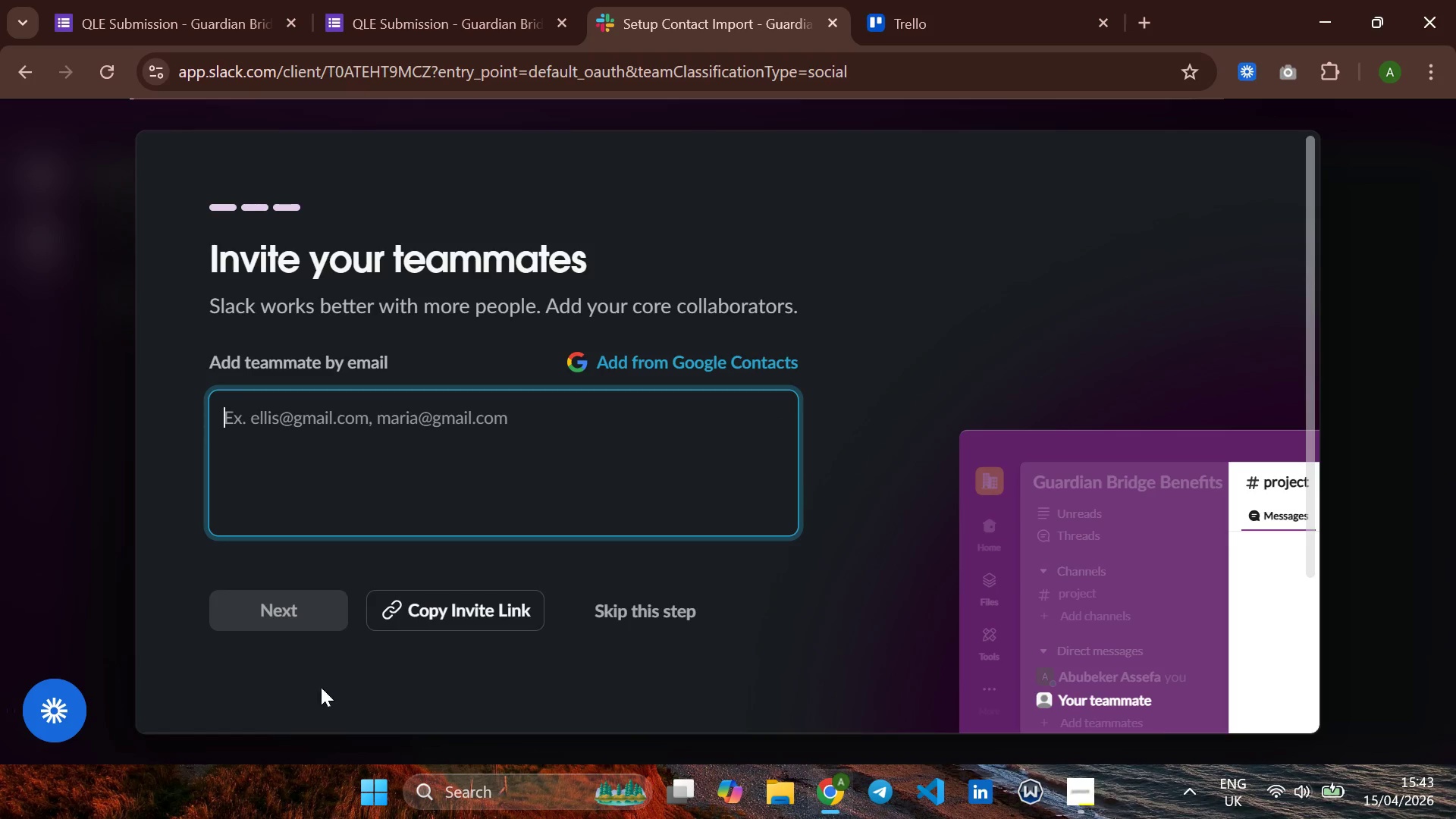 
wait(40.96)
 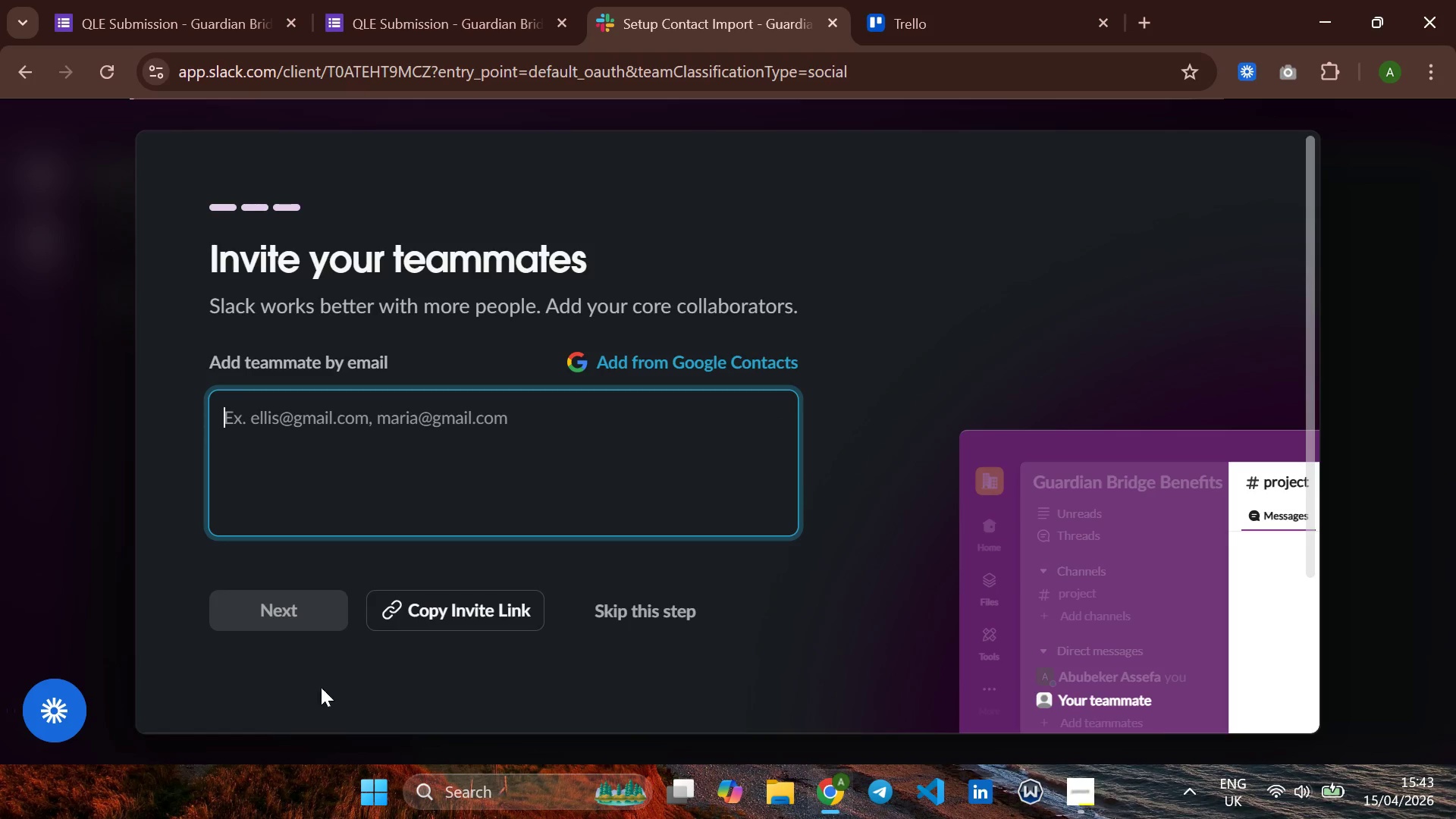 
mouse_move([512, 519])
 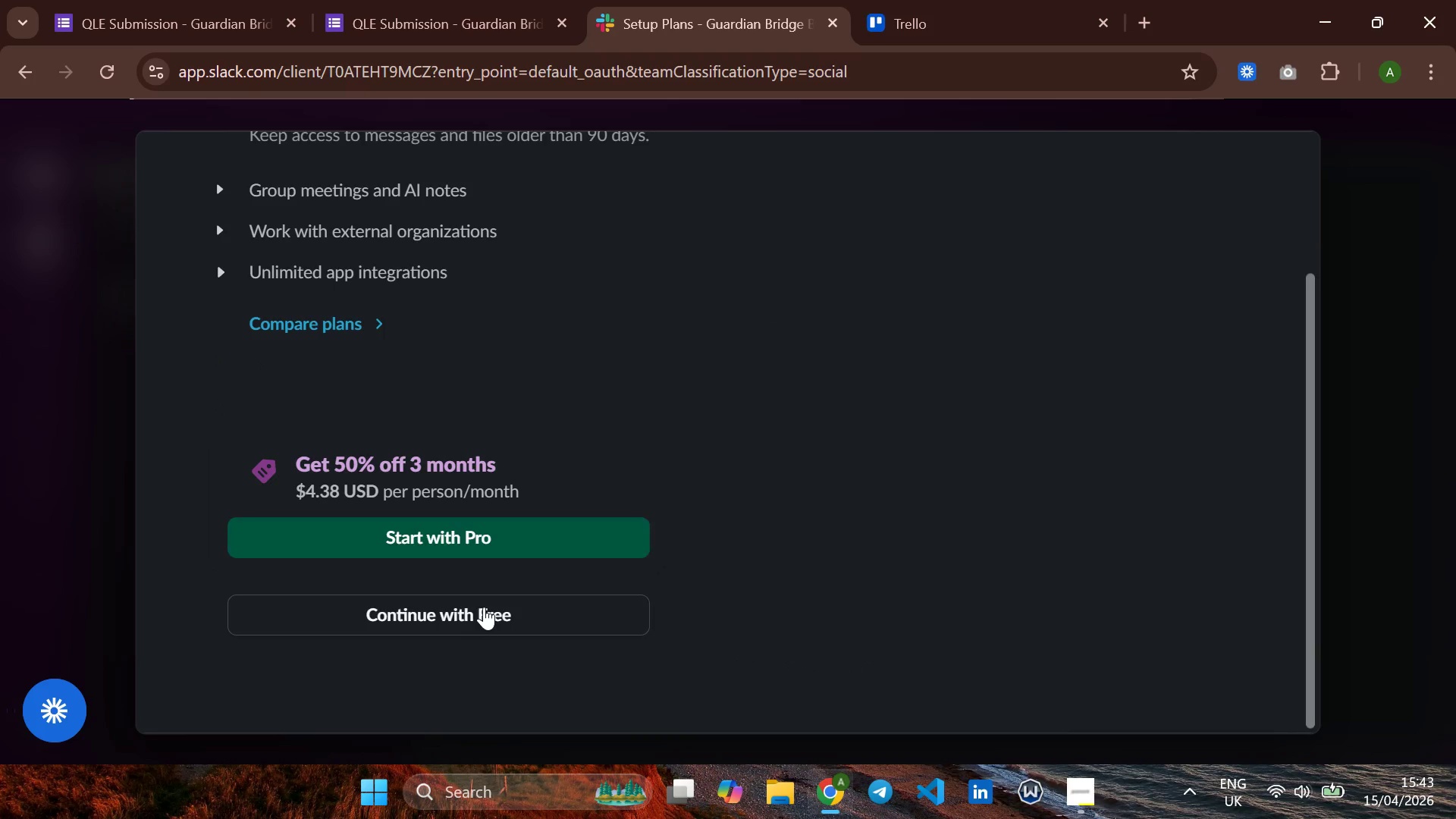 
left_click([484, 607])
 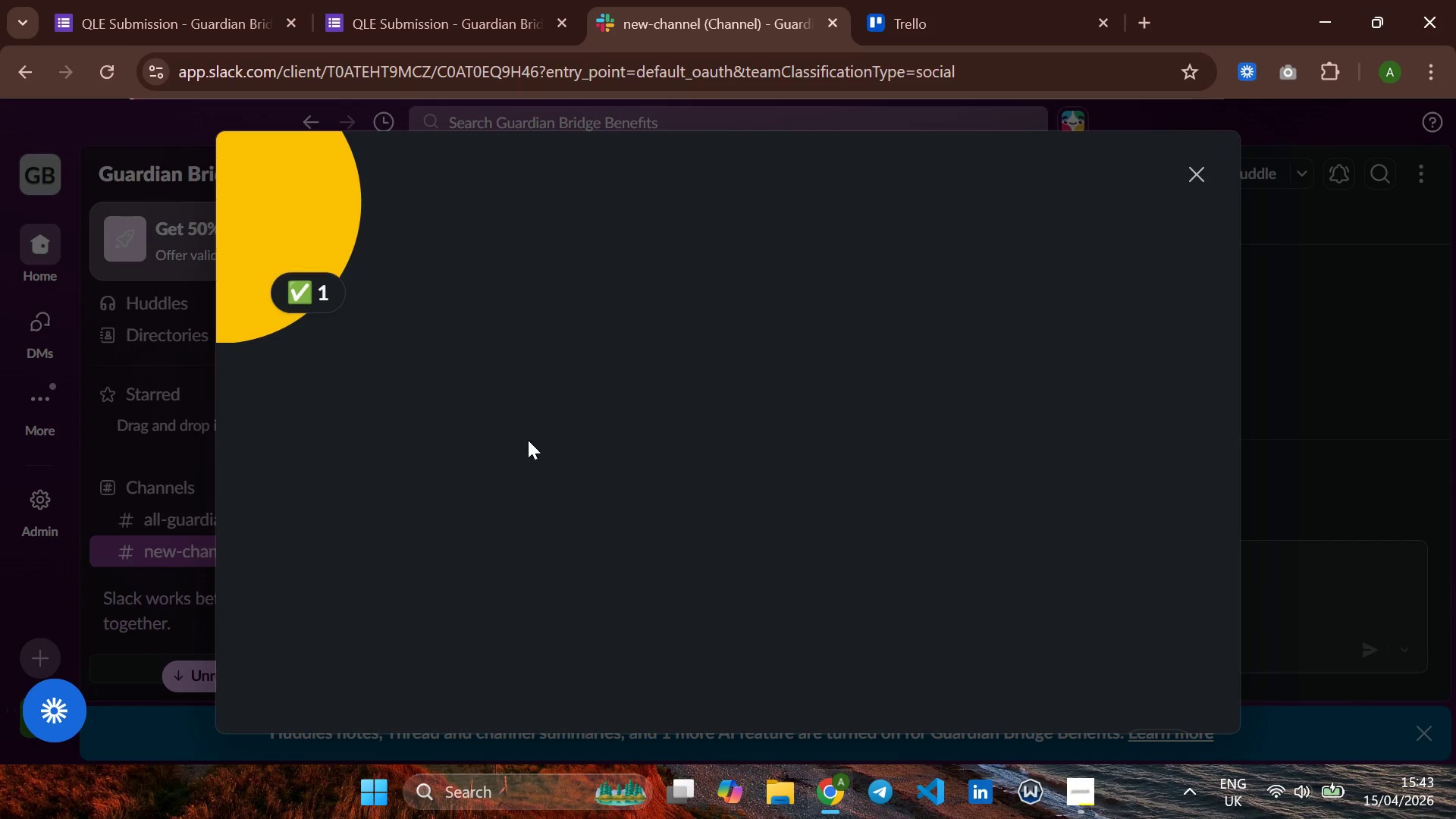 
wait(7.39)
 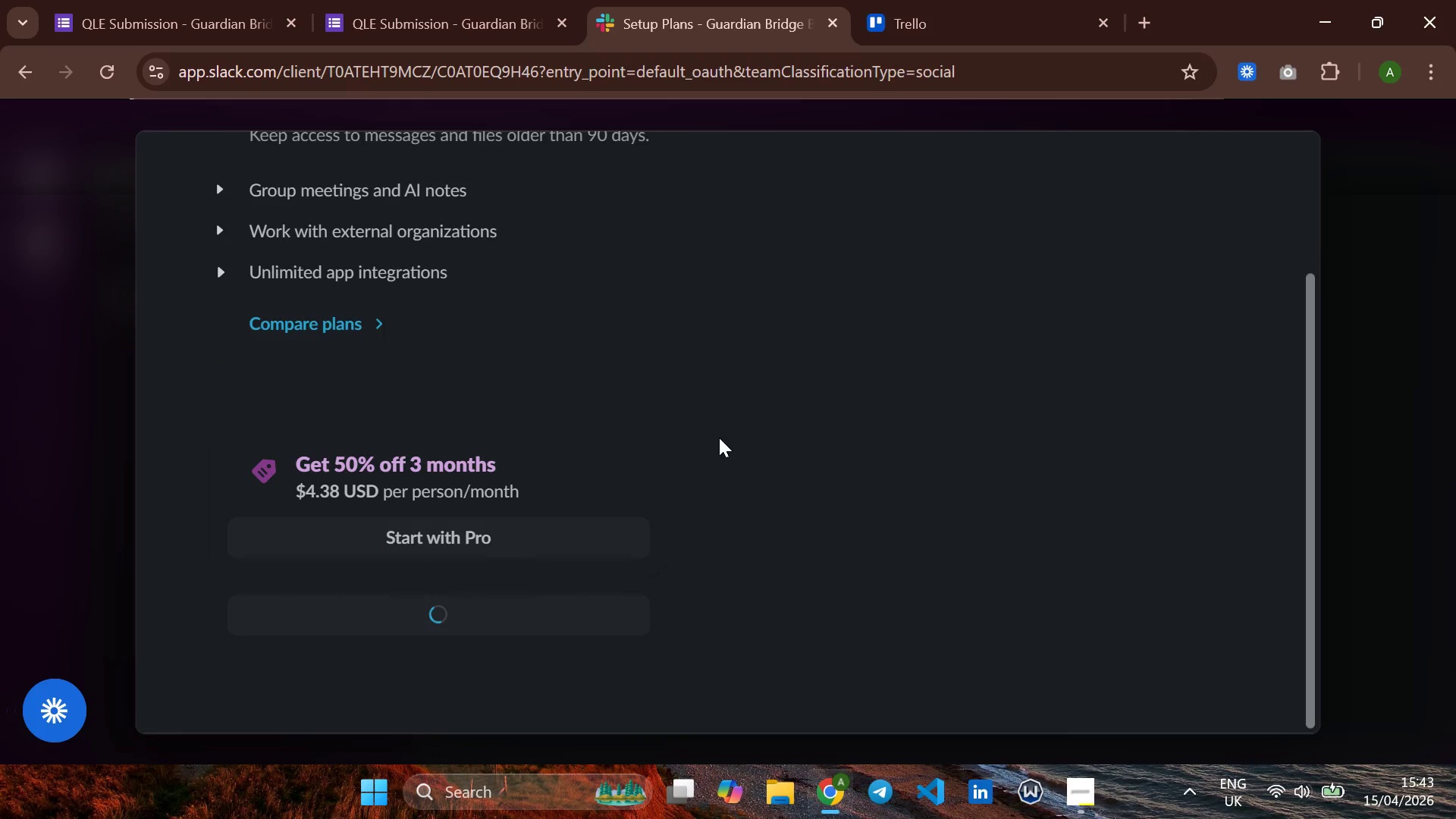 
left_click([1196, 167])
 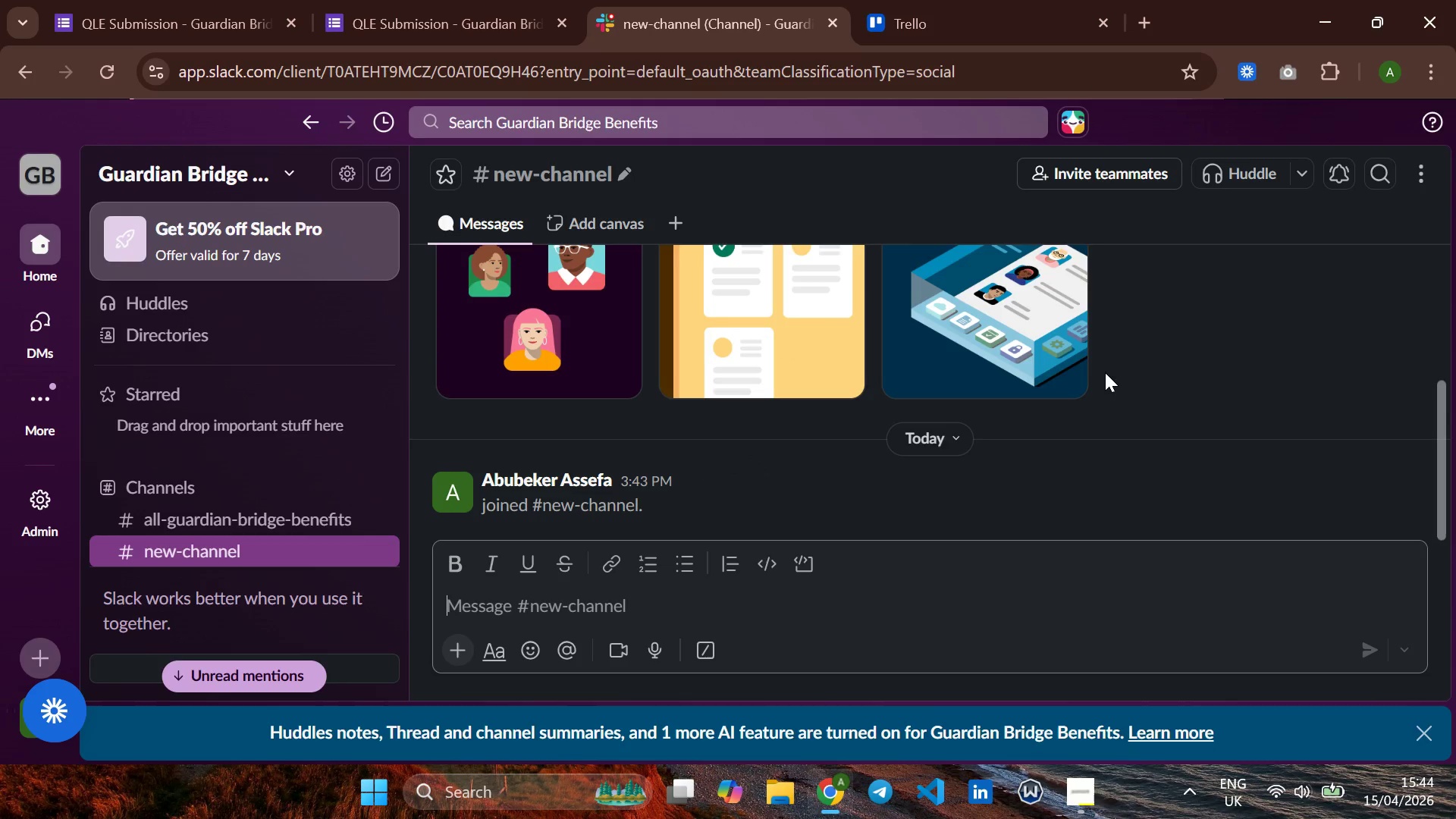 
wait(10.66)
 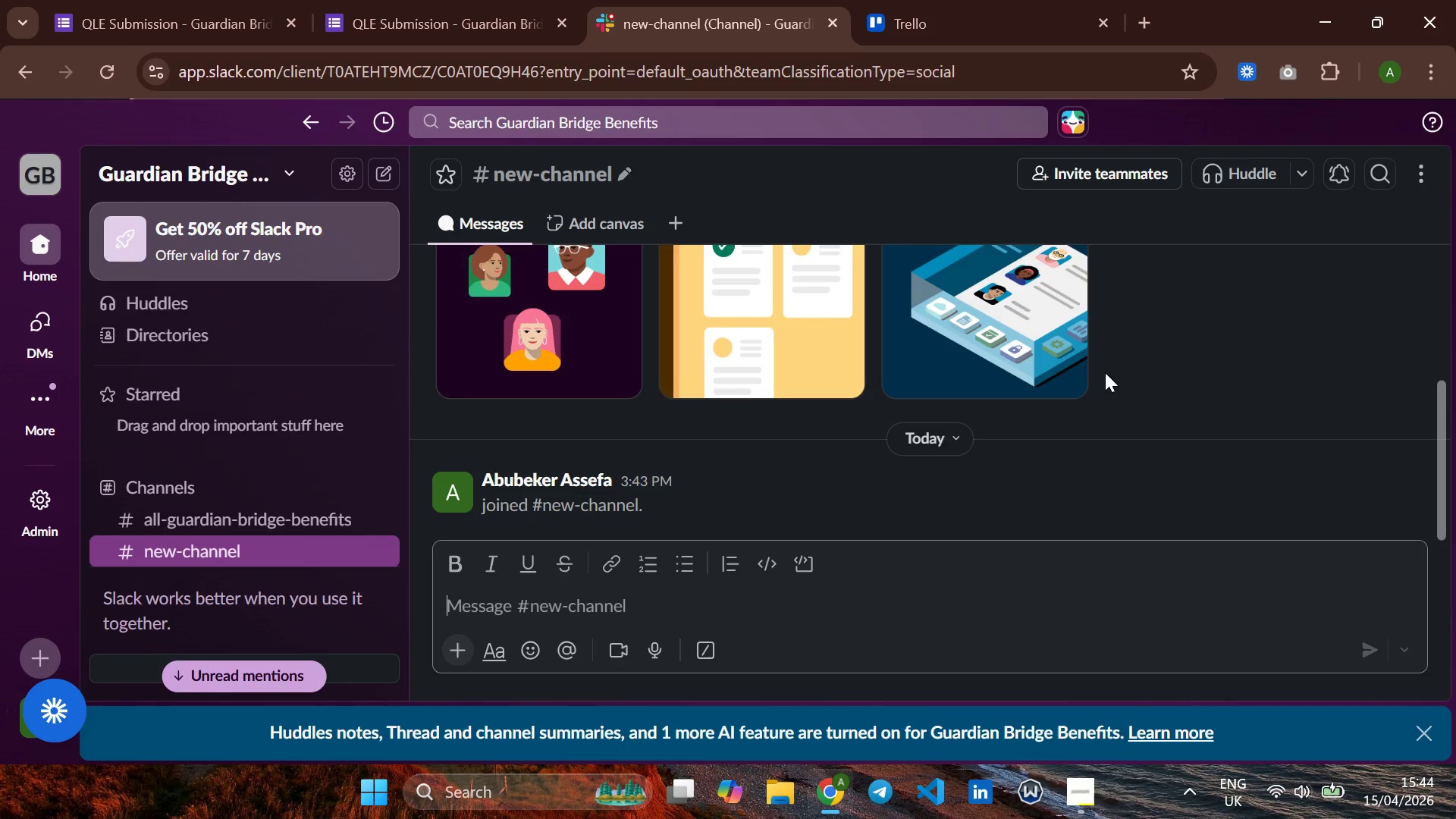 
left_click([261, 544])
 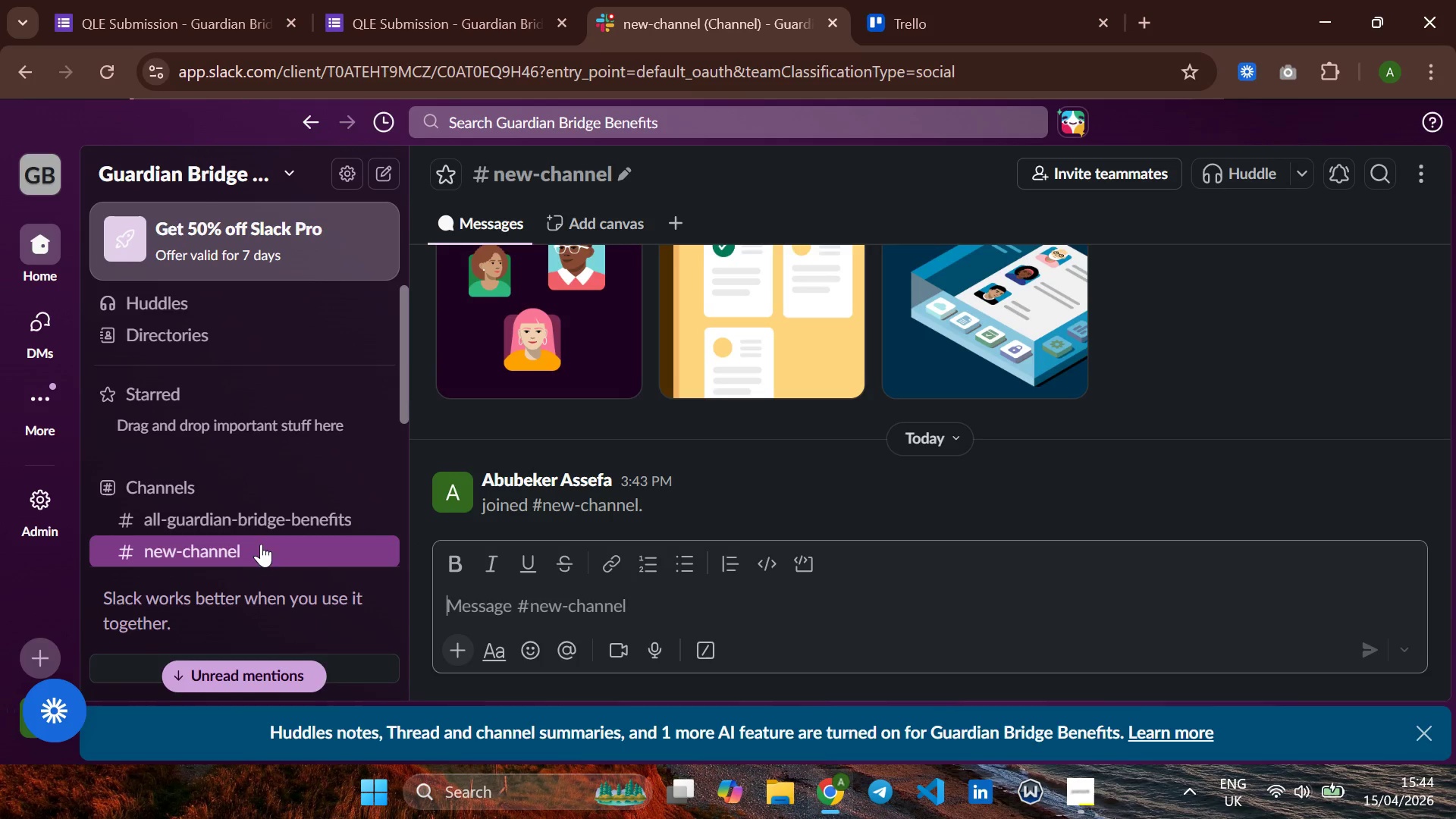 
wait(11.0)
 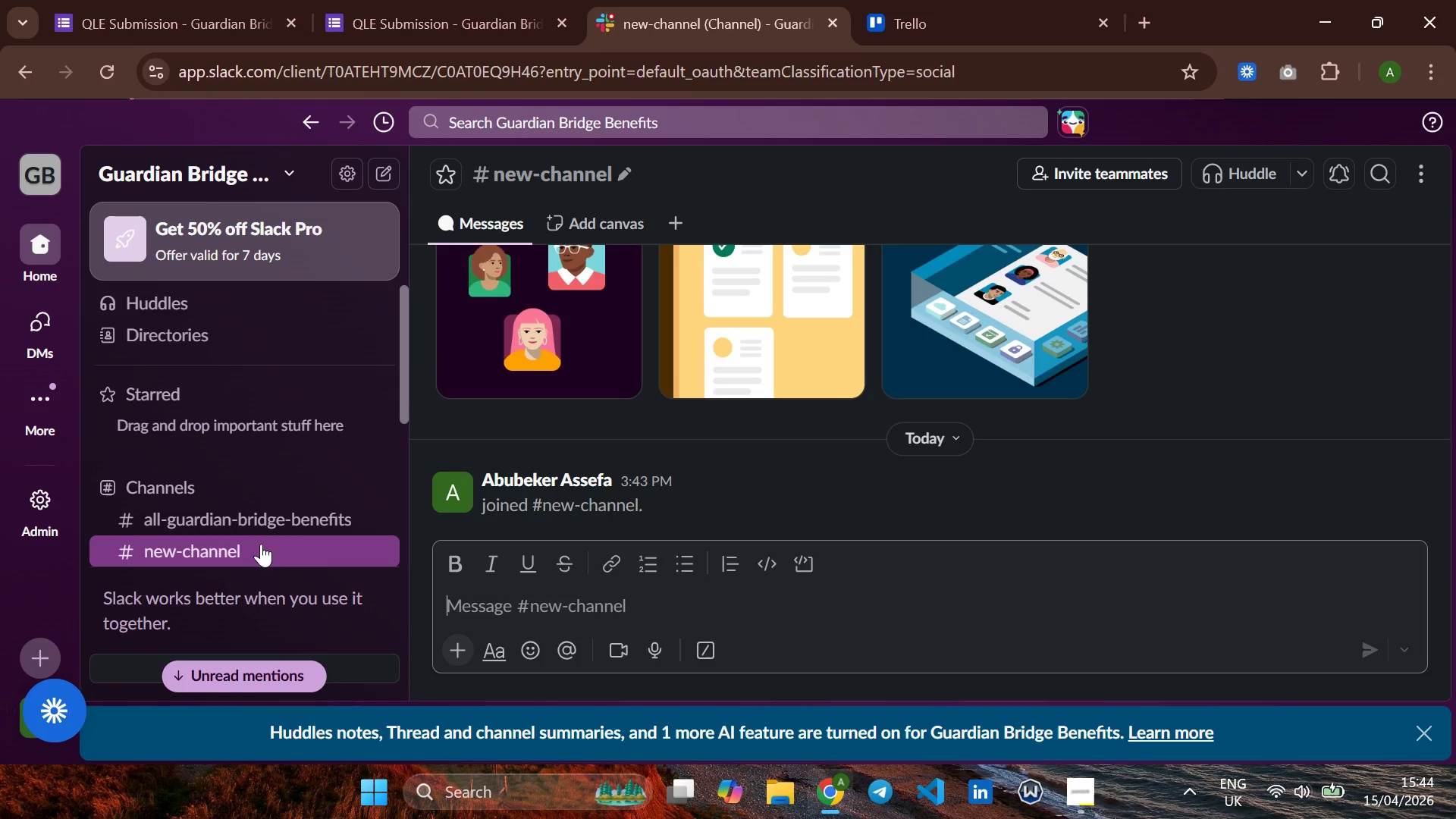 
mouse_move([58, 316])
 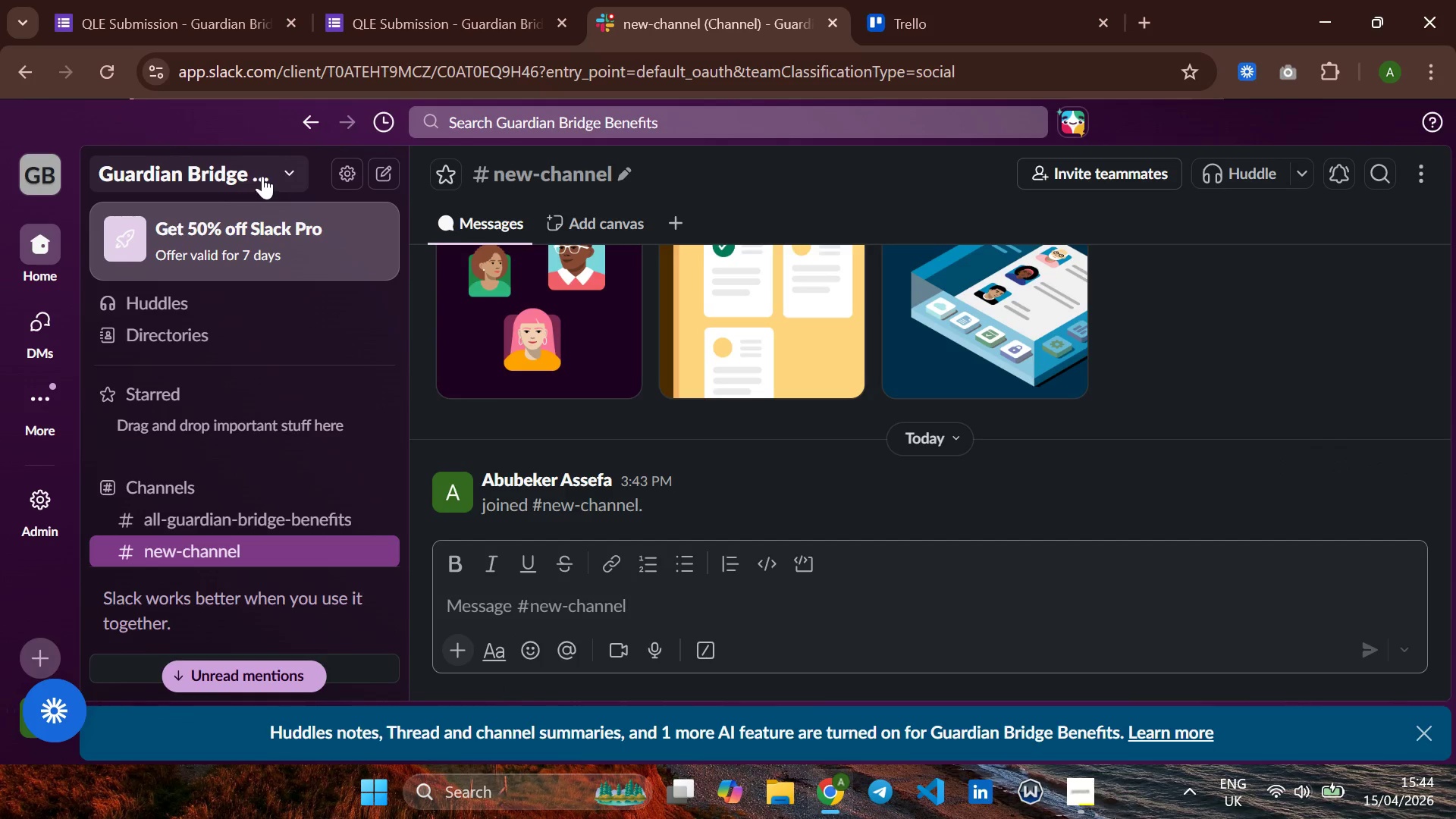 
left_click([262, 176])
 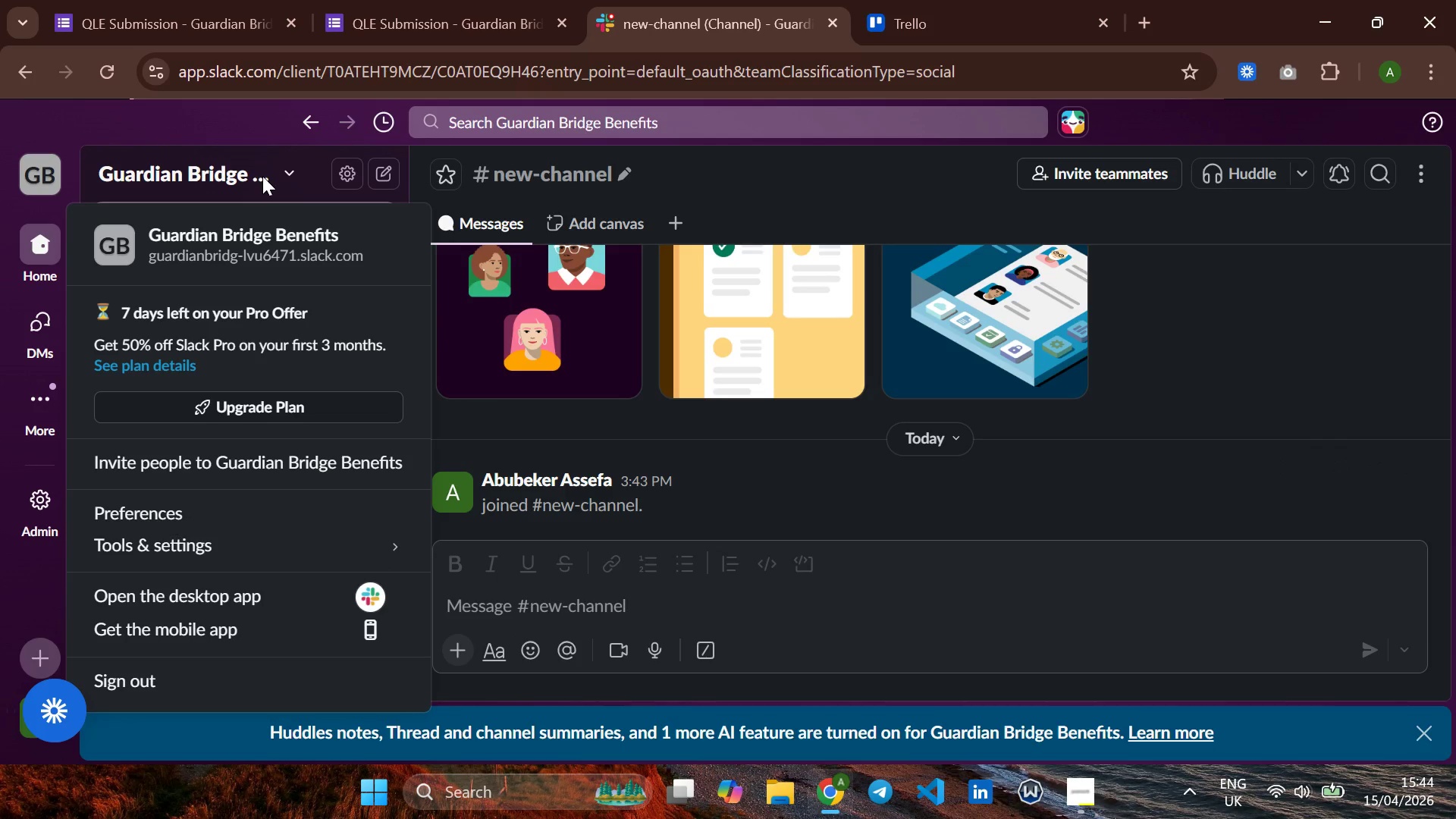 
left_click([262, 176])
 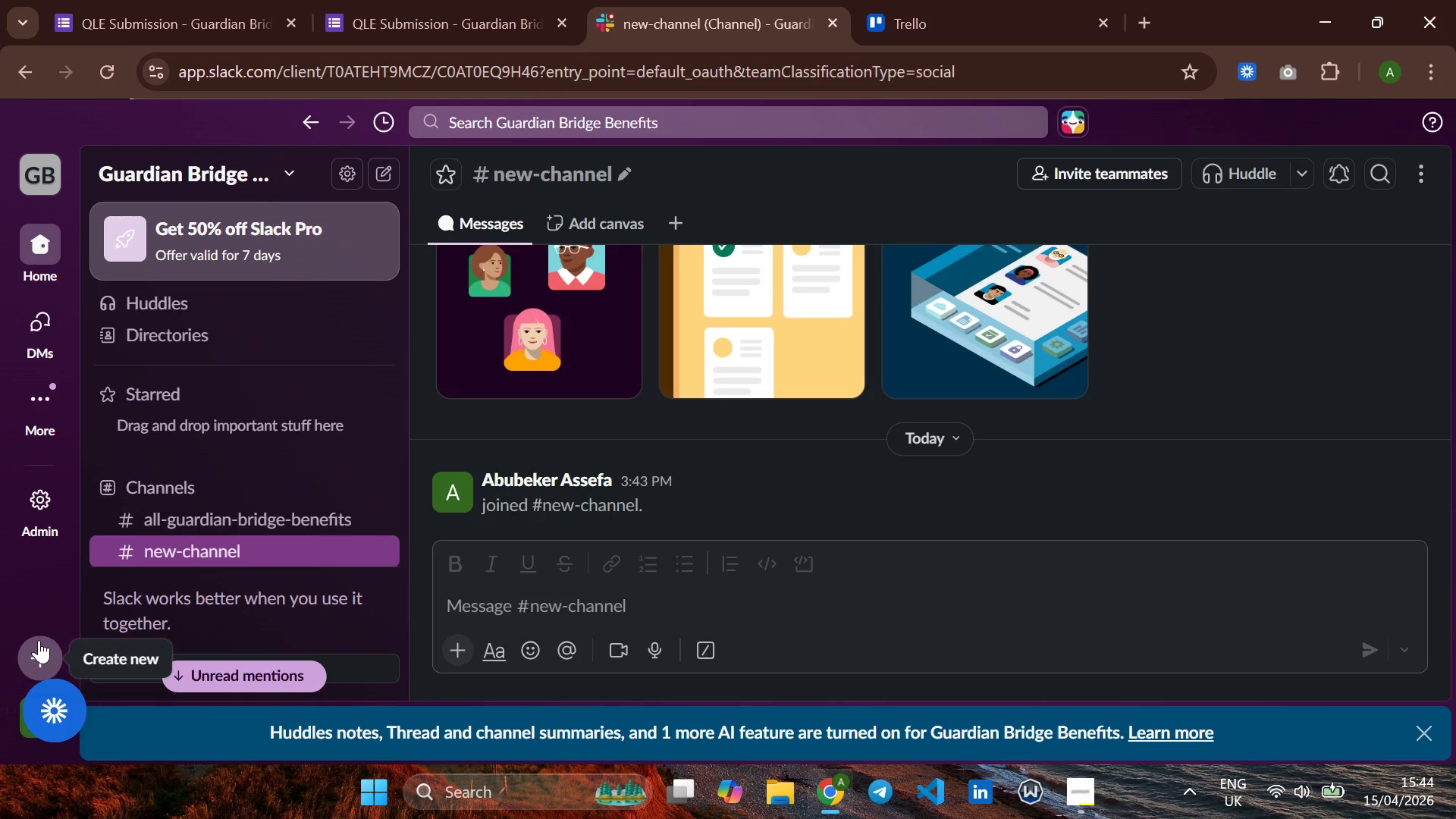 
left_click([39, 640])
 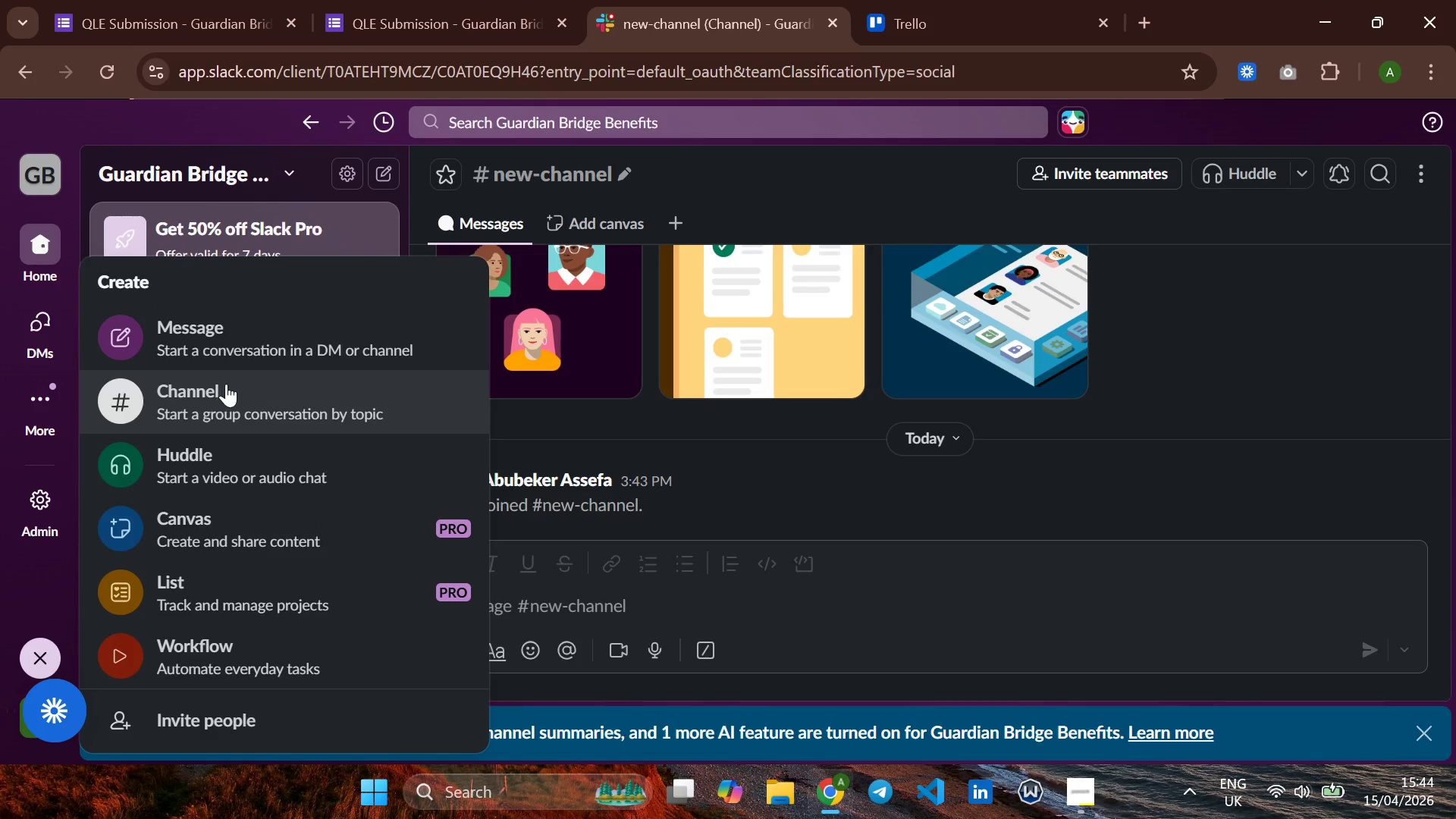 
left_click([224, 388])
 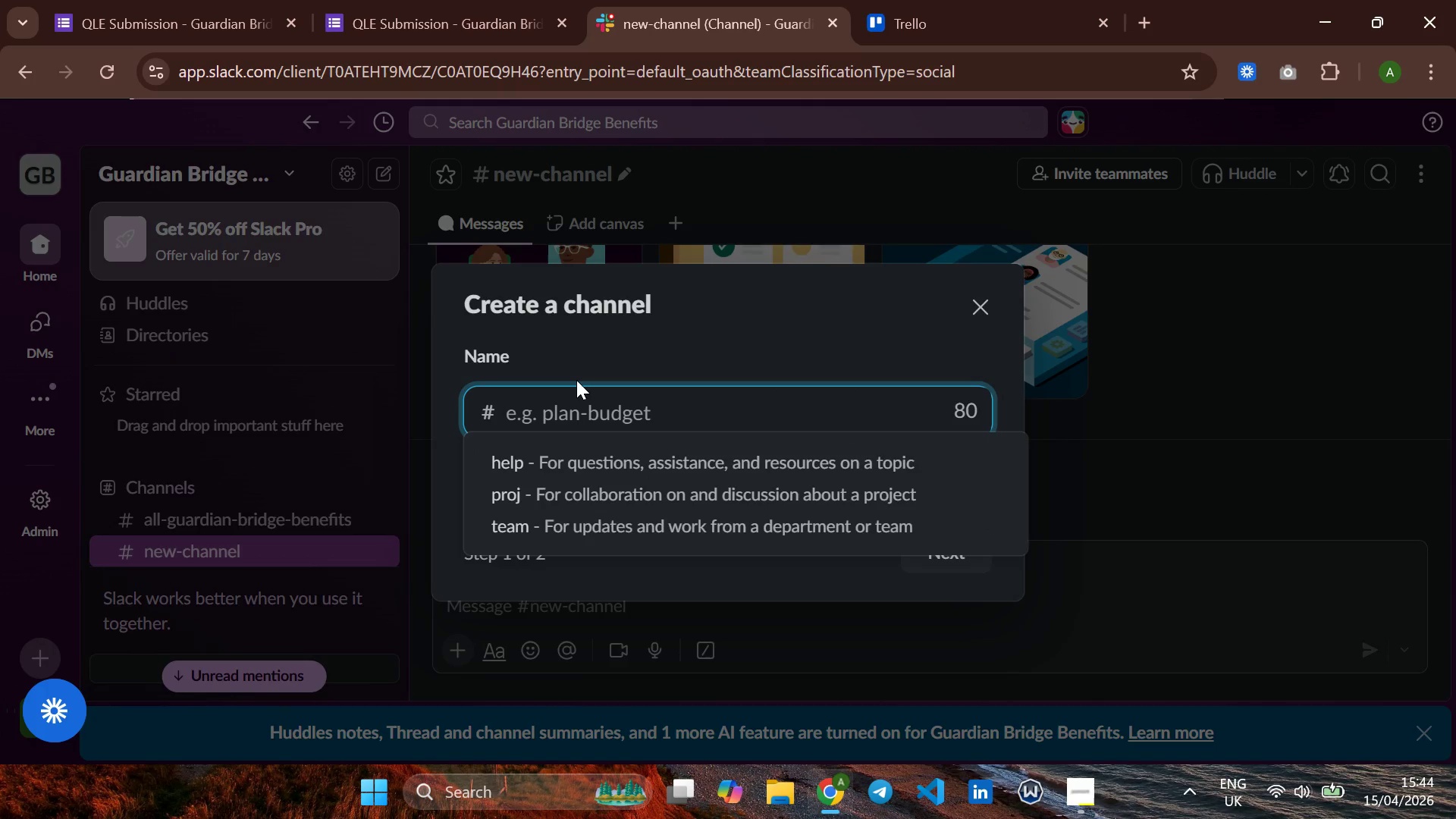 
wait(6.7)
 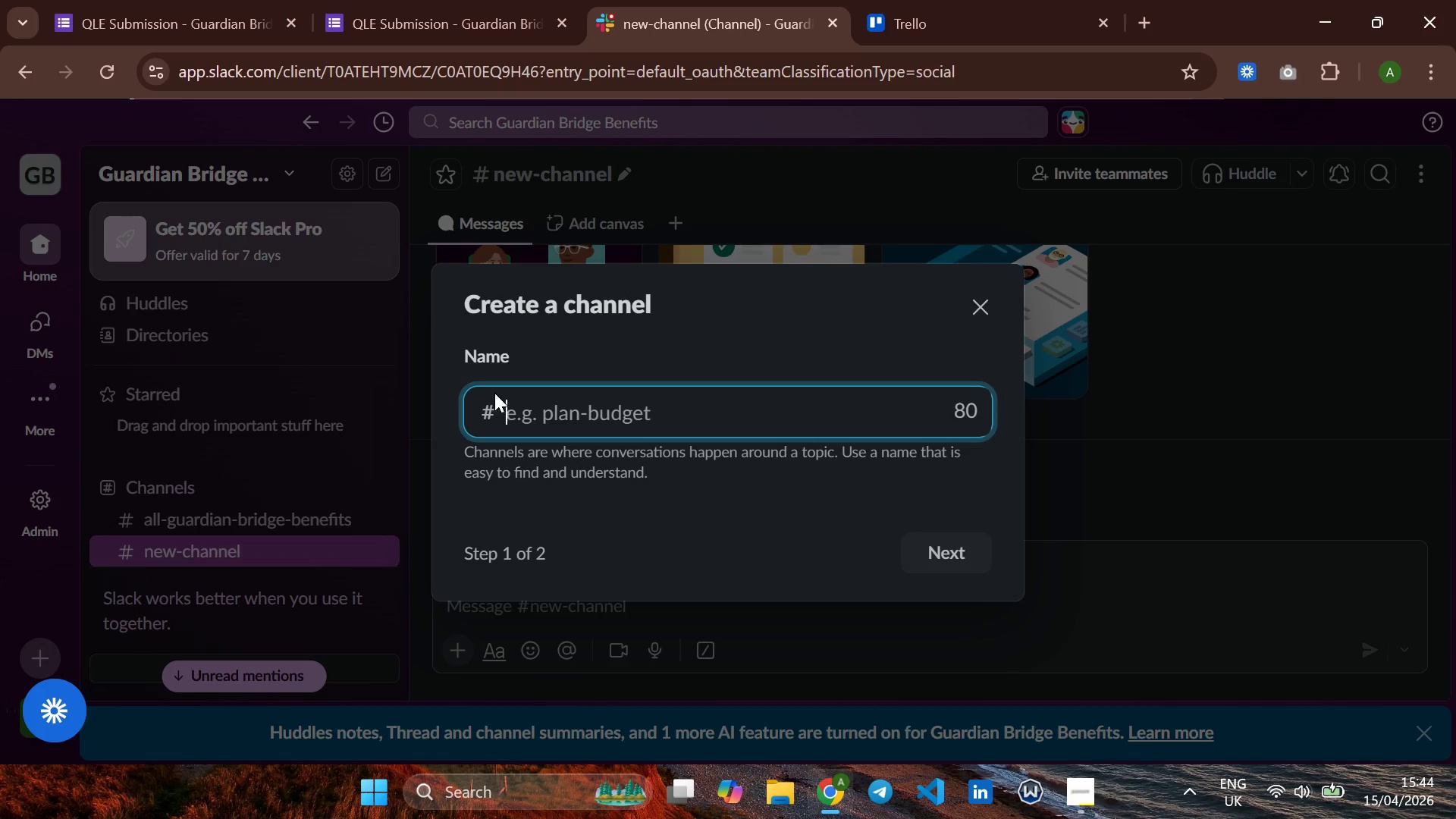 
type(qi)
key(Backspace)
type(le-alerts)
 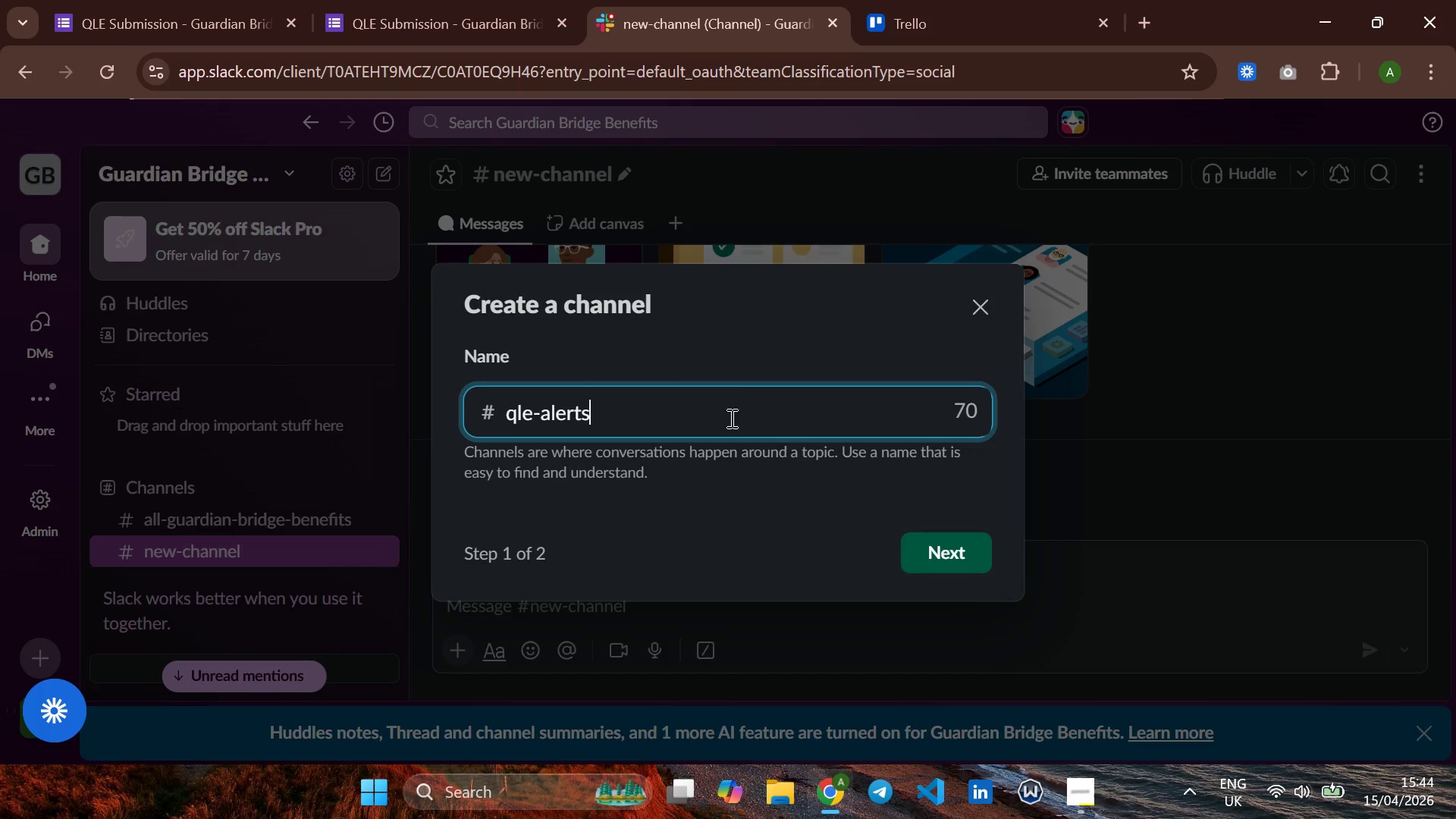 
wait(5.73)
 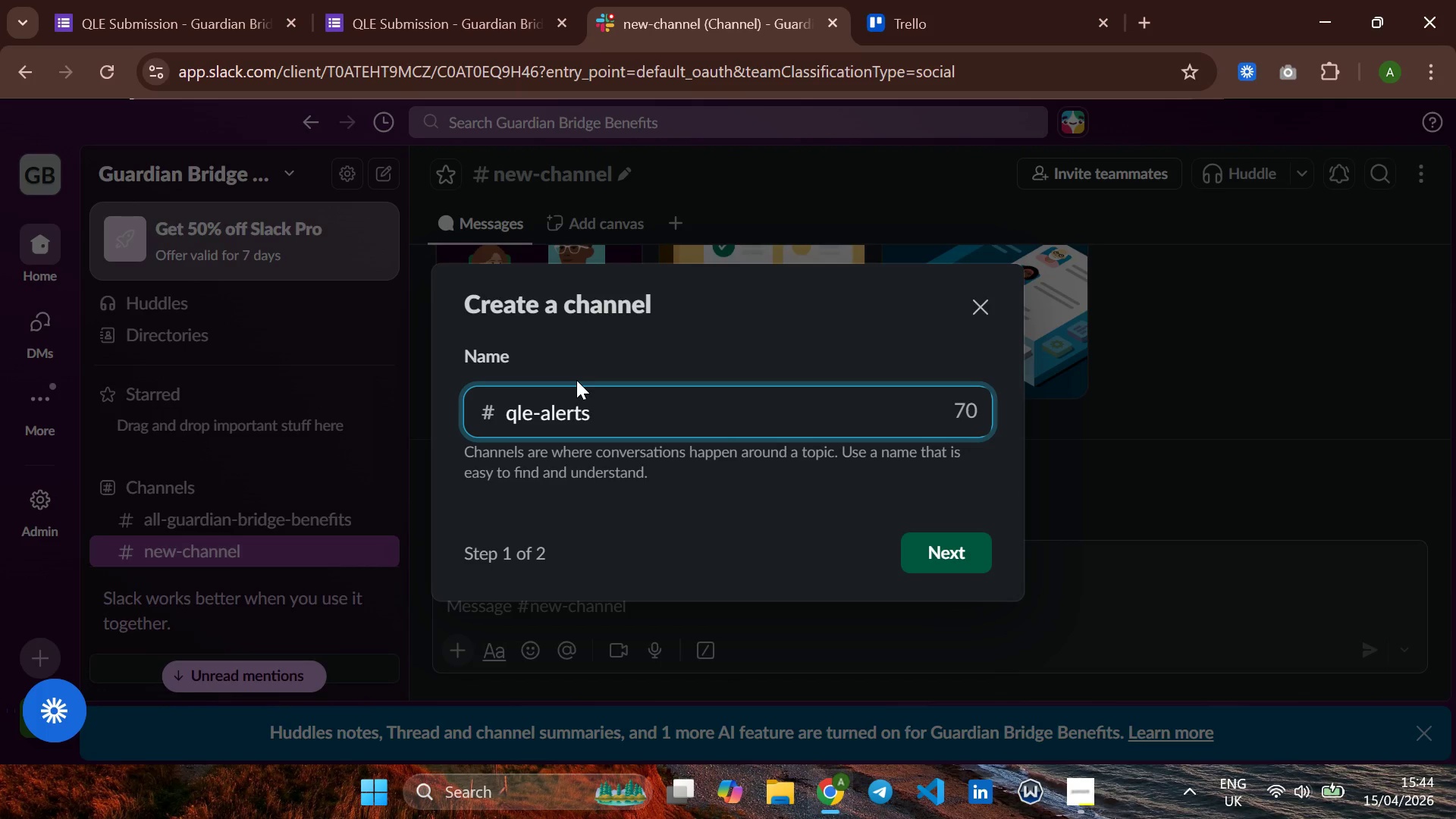 
left_click([941, 564])
 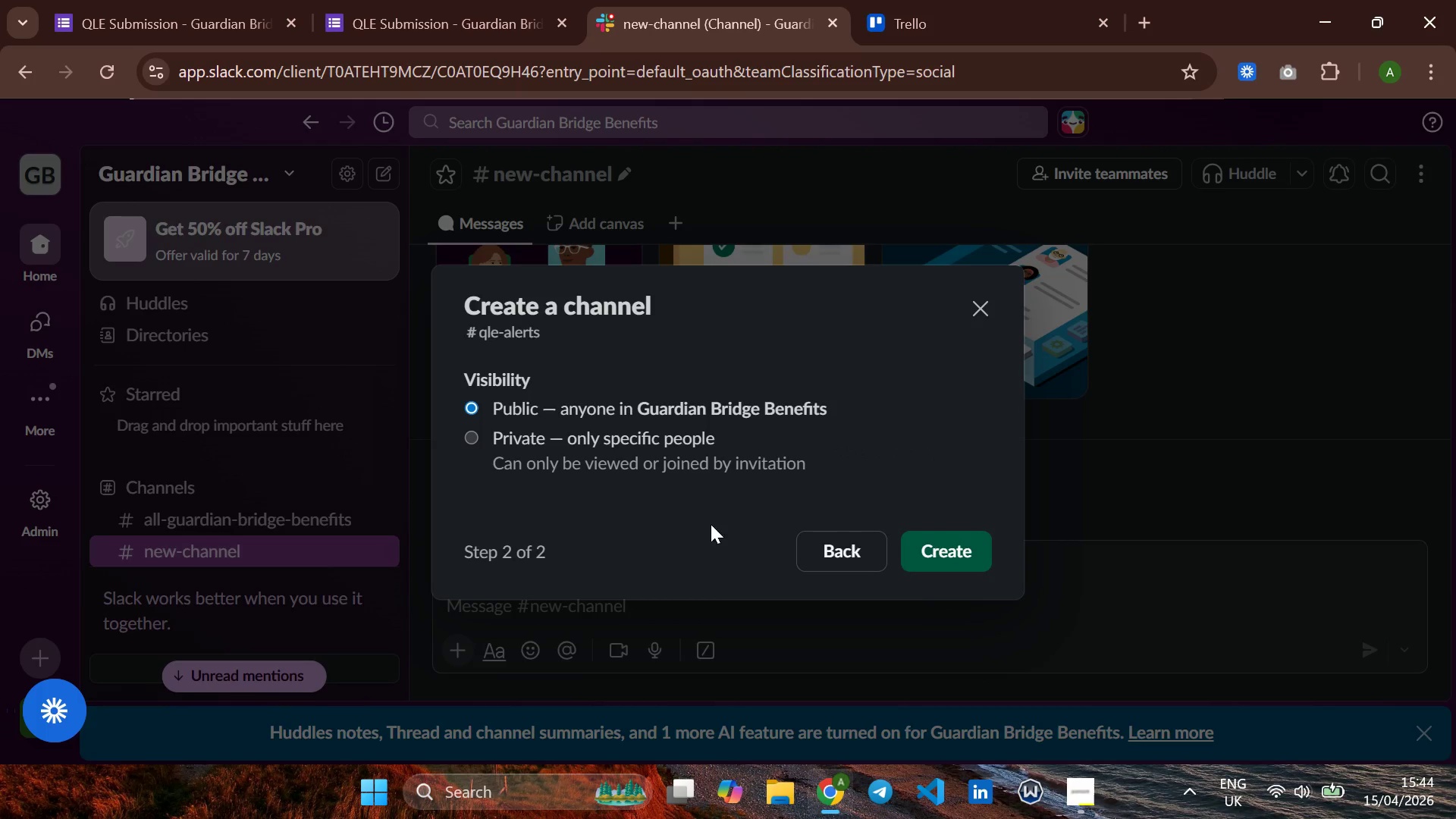 
left_click([829, 541])
 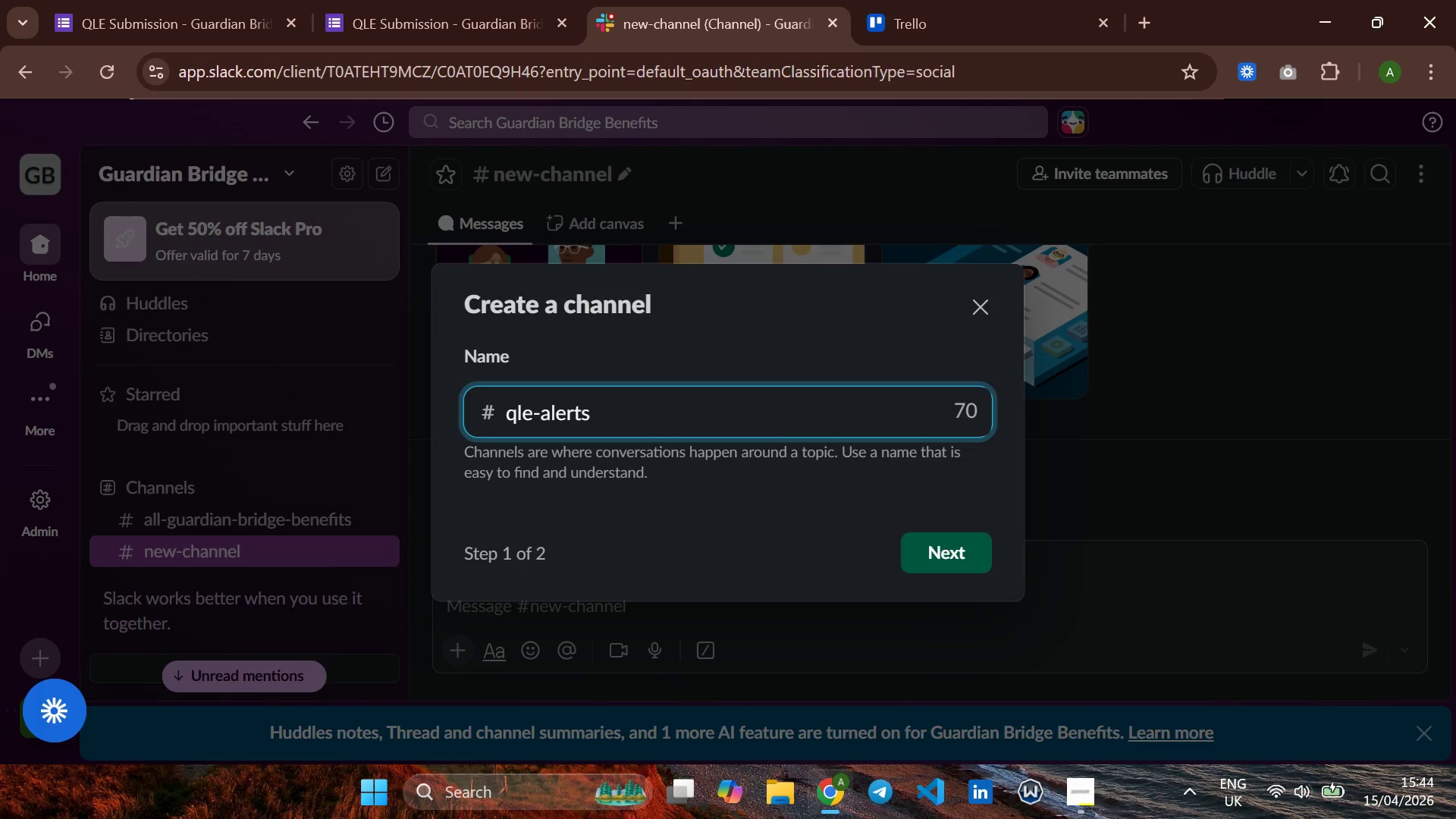 
wait(7.17)
 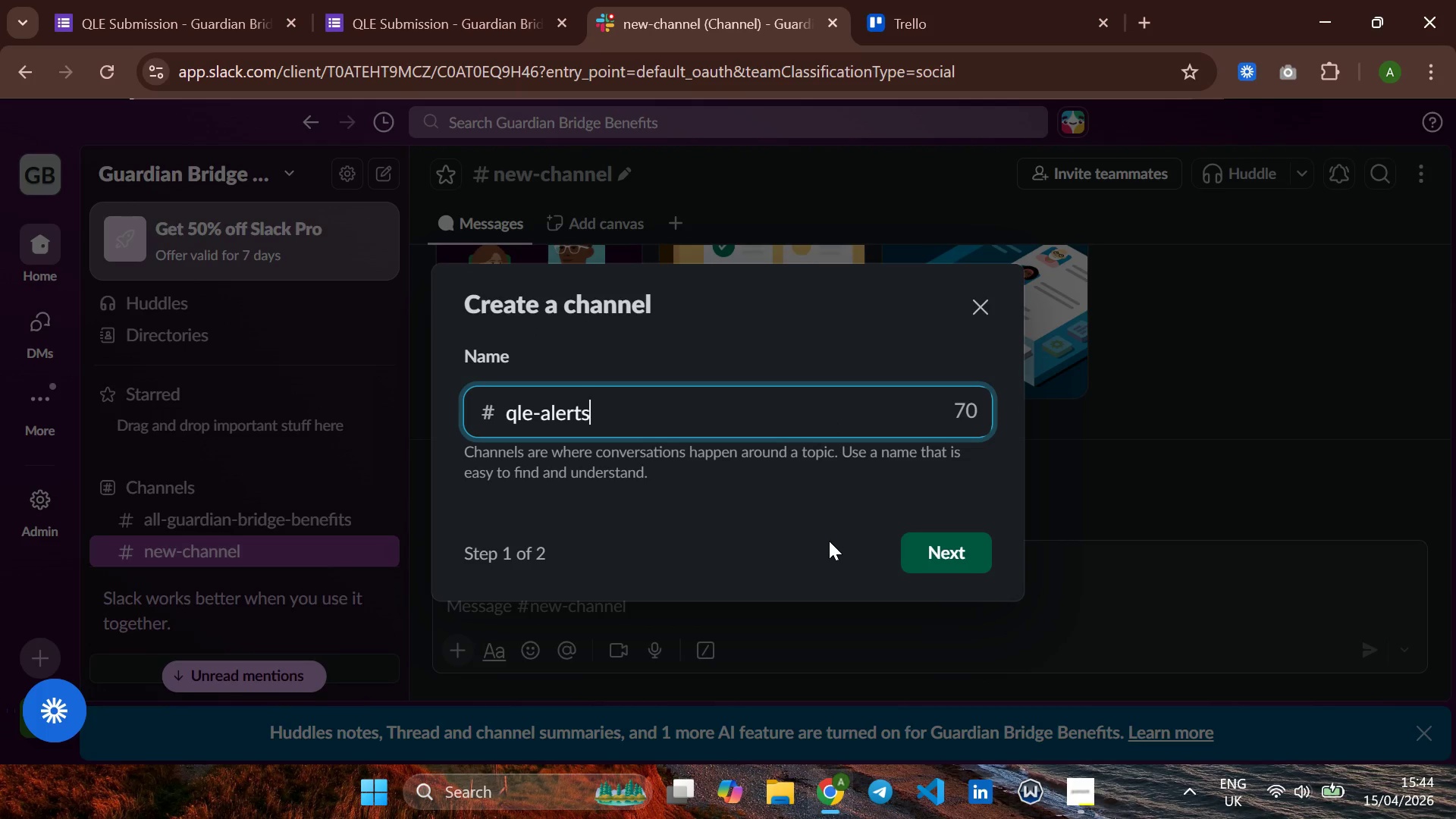 
left_click([949, 548])
 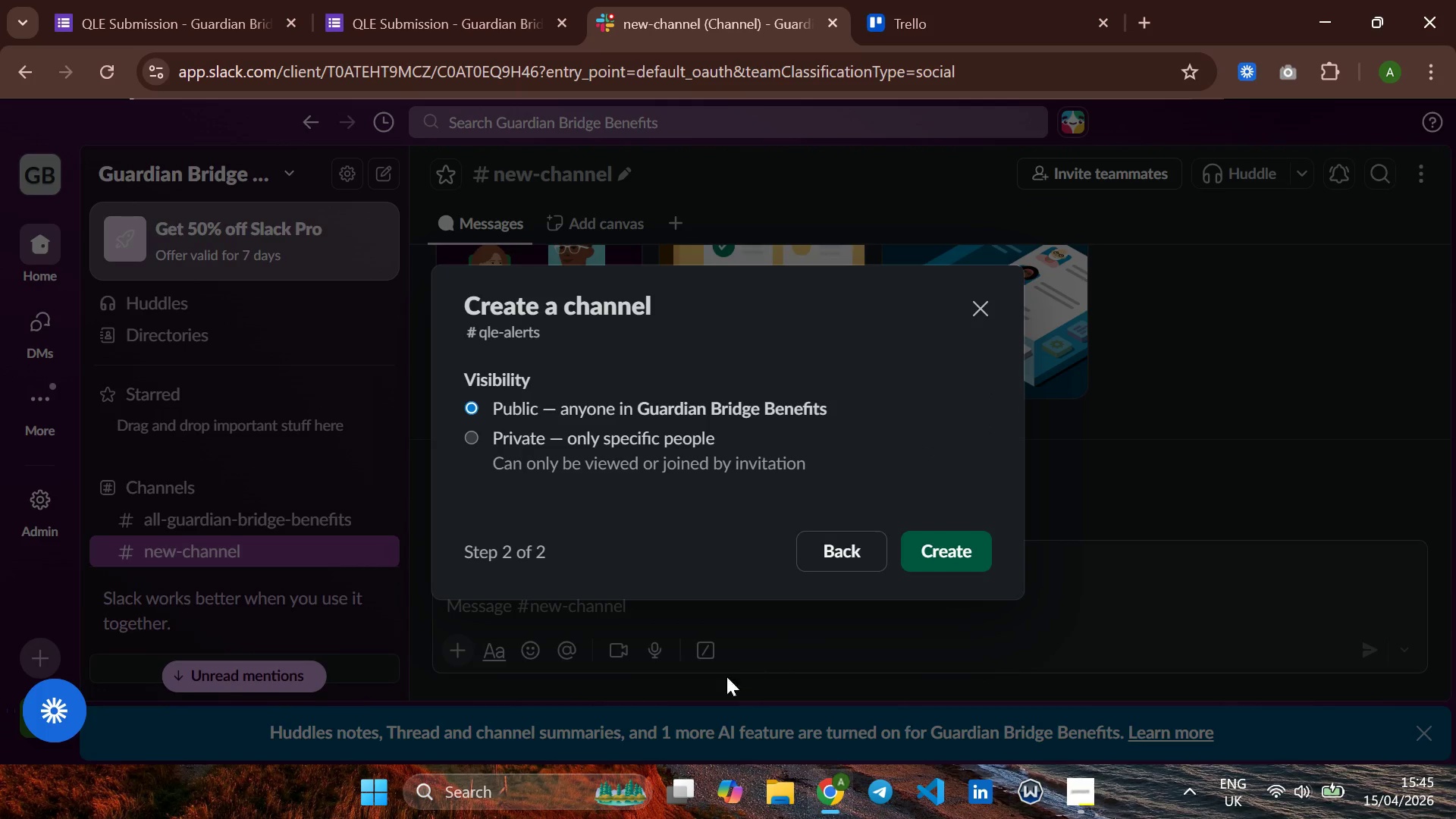 
left_click([927, 544])
 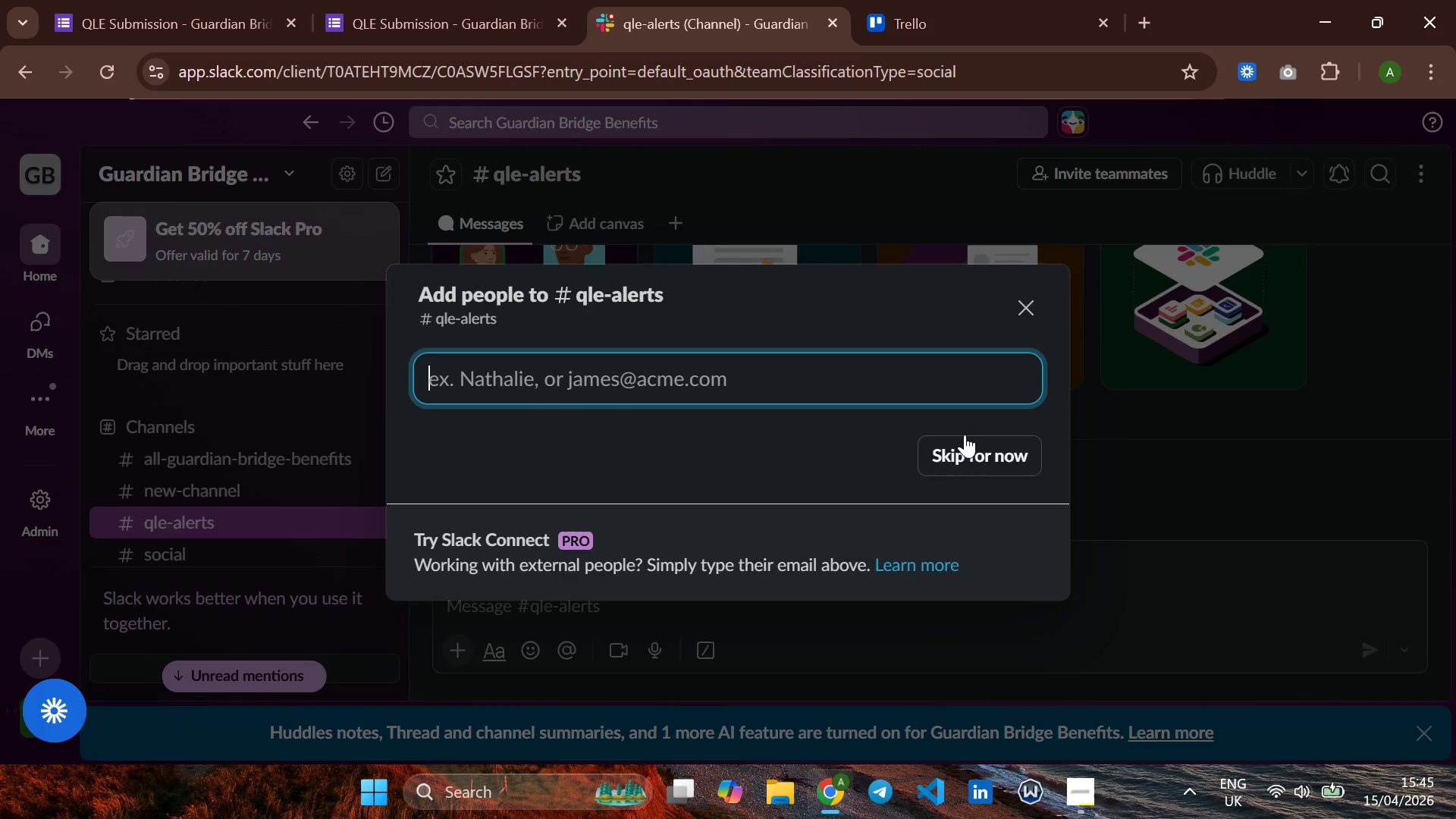 
wait(12.22)
 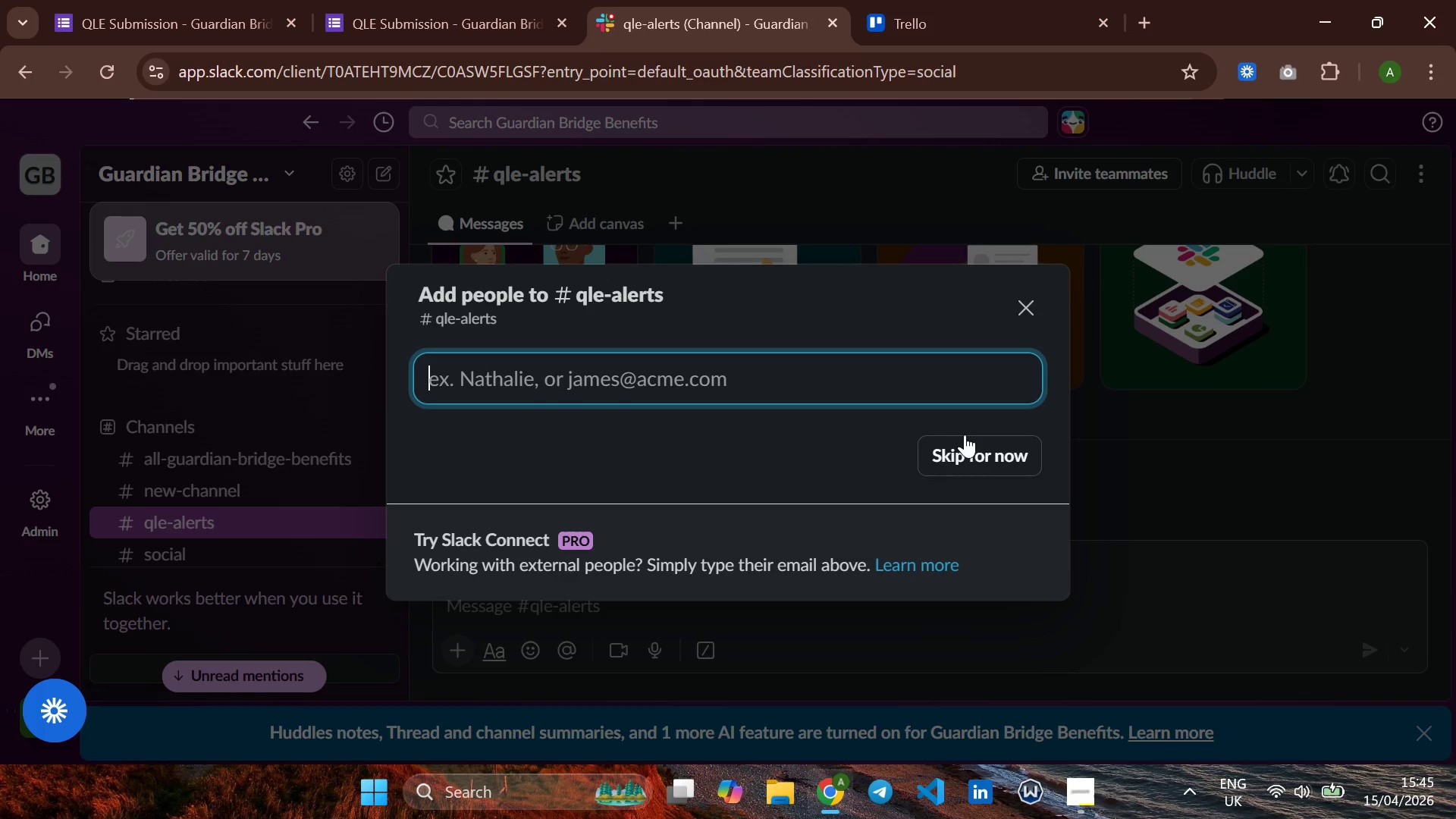 
left_click([995, 455])
 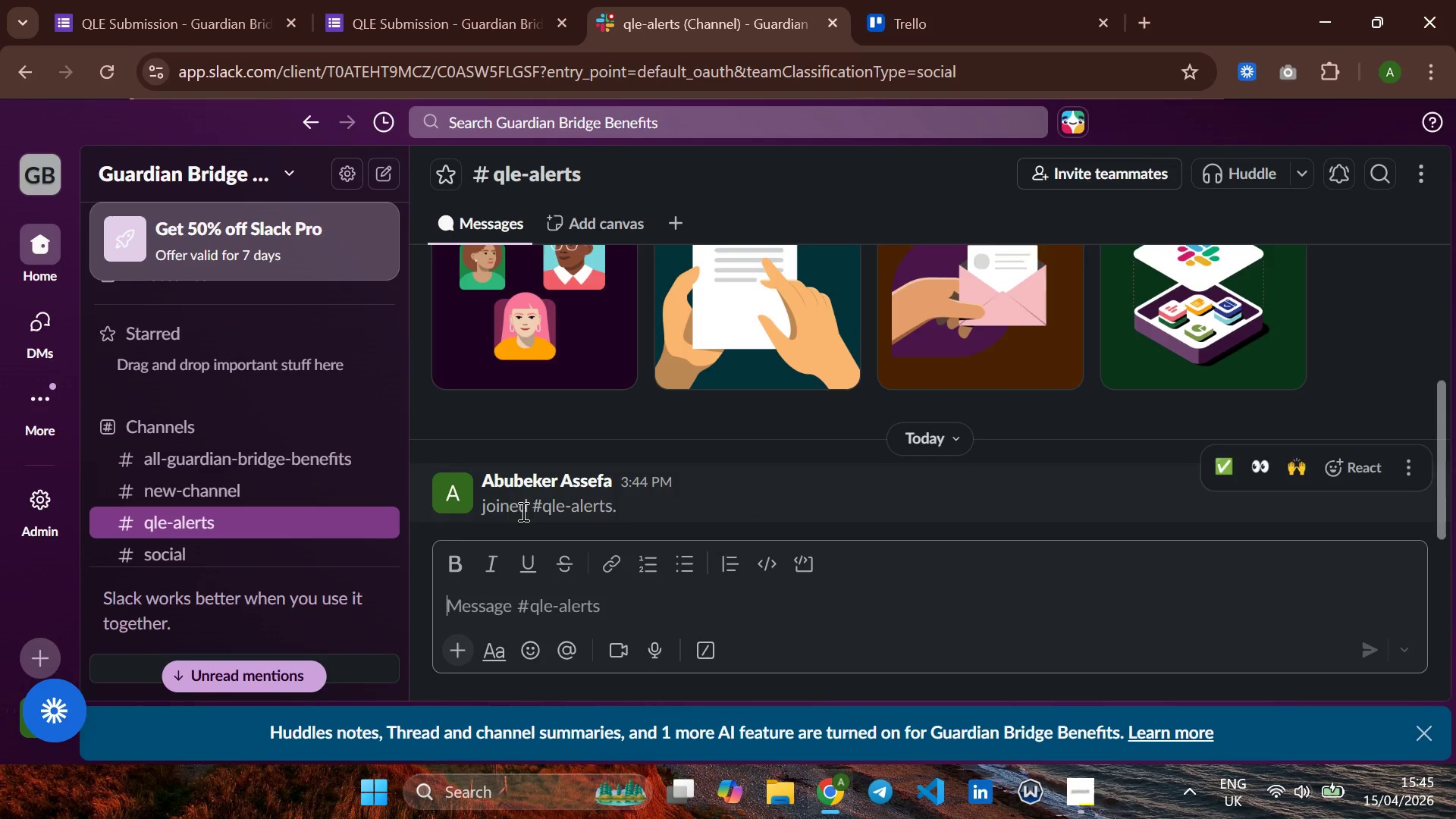 
left_click([272, 516])
 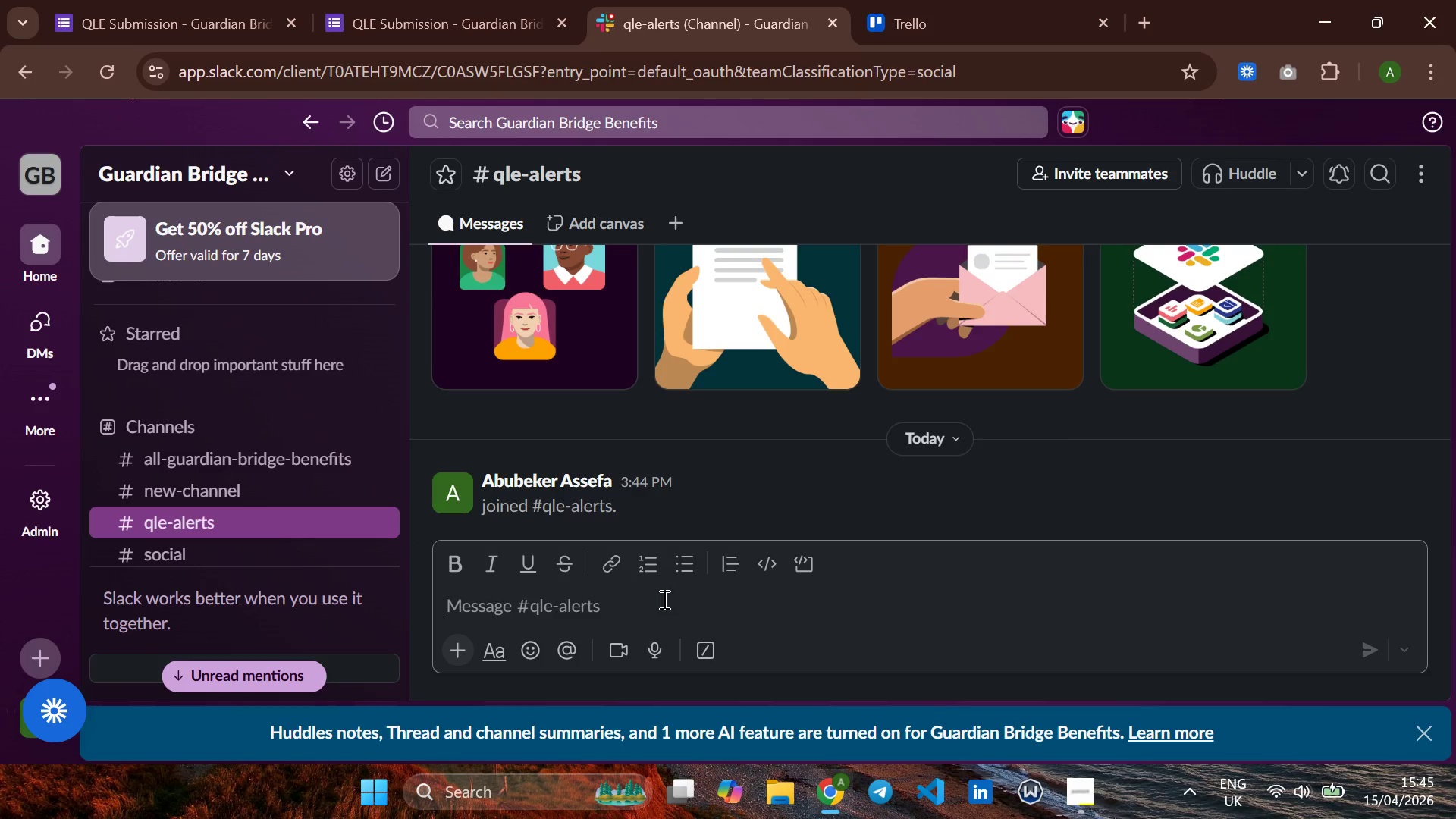 
wait(5.72)
 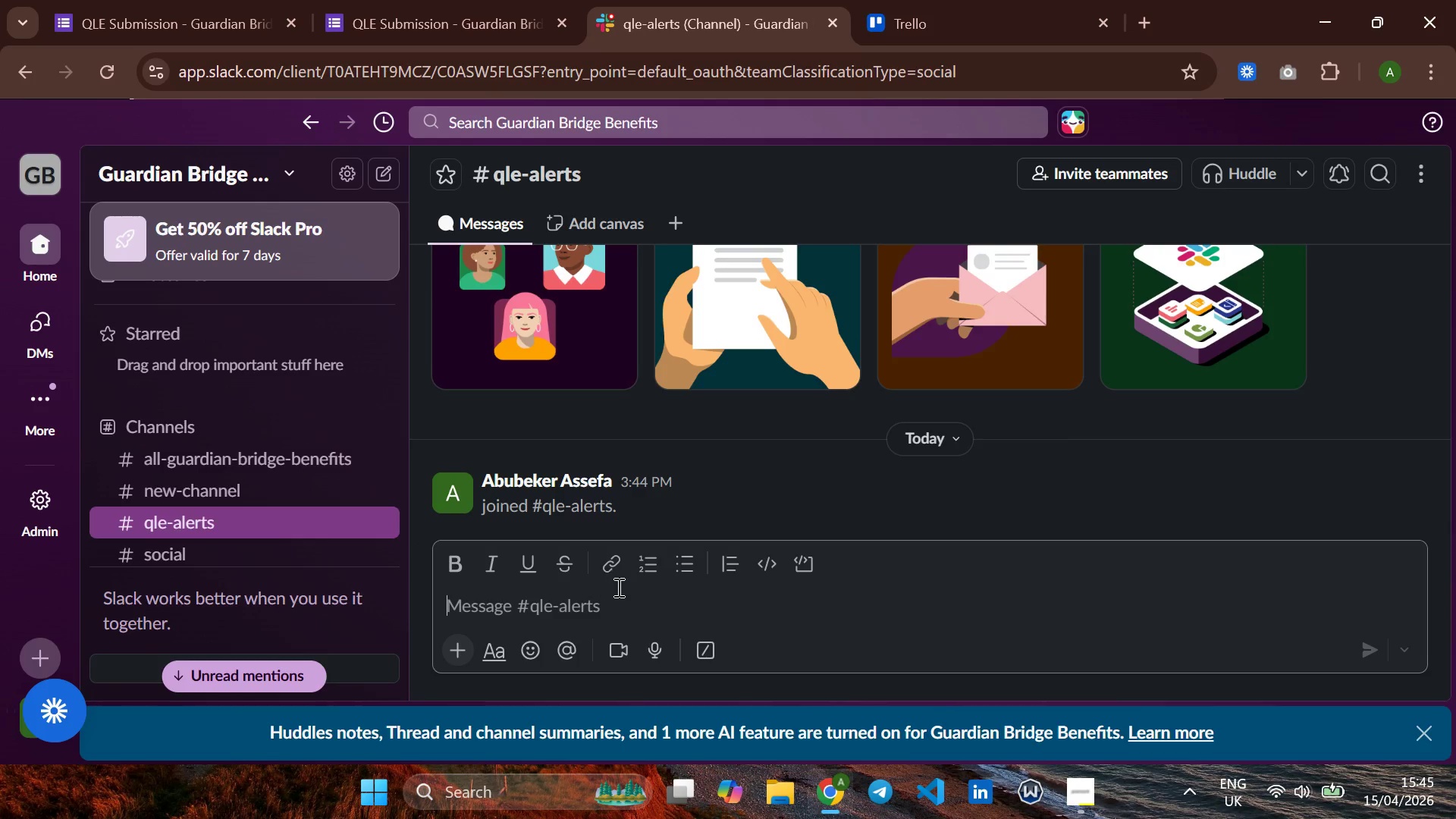 
key(PrintScreen)
 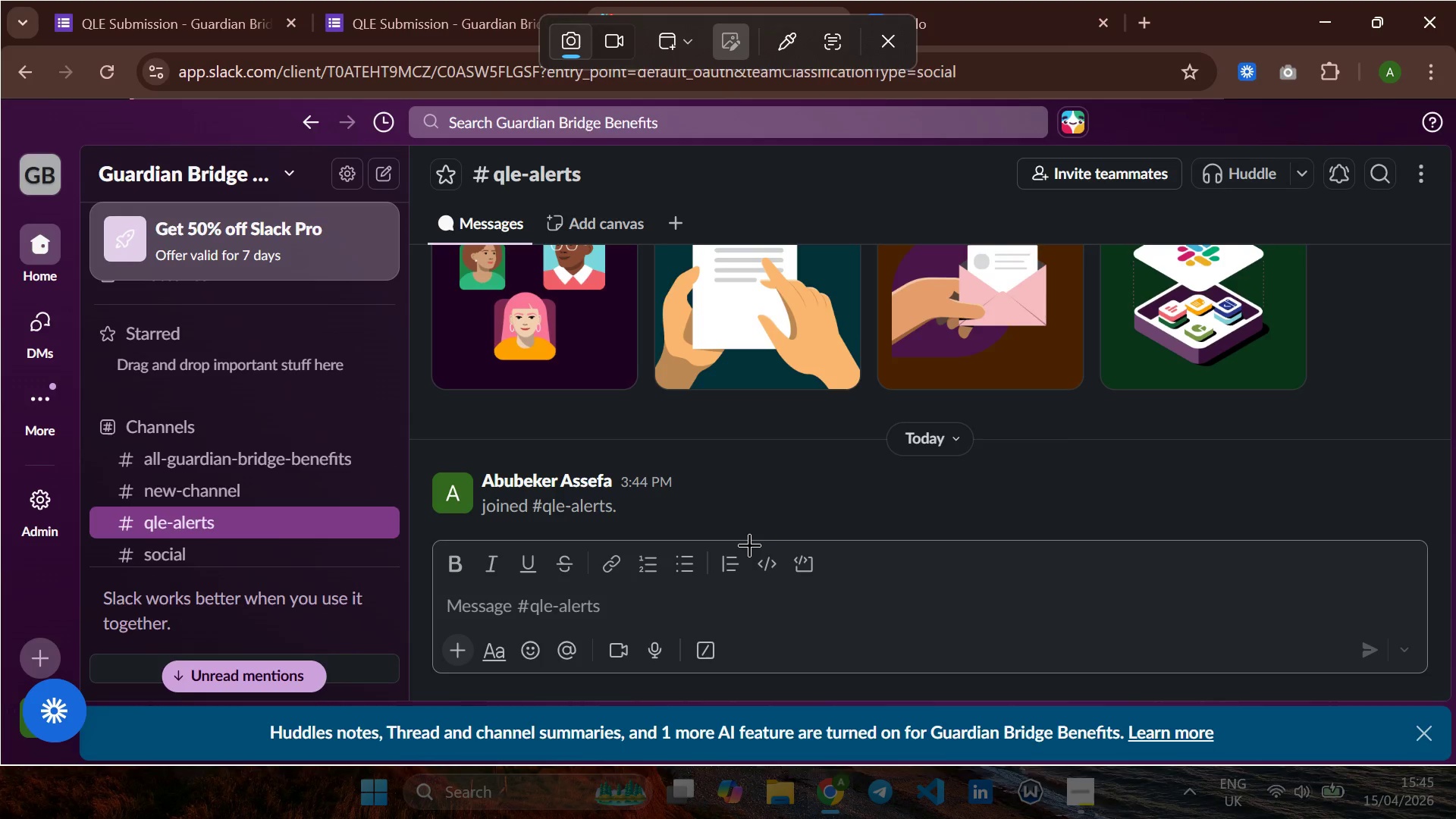 
left_click([752, 542])
 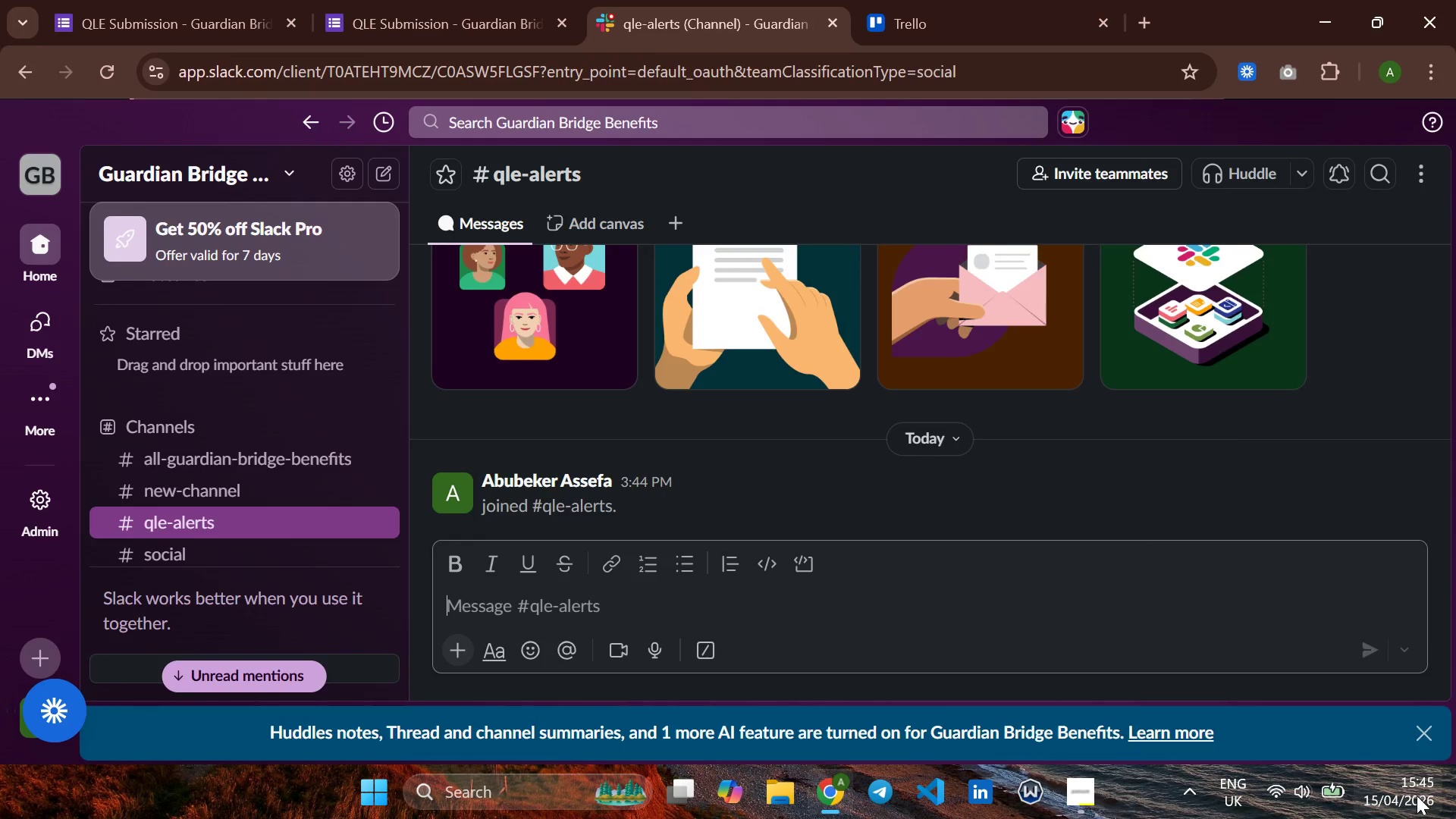 
left_click([1415, 802])
 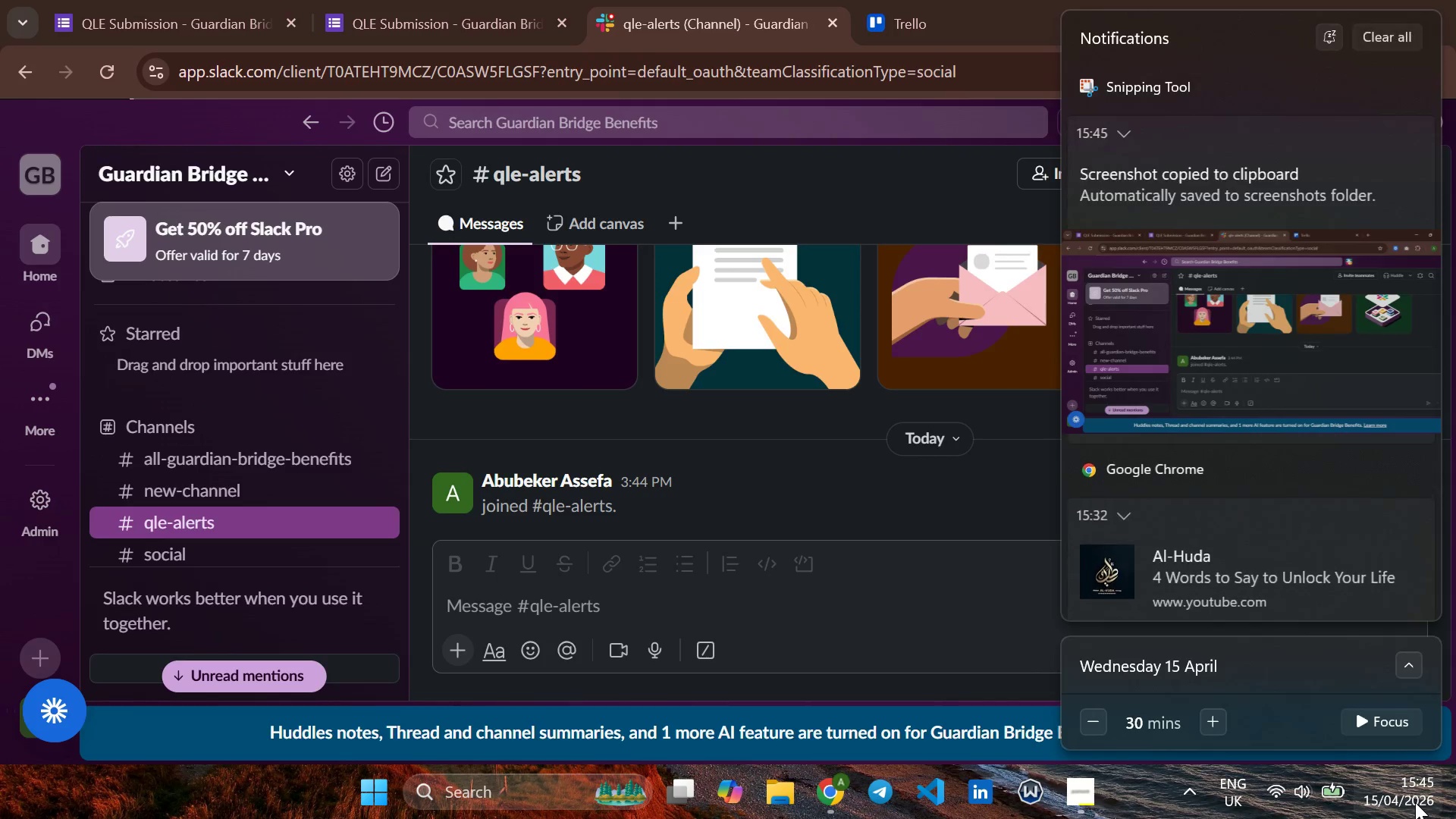 
left_click([1415, 802])
 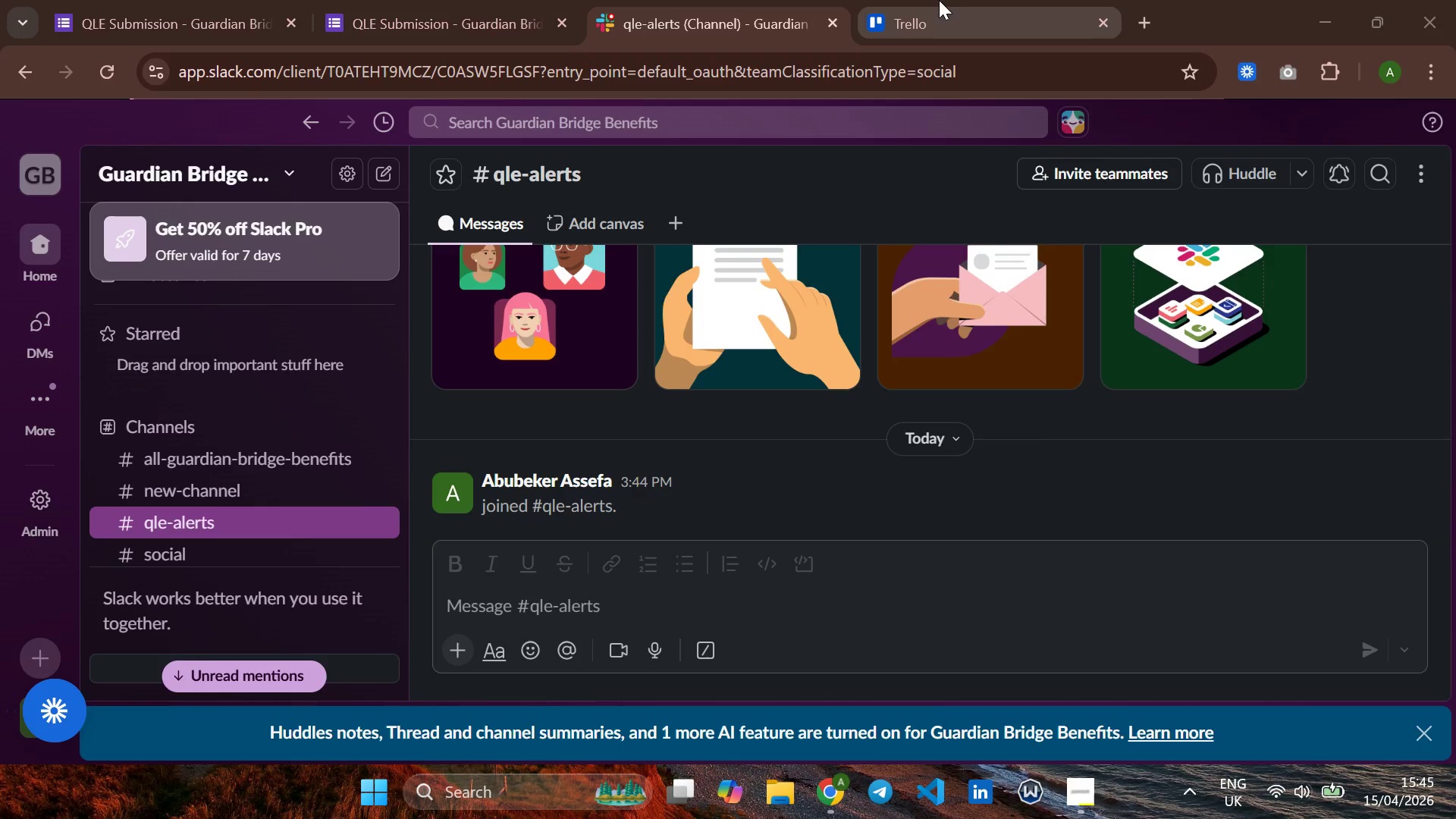 
left_click([954, 6])
 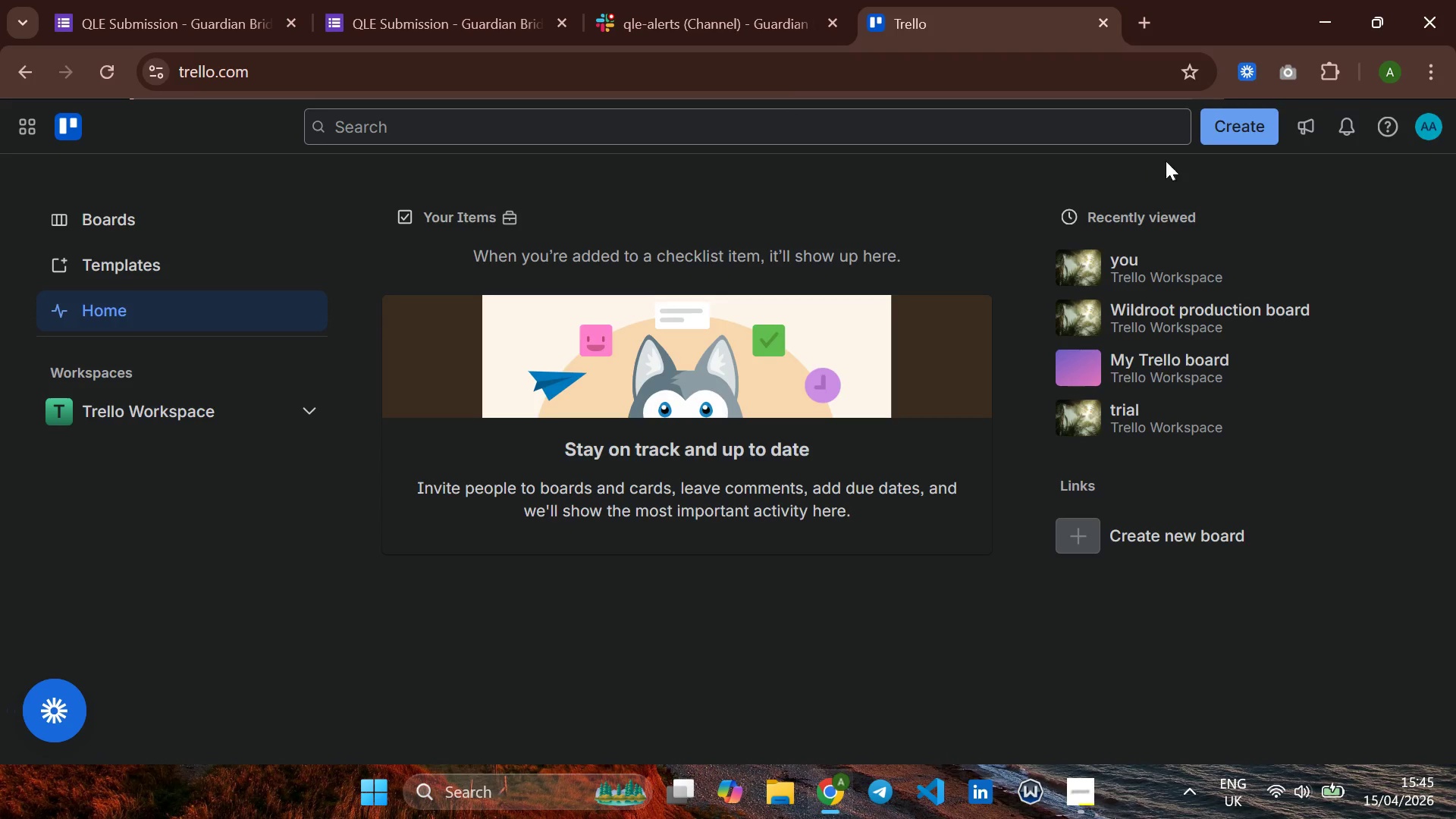 
left_click([1223, 121])
 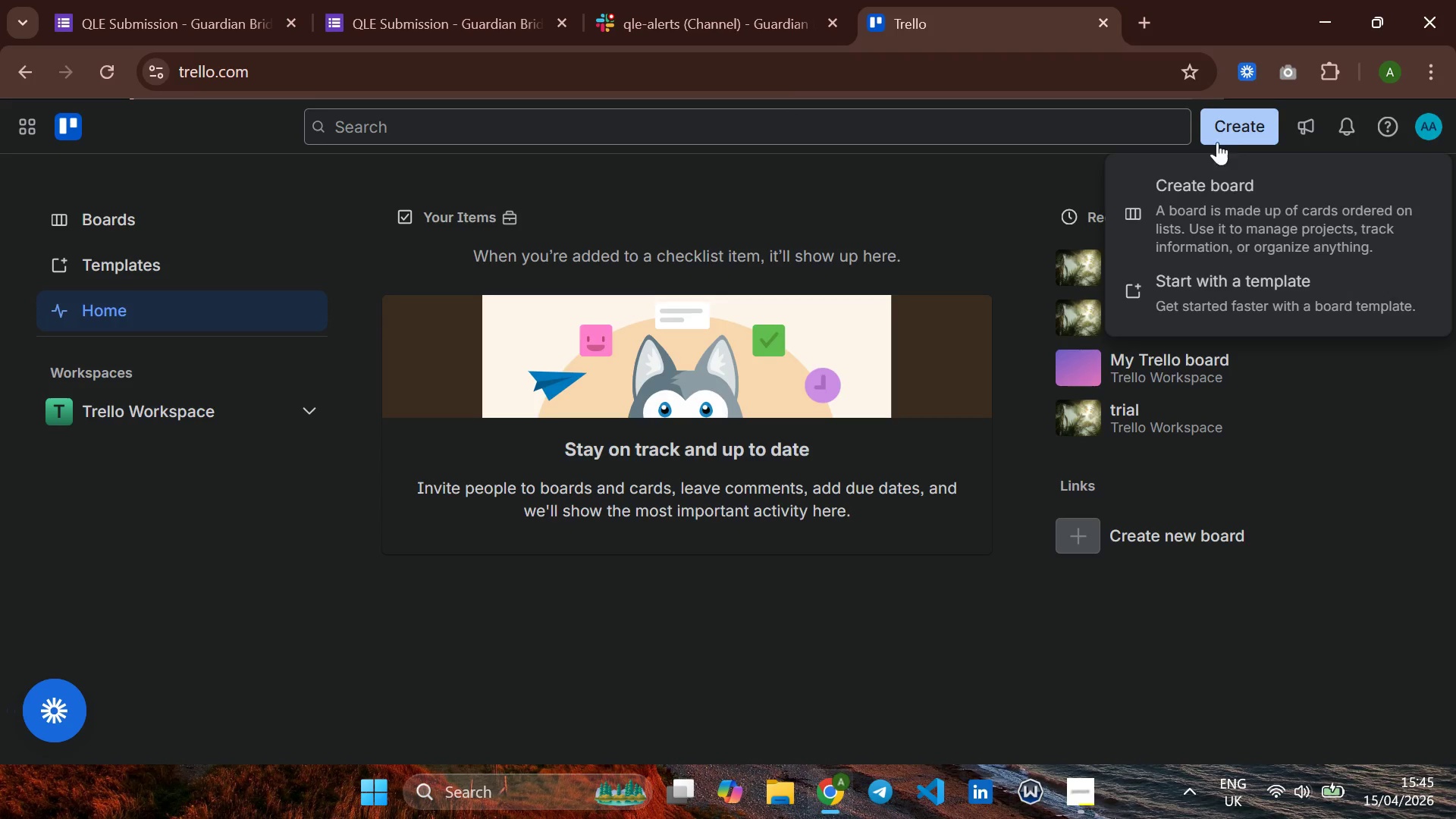 
left_click([1234, 130])
 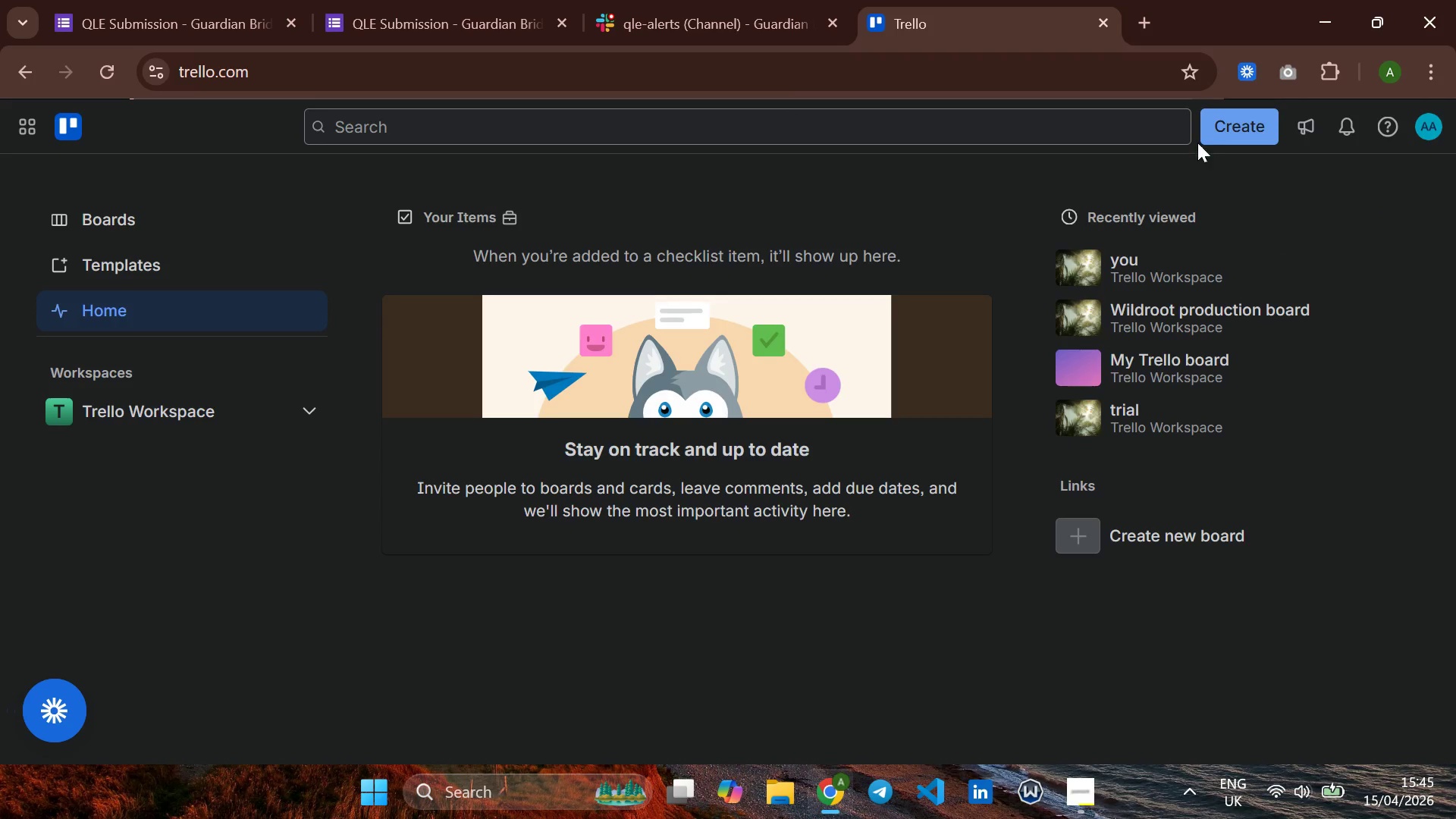 
left_click([1232, 112])
 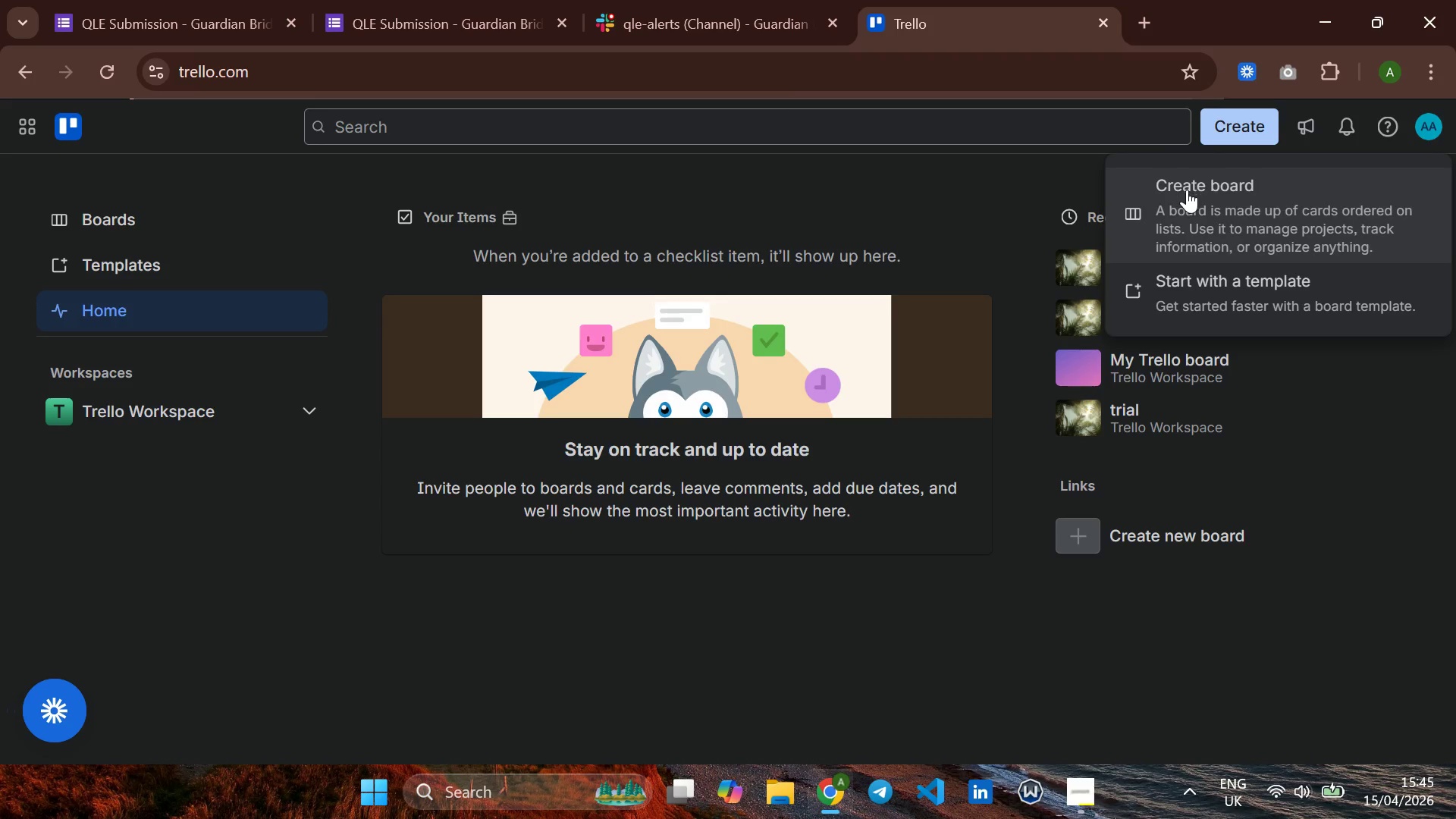 
left_click([1187, 190])
 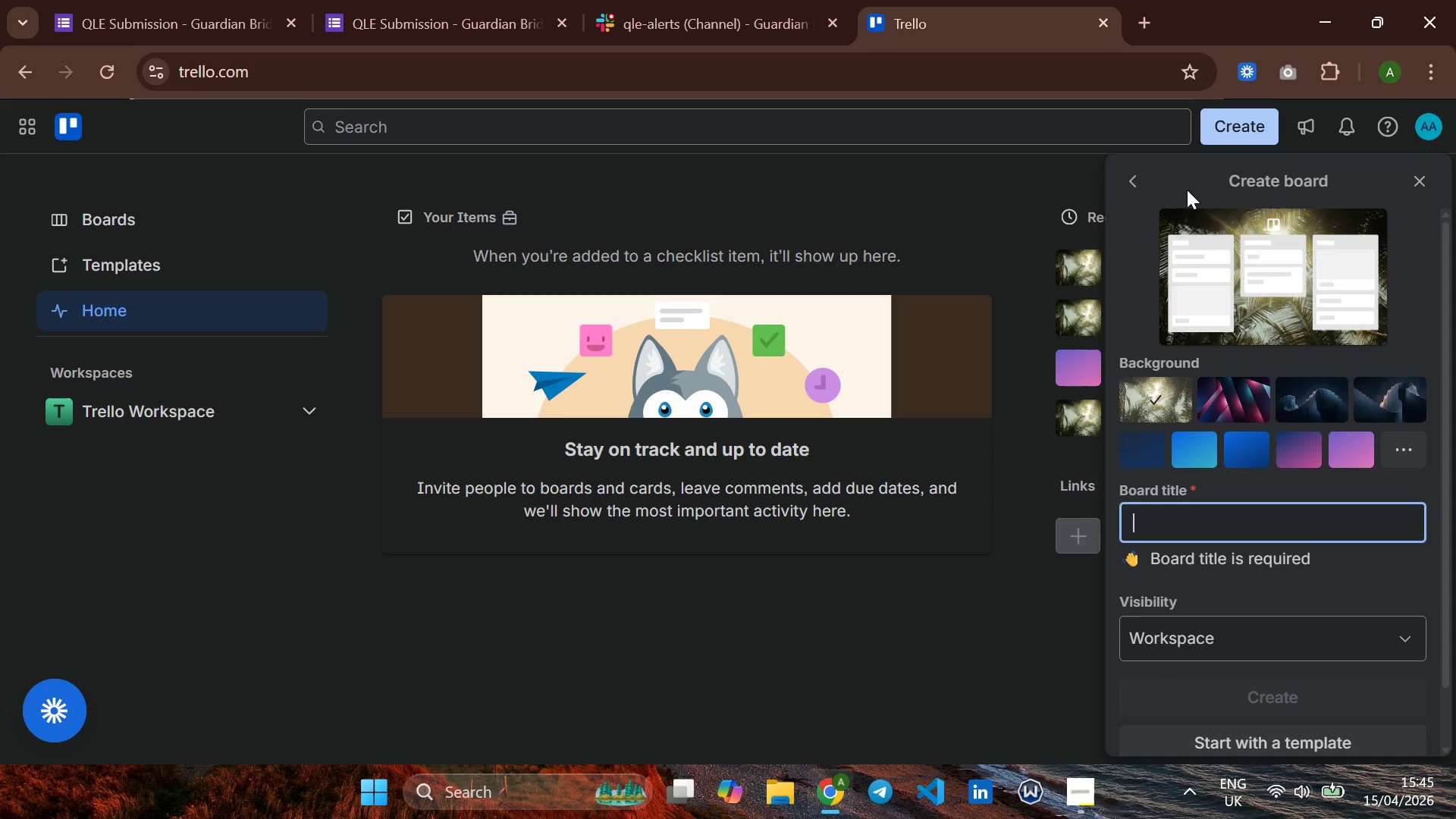 
wait(13.34)
 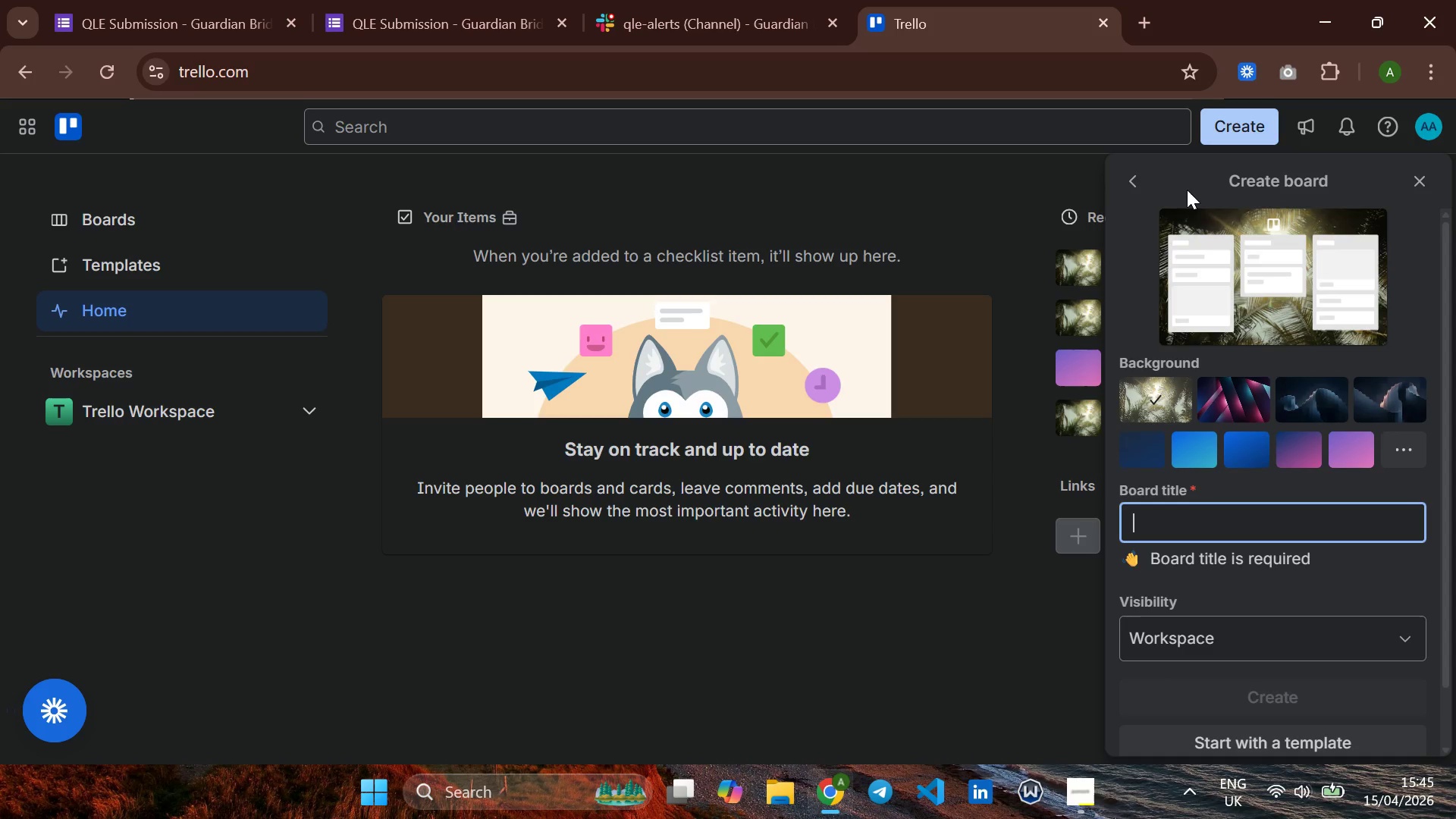 
type(QLE Comlisna)
key(Backspace)
key(Backspace)
key(Backspace)
type(ance )
 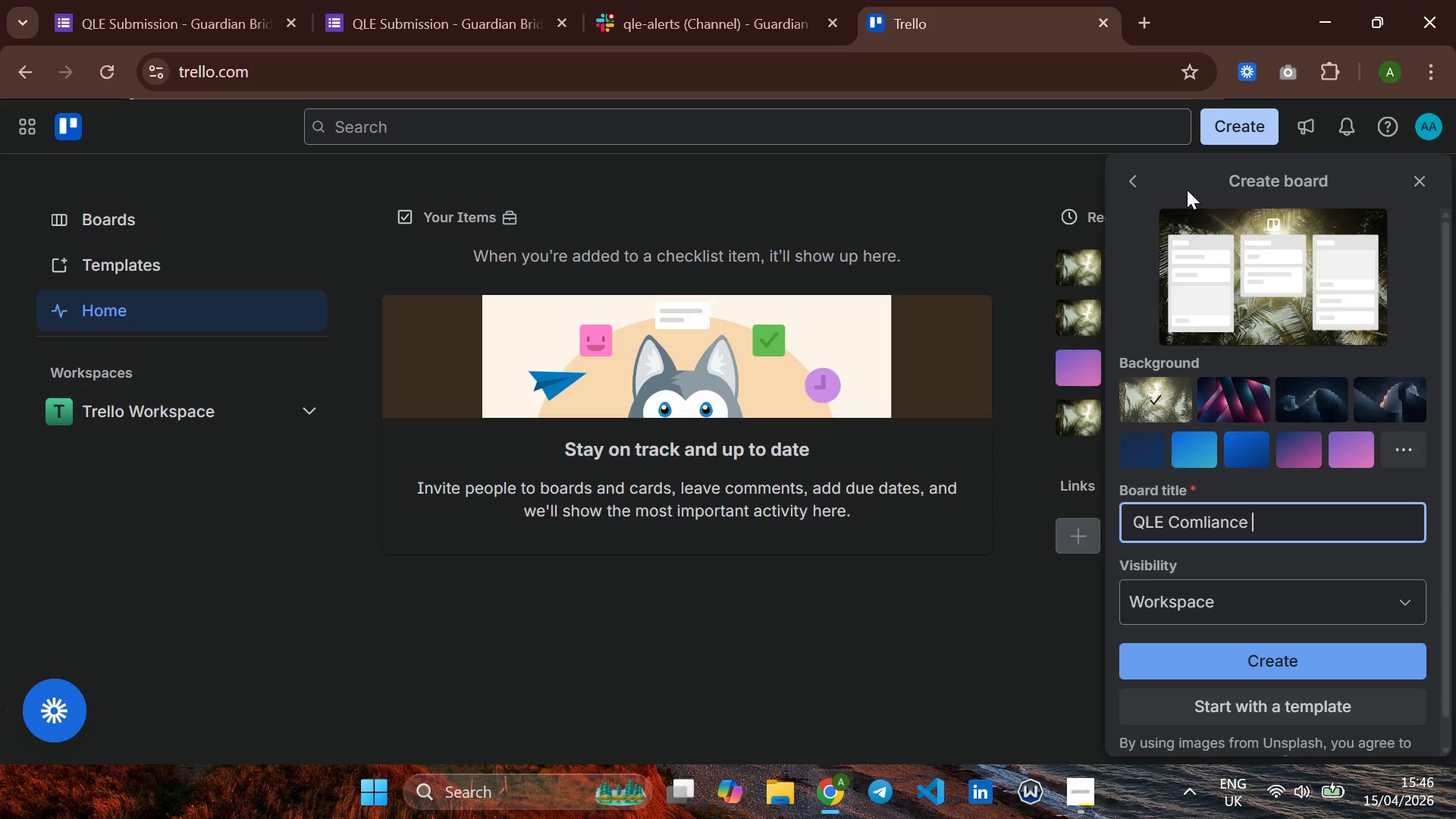 
type(Tracker)
 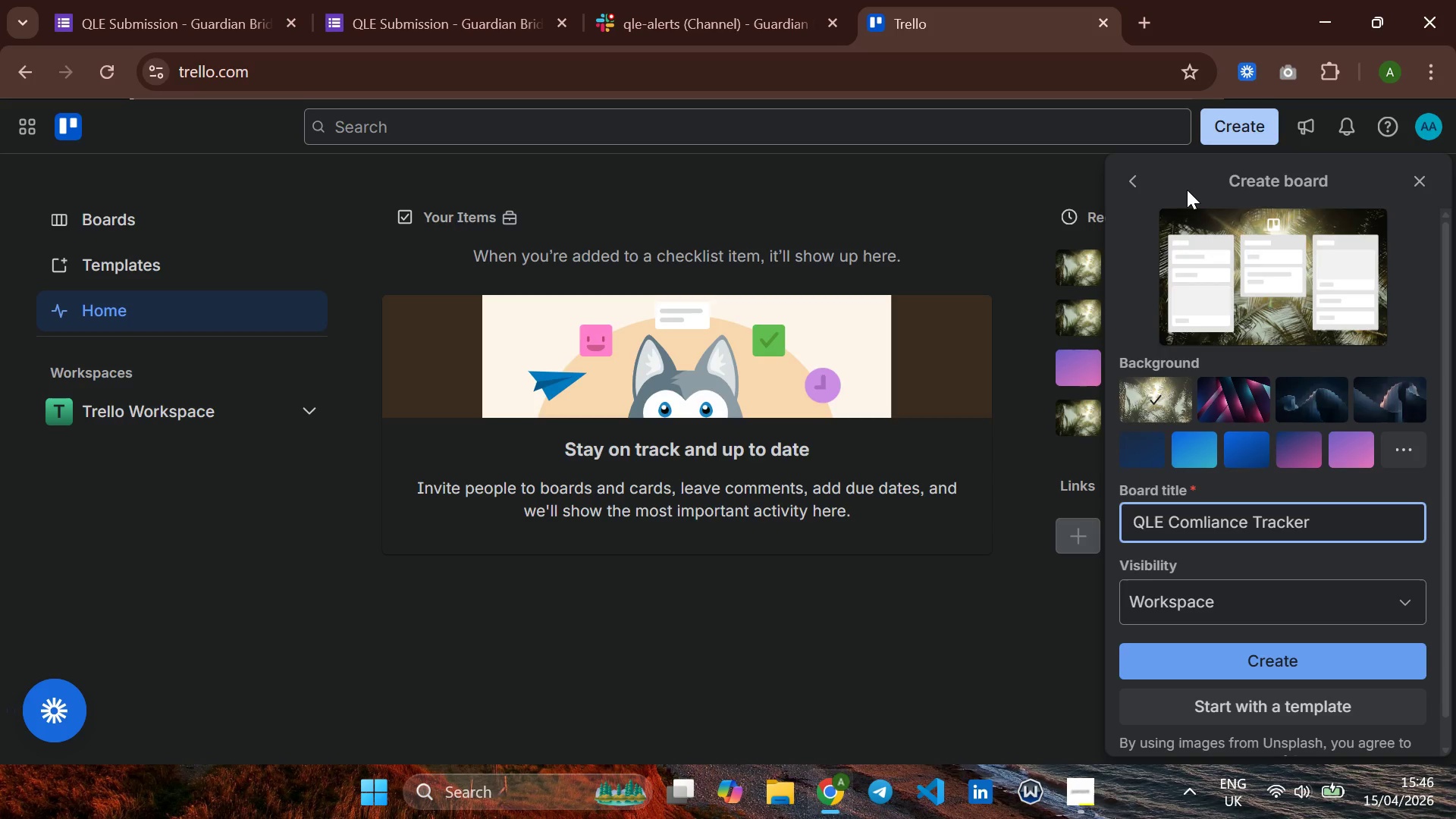 
type( _)
key(Backspace)
type(-n)
key(Backspace)
type( Guardian Bridge)
 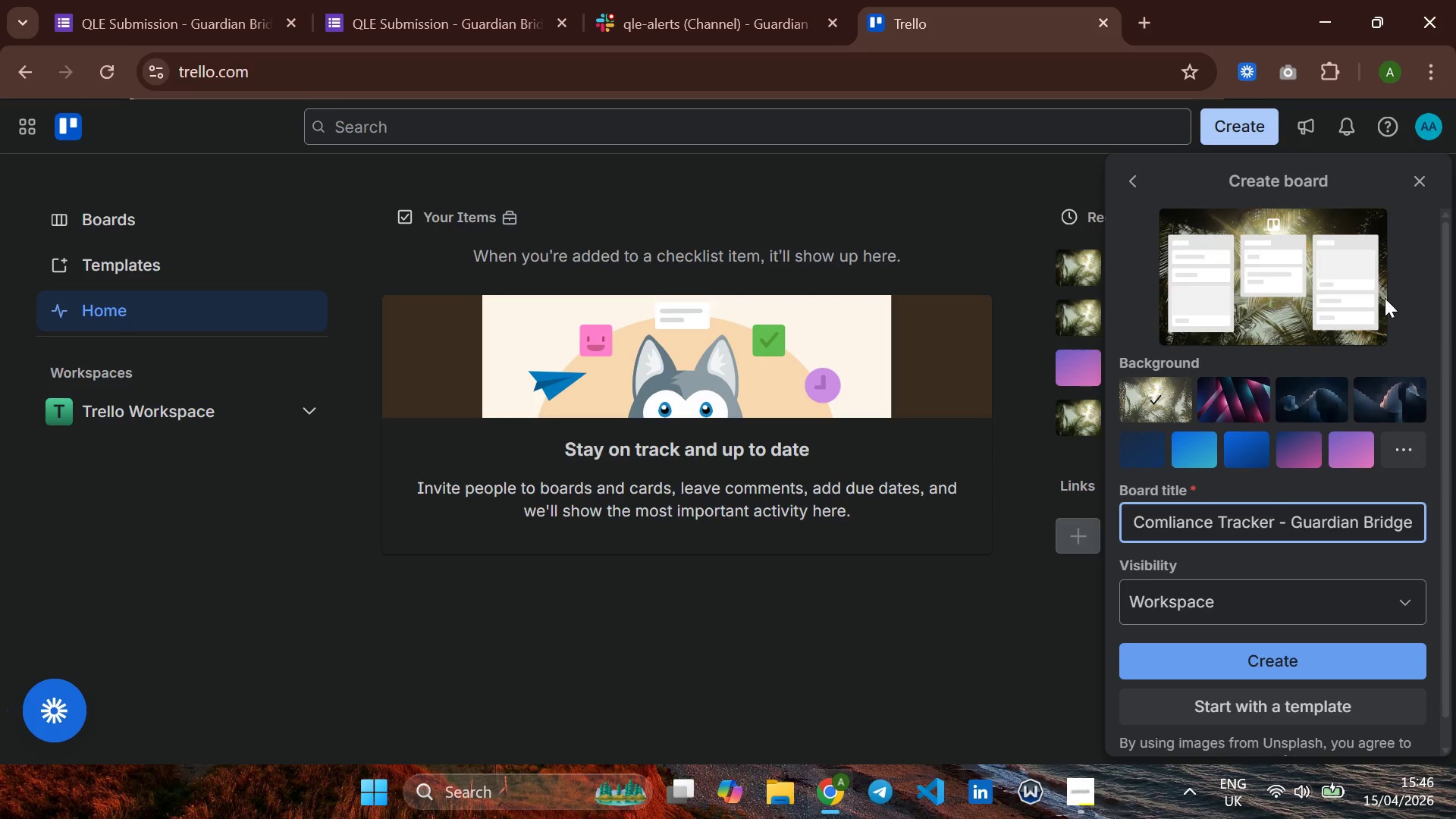 
wait(6.7)
 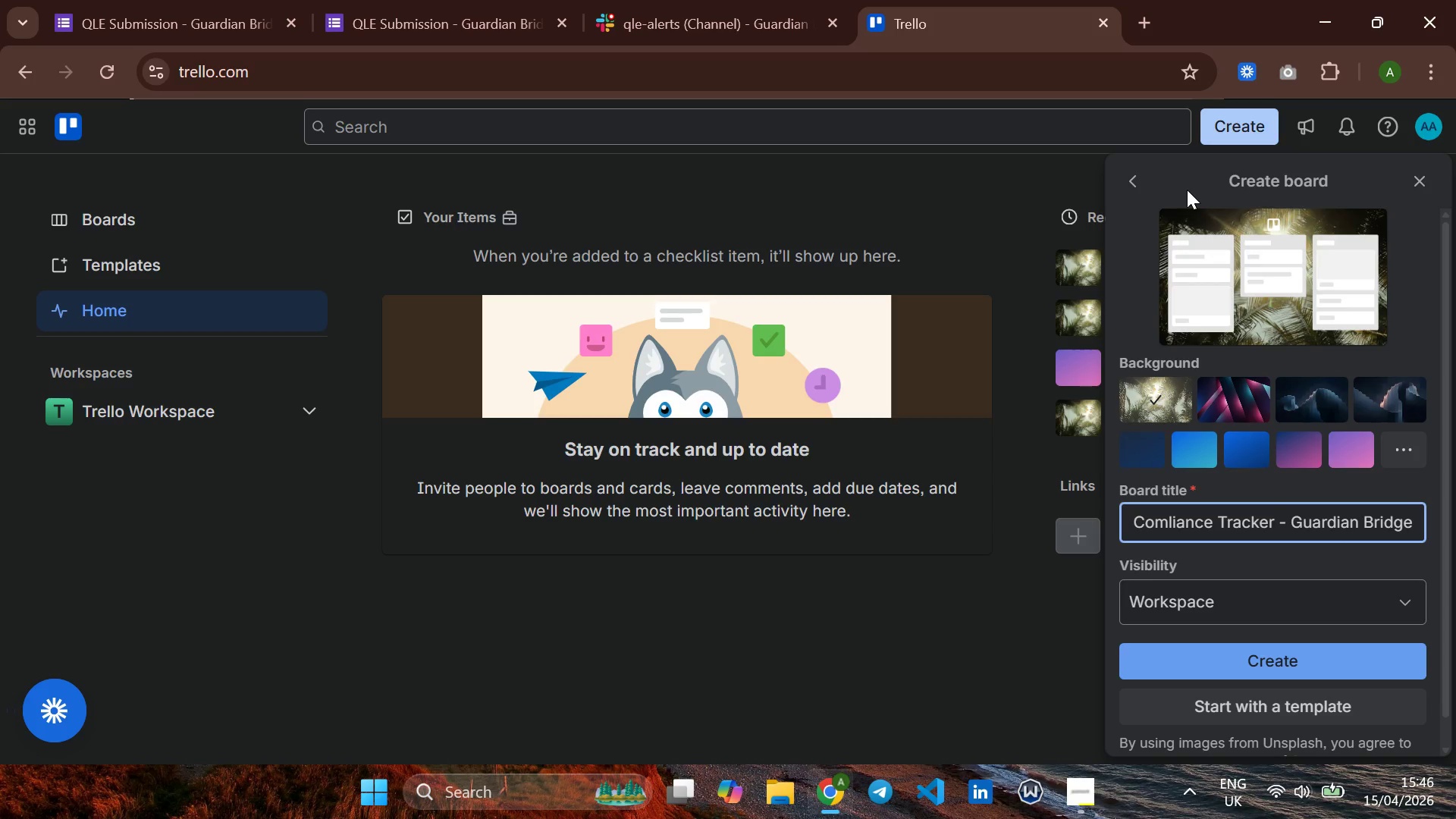 
left_click([1248, 671])
 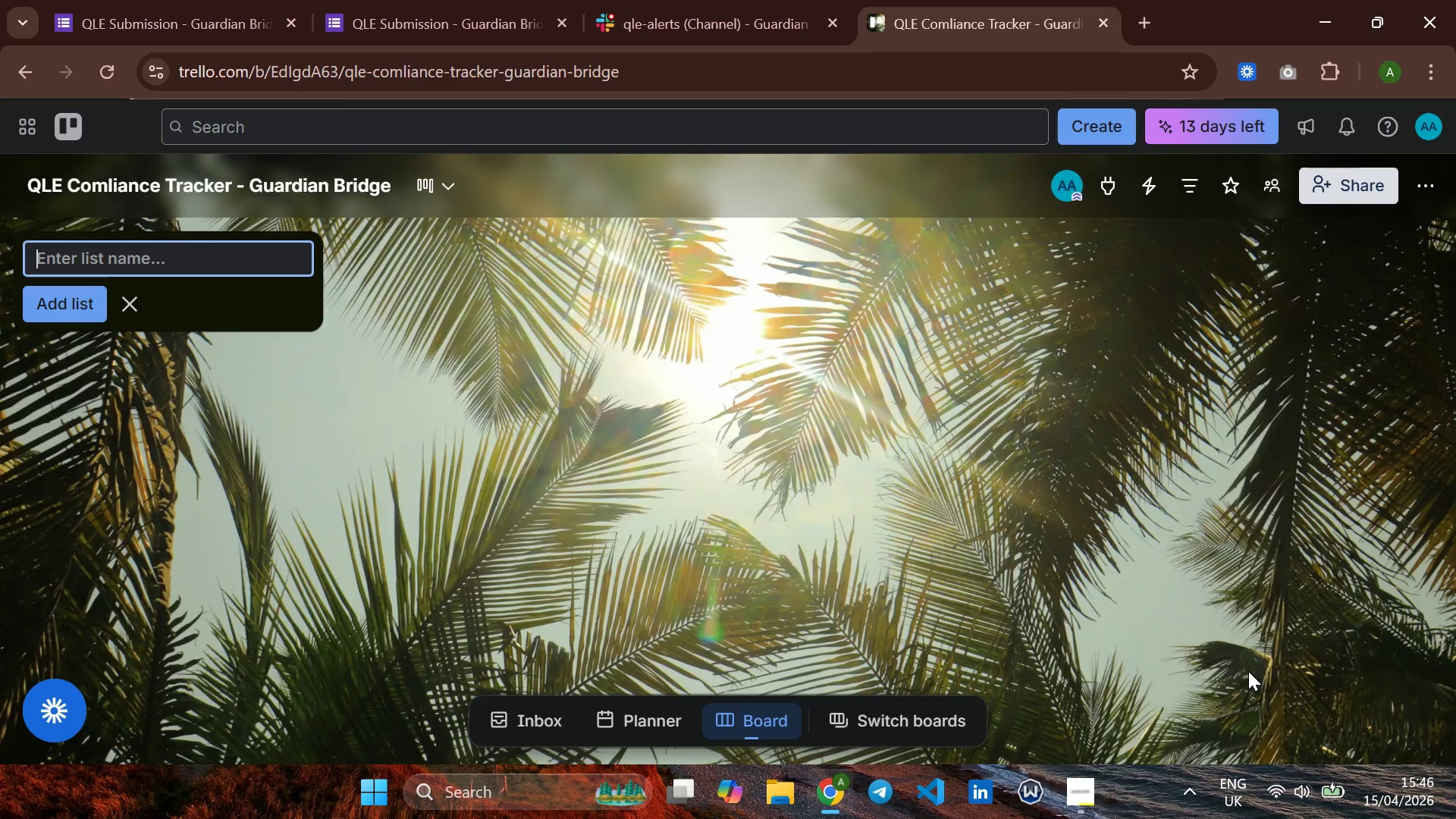 
wait(22.3)
 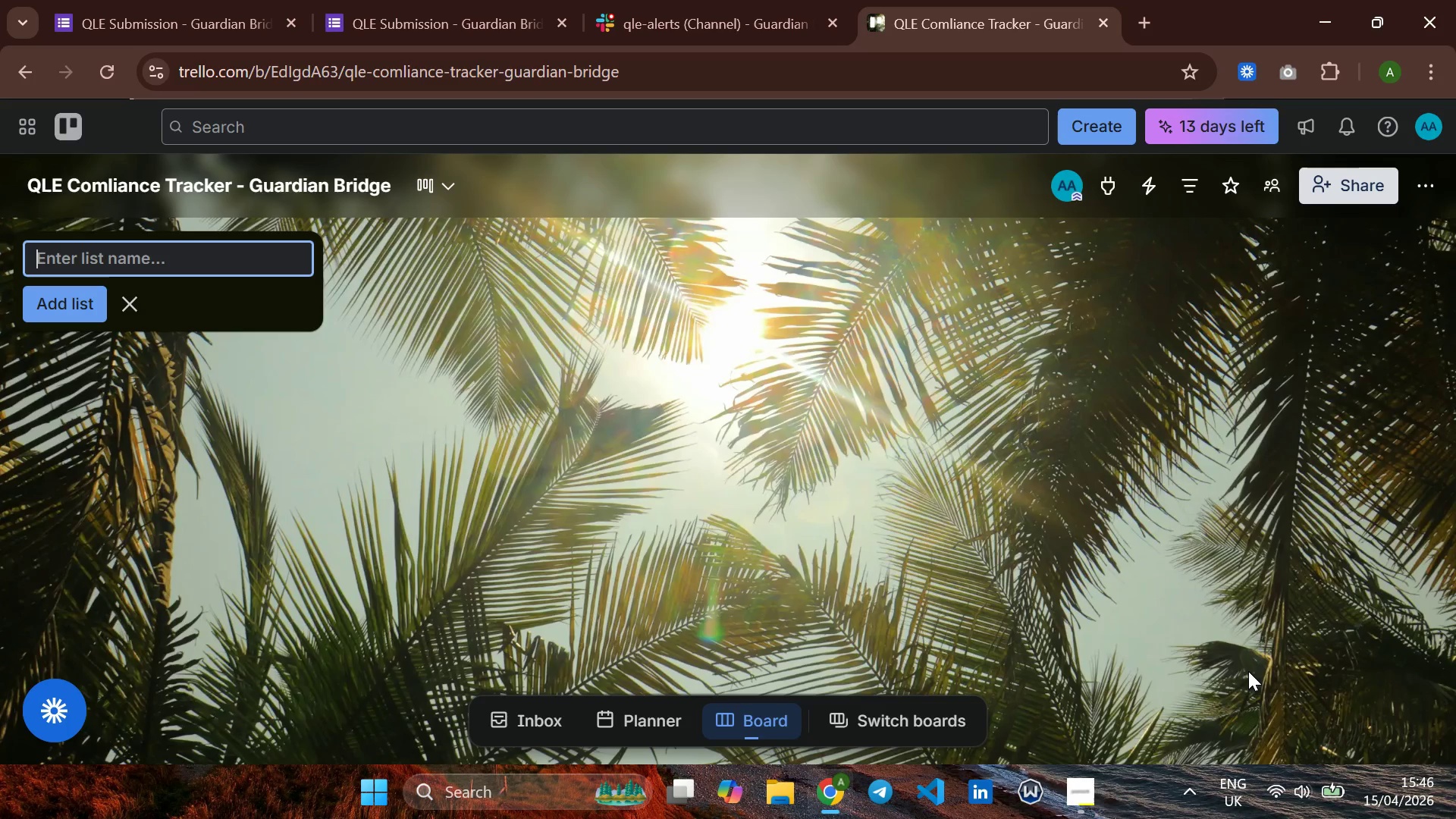 
type(ne )
key(Backspace)
key(Backspace)
key(Backspace)
type(New sUBMII)
key(Backspace)
type(SSION)
 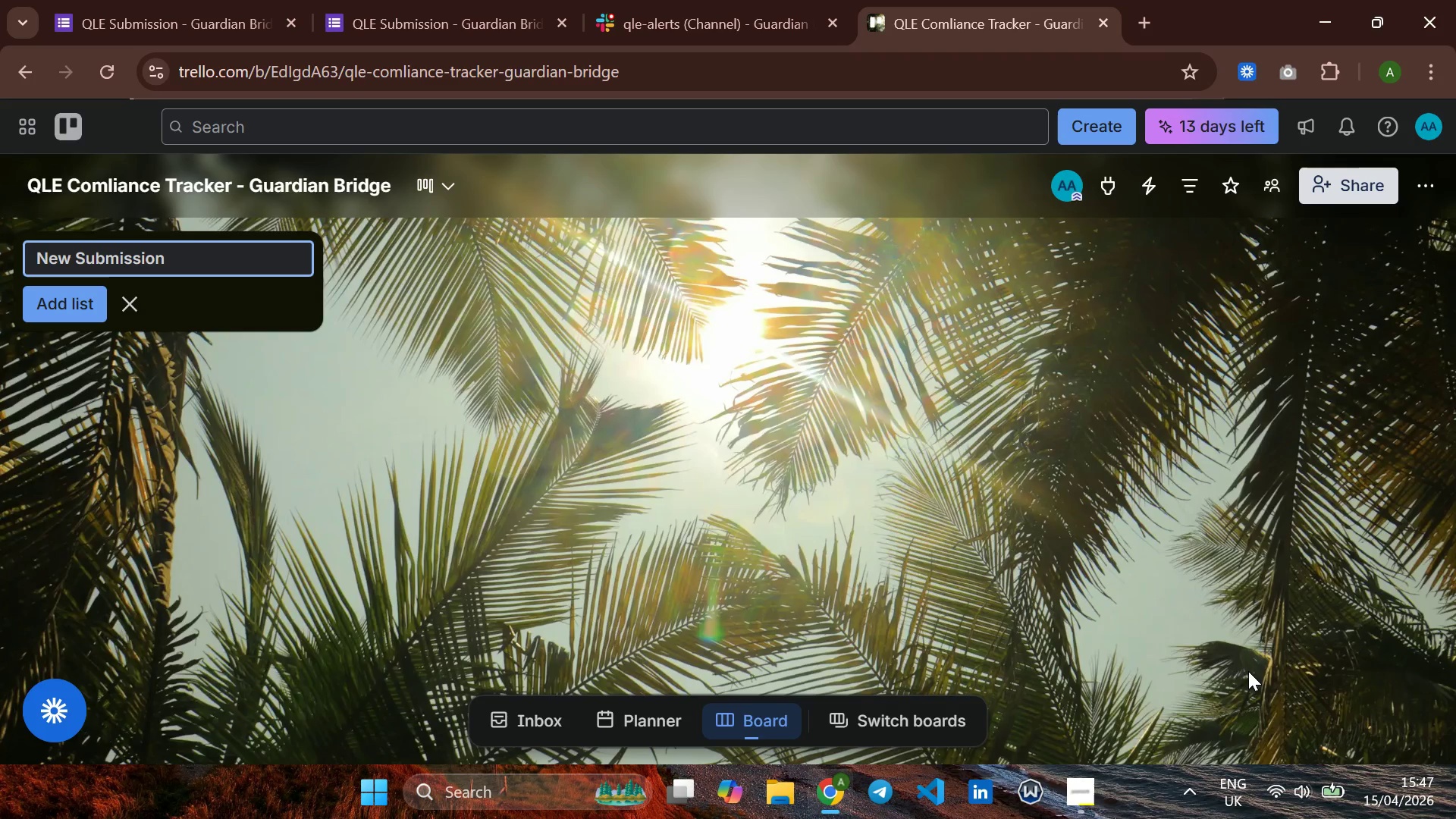 
hold_key(key=CapsLock, duration=0.31)
 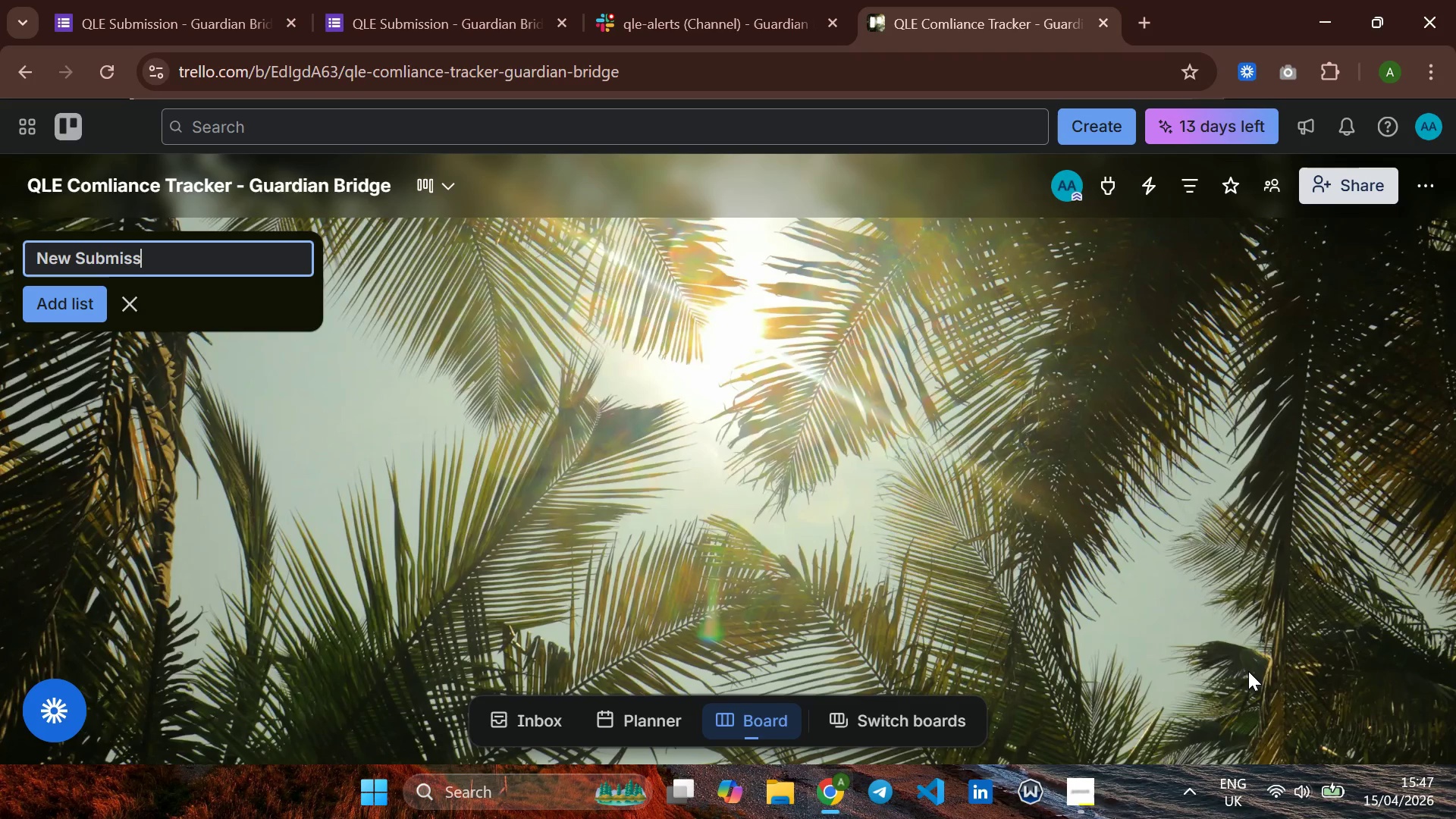 
key(Enter)
 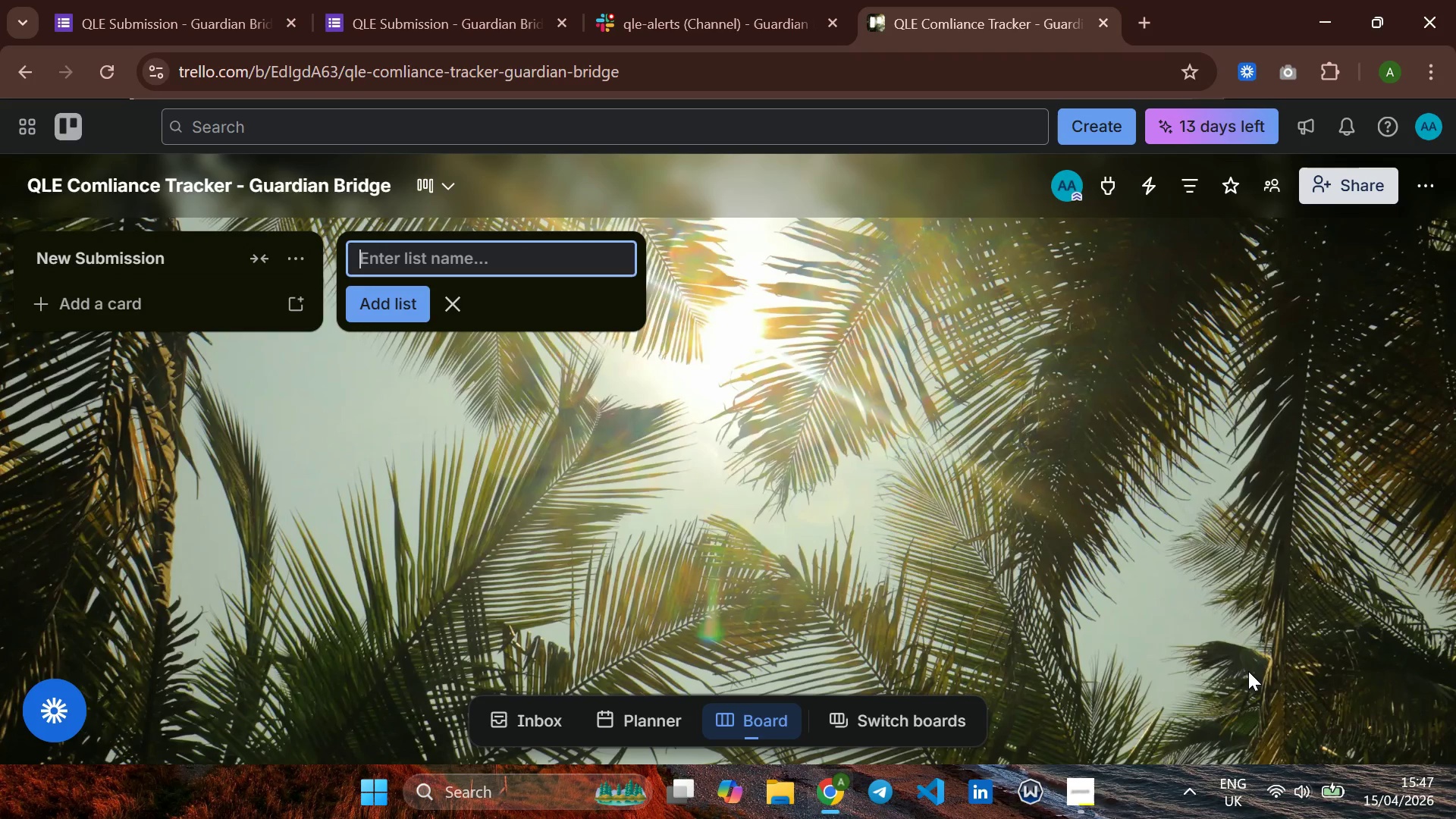 
type(In Progree)
key(Backspace)
type(ss)
 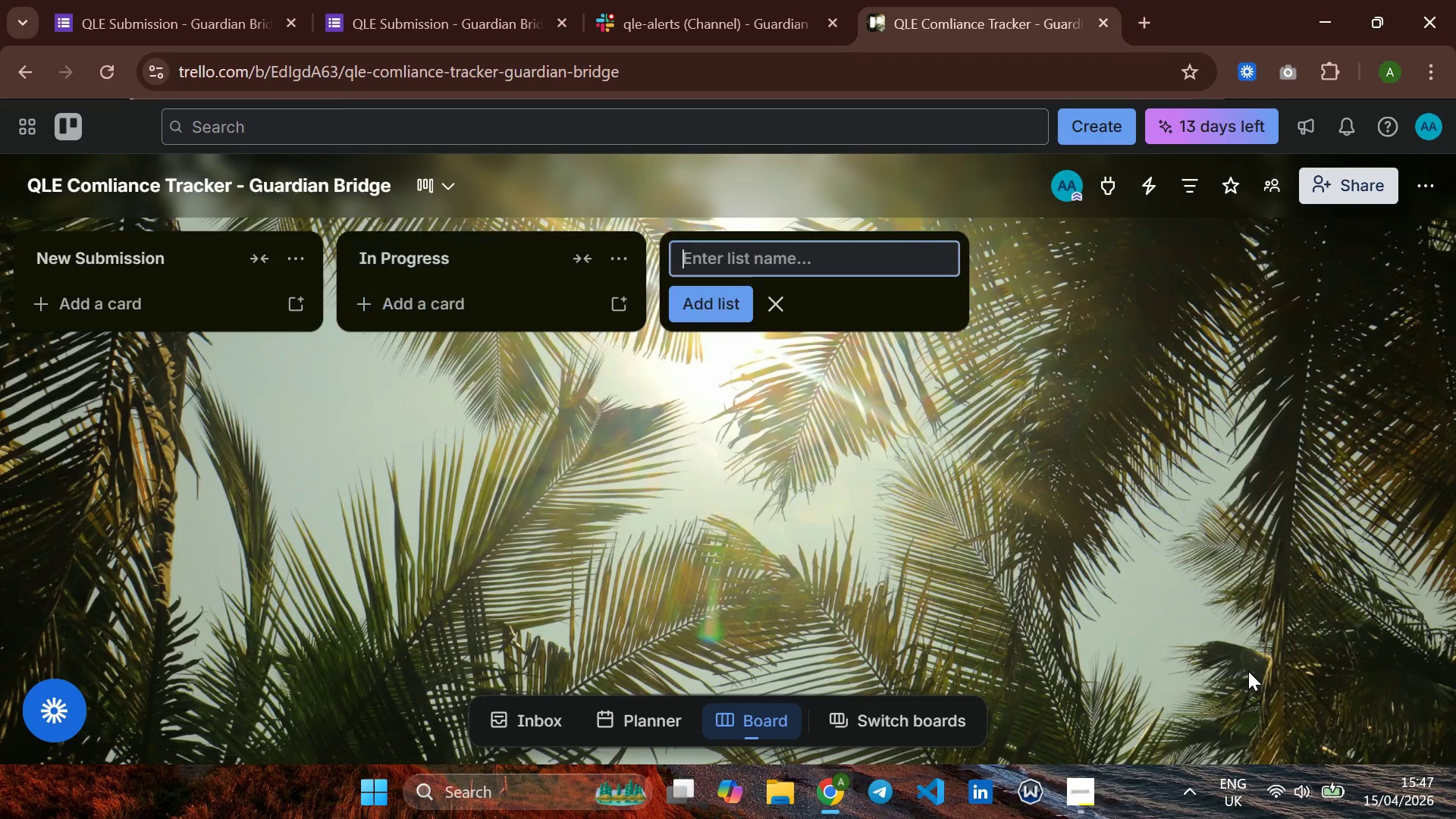 
key(Enter)
 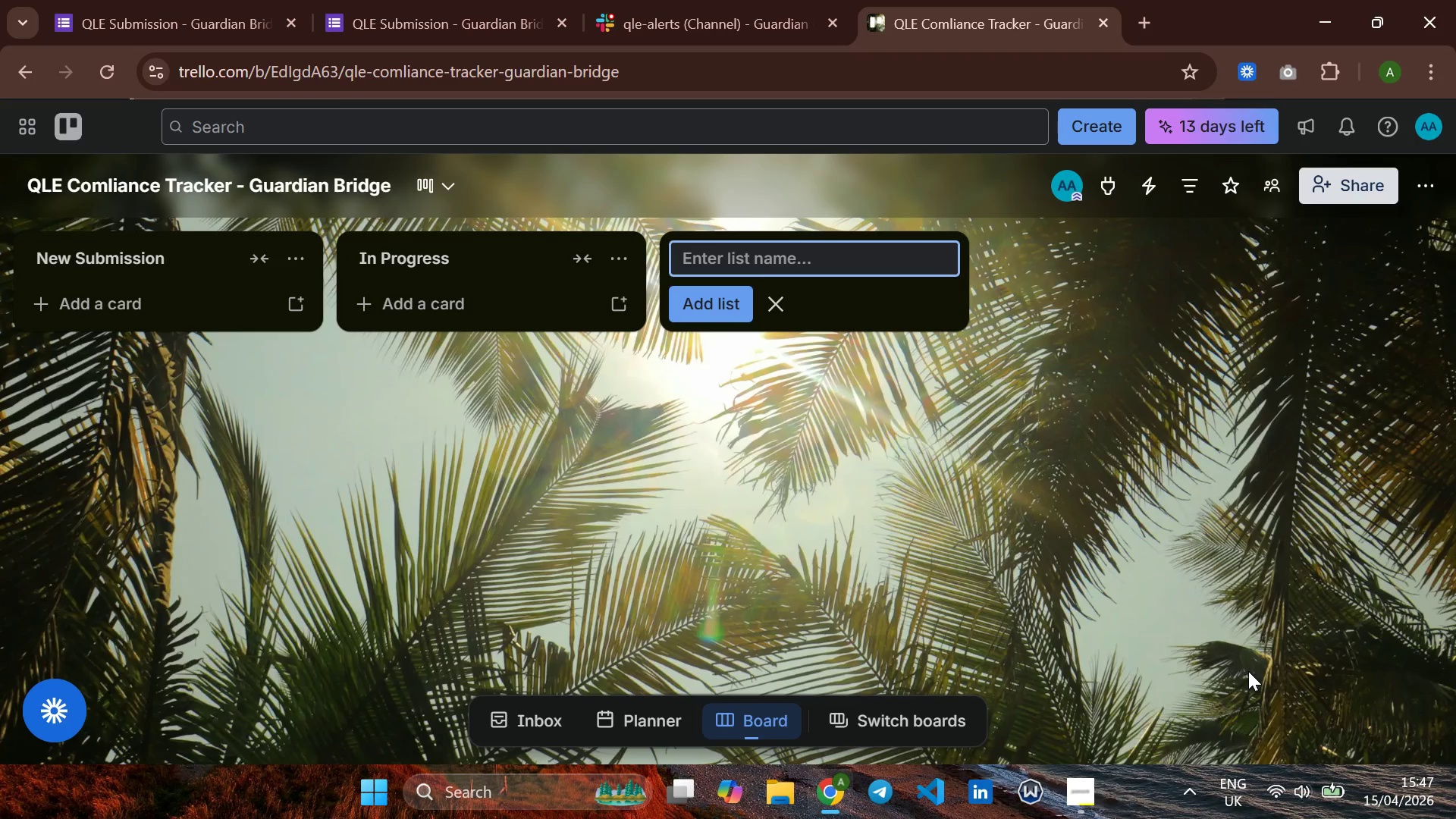 
wait(9.03)
 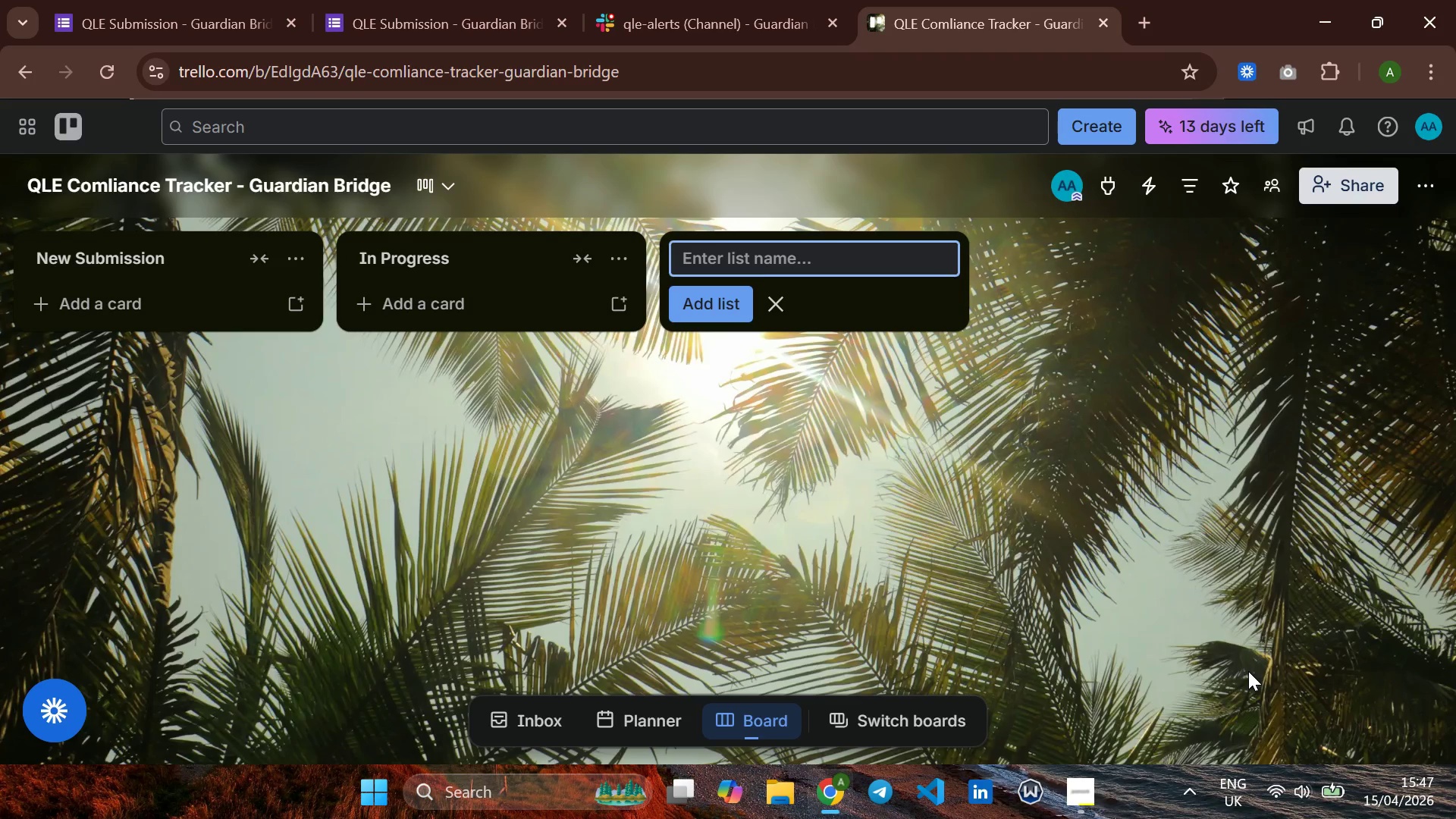 
type(Completed)
 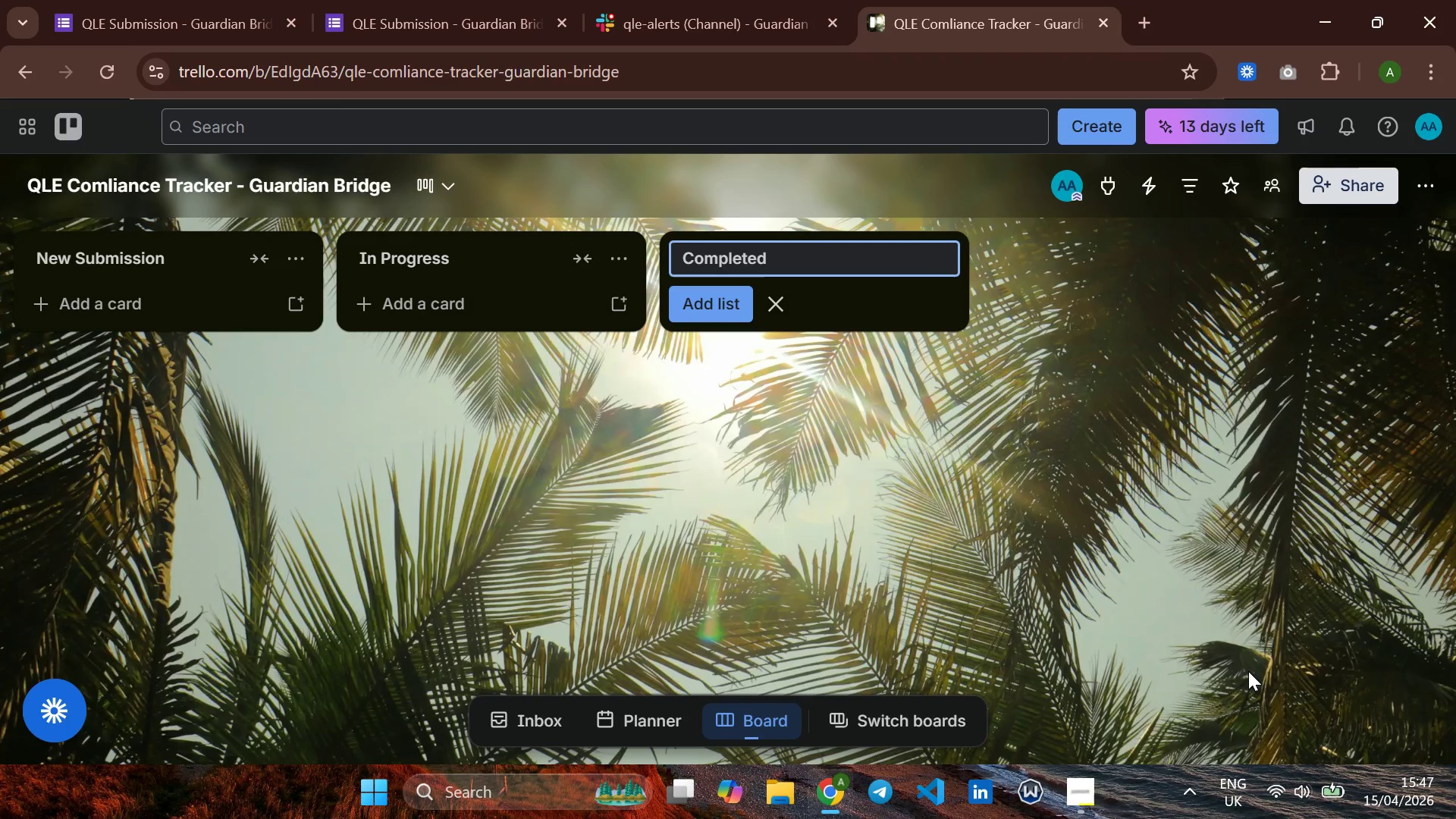 
key(Enter)
 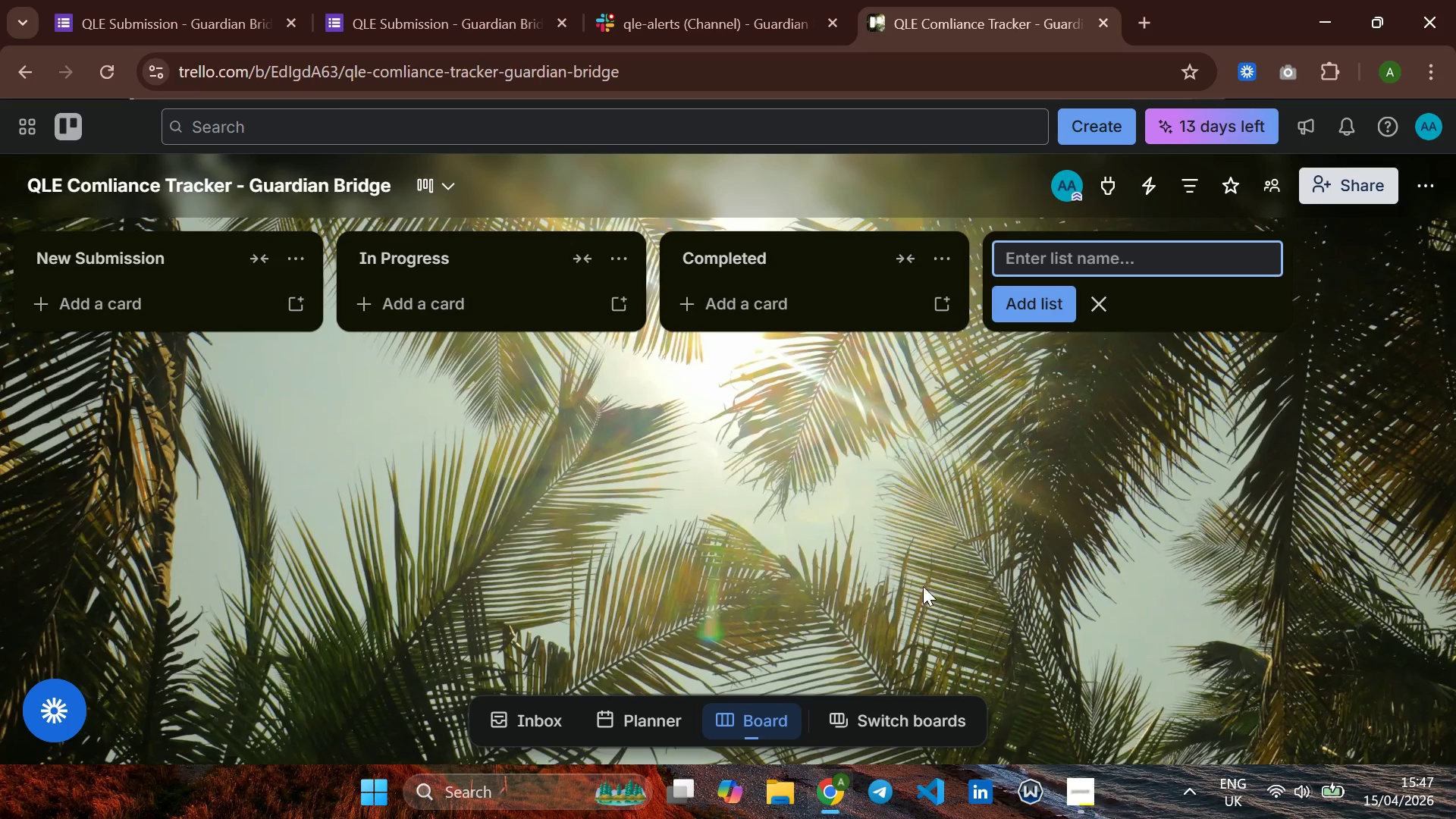 
left_click([816, 488])
 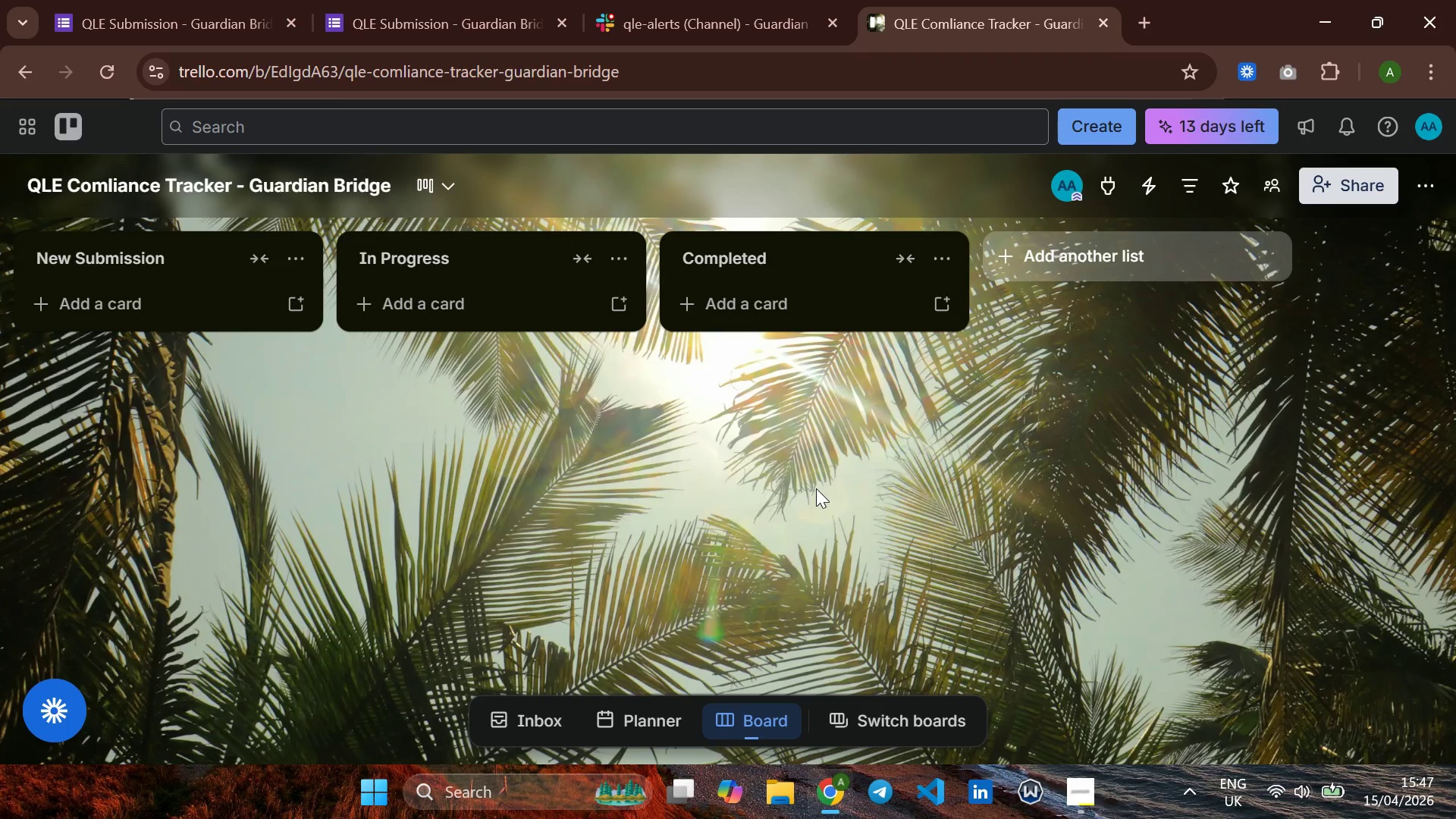 
wait(12.09)
 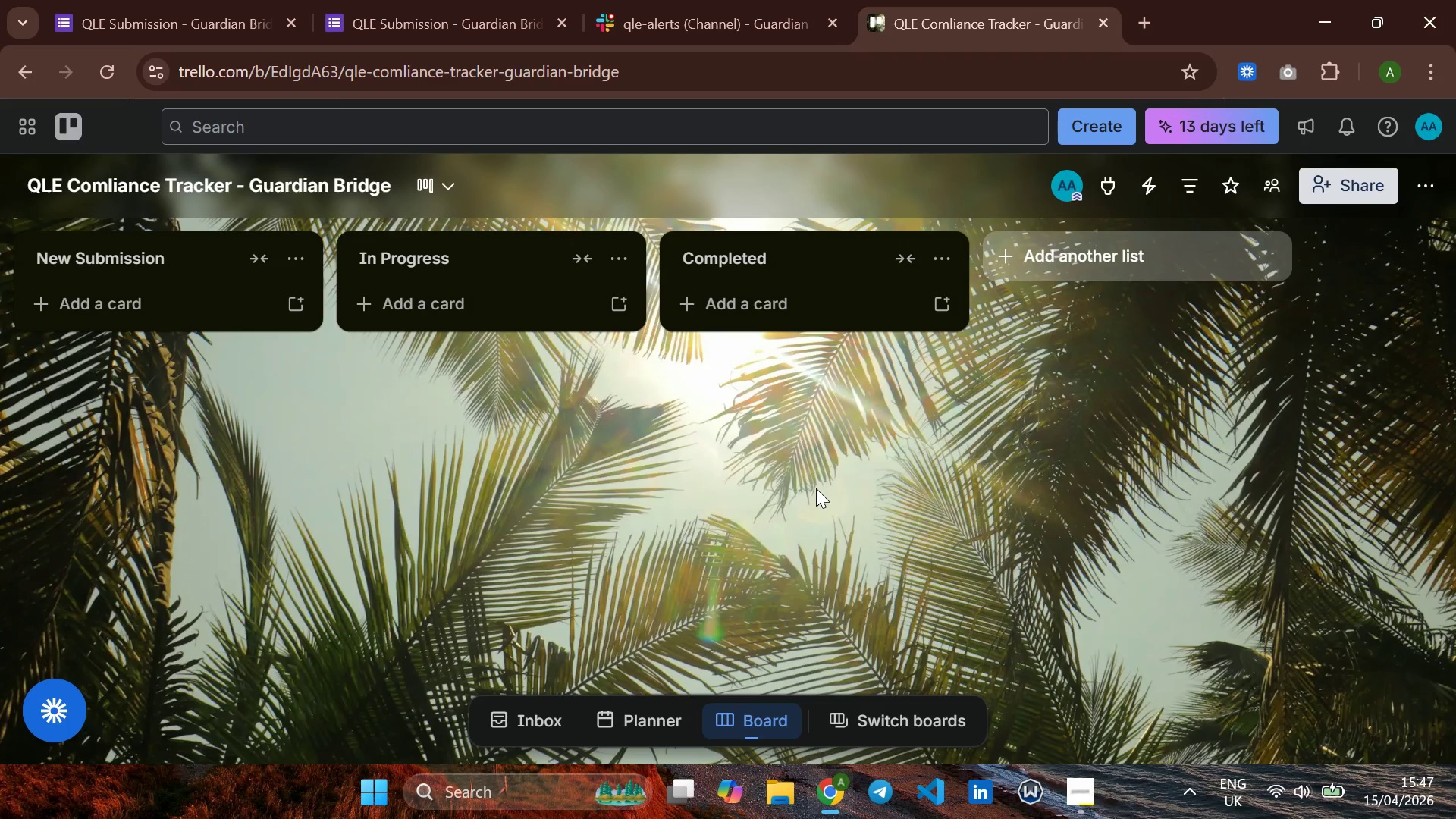 
left_click([1265, 175])
 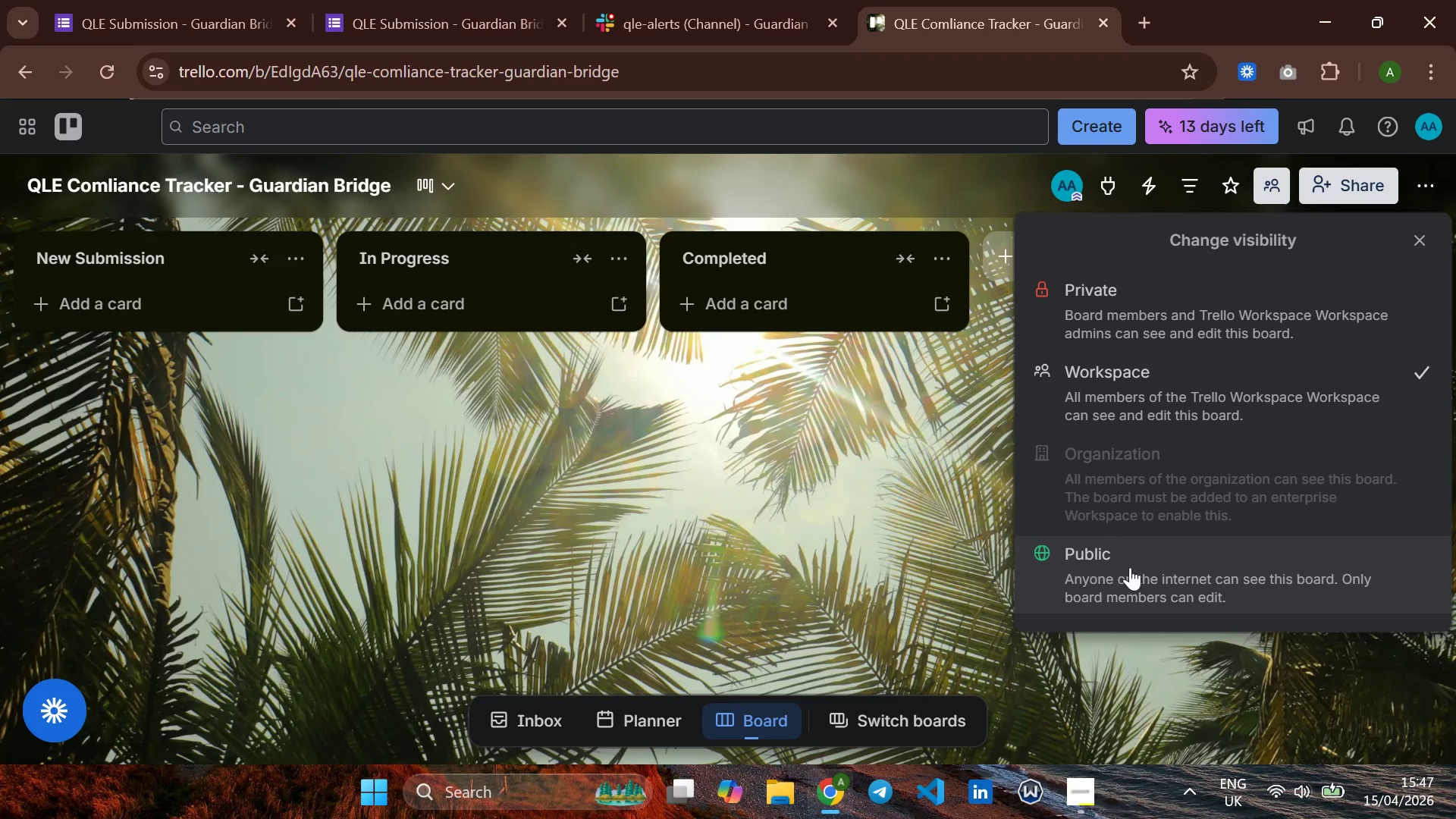 
left_click([1133, 567])
 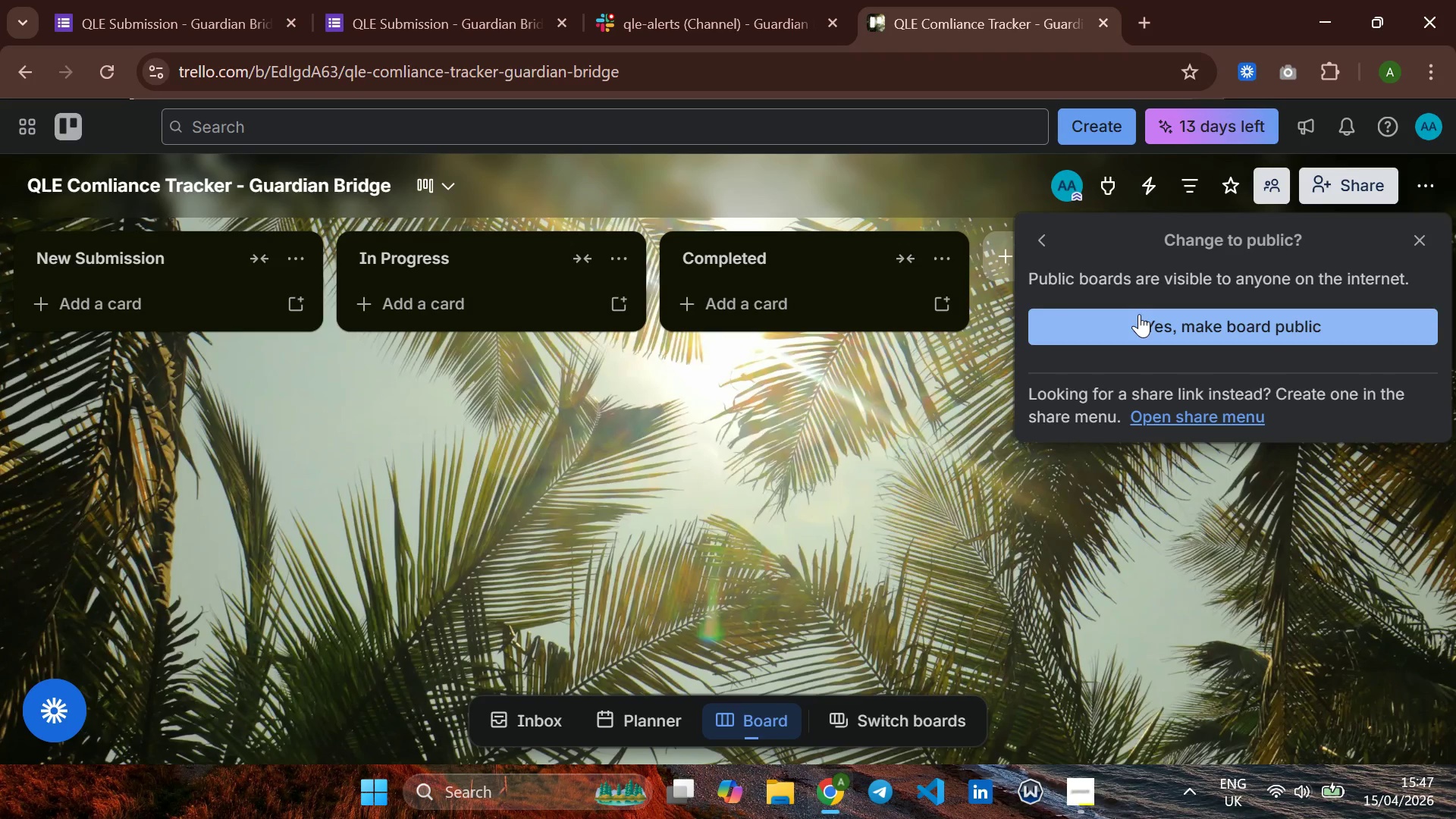 
left_click([1139, 314])
 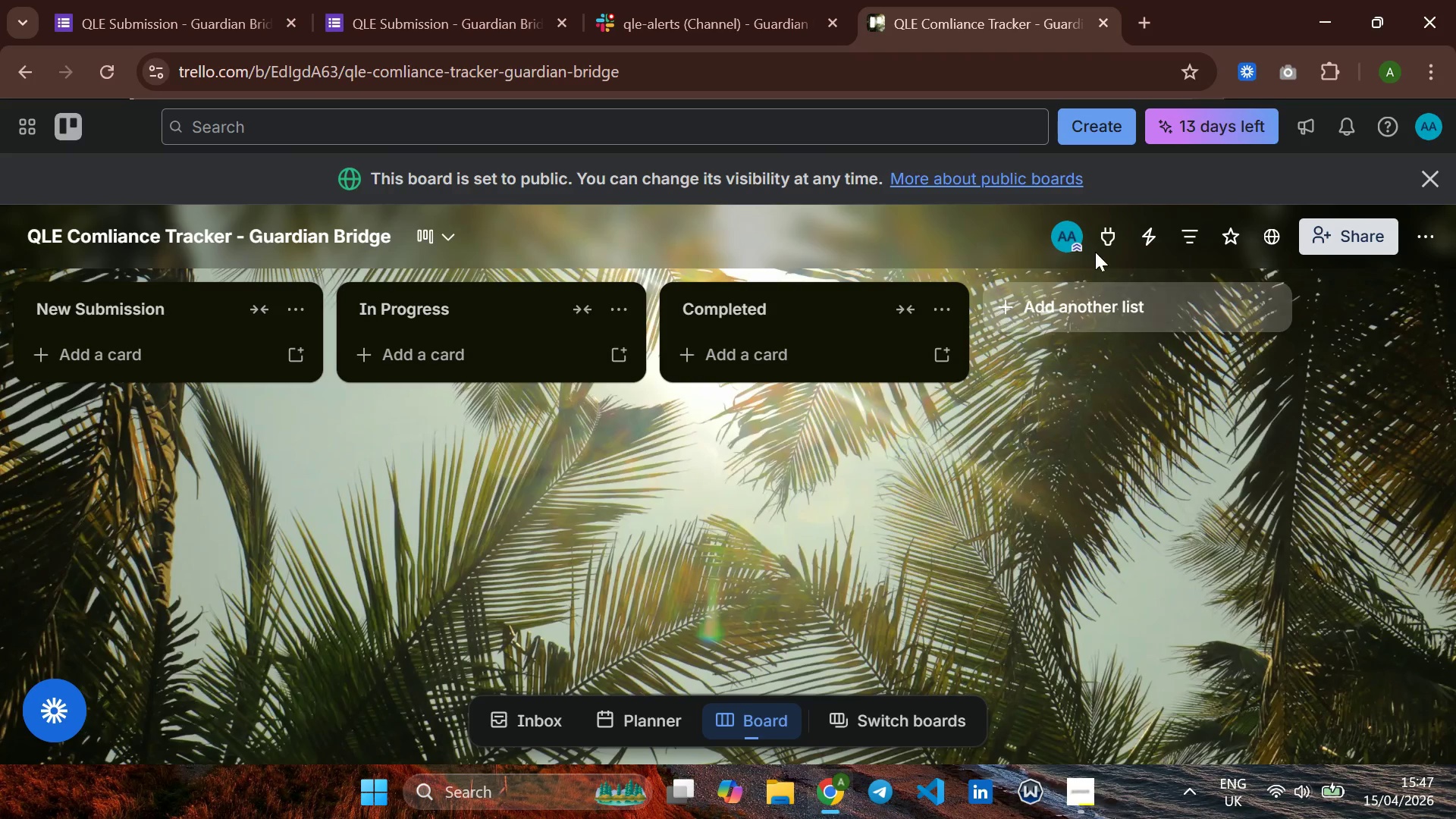 
wait(6.42)
 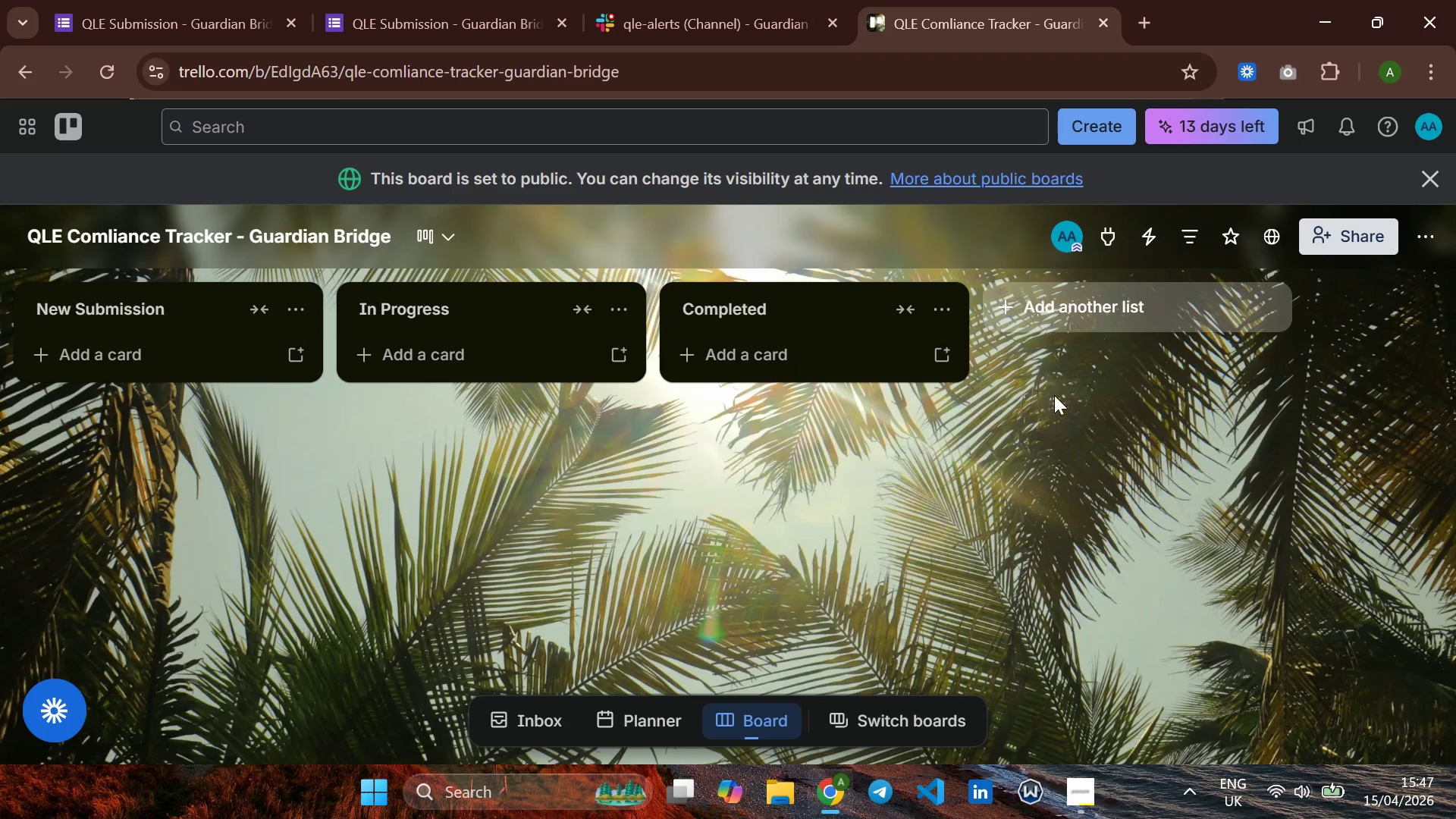 
left_click([1184, 227])
 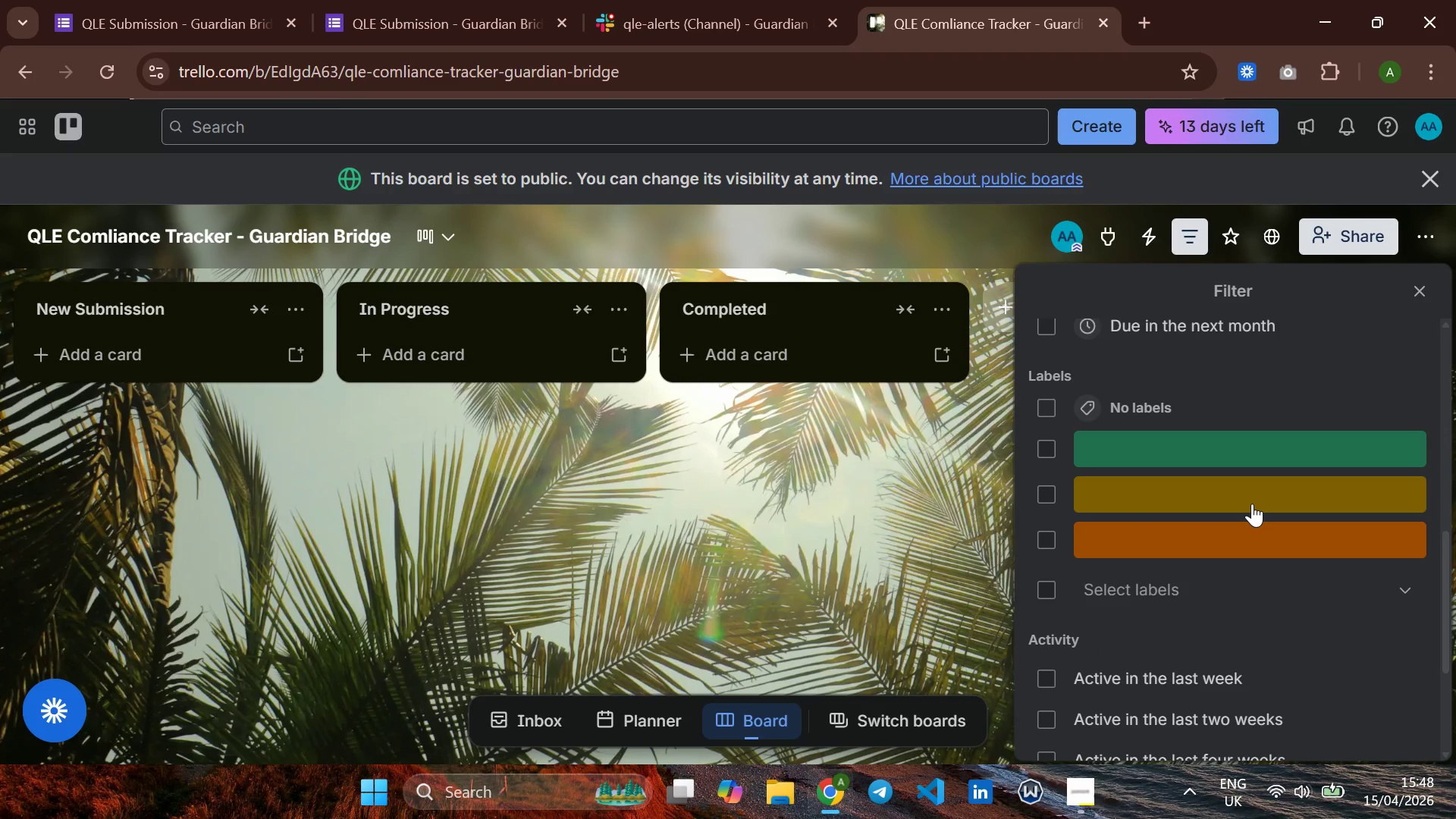 
wait(23.81)
 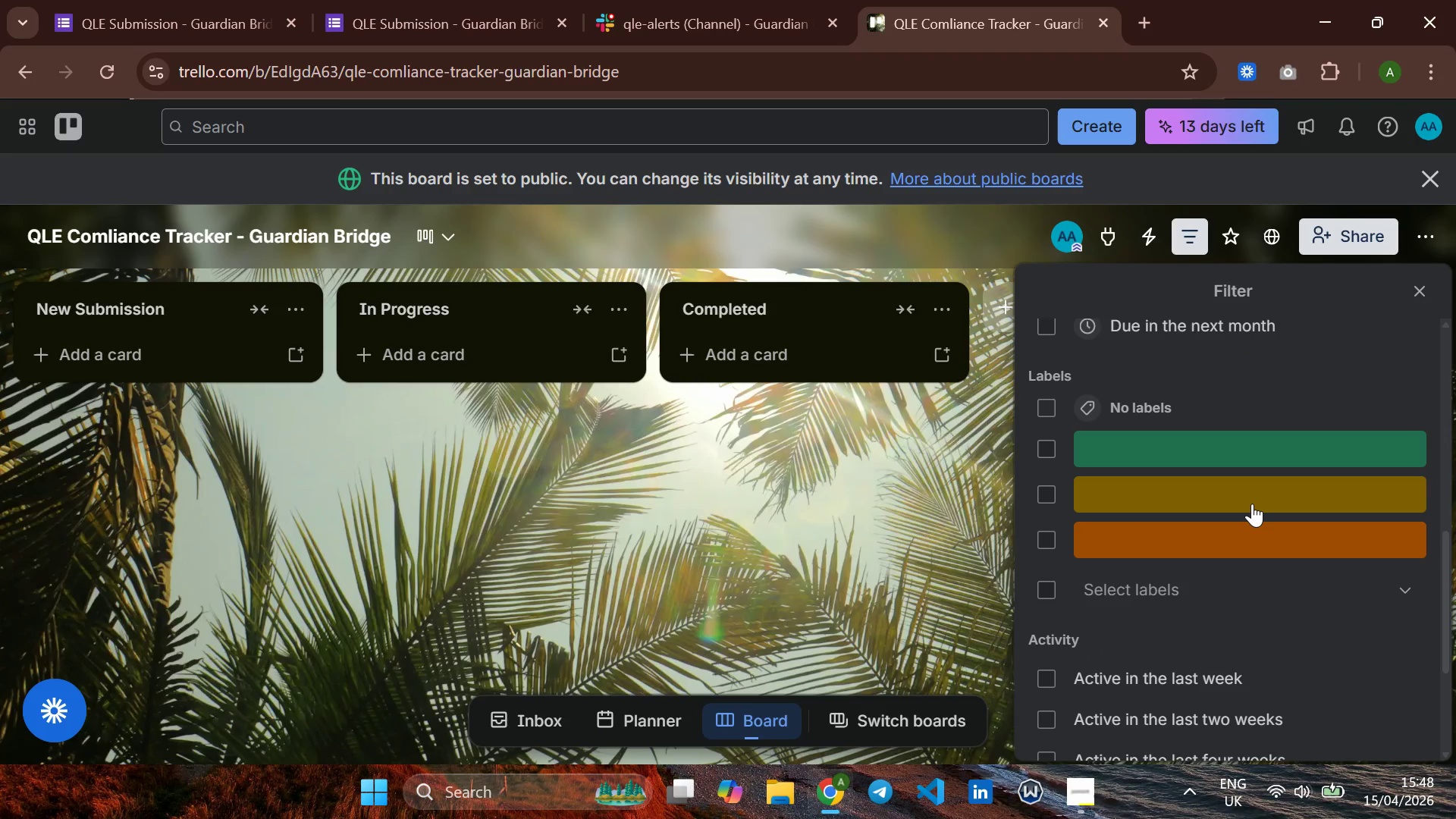 
left_click([783, 481])
 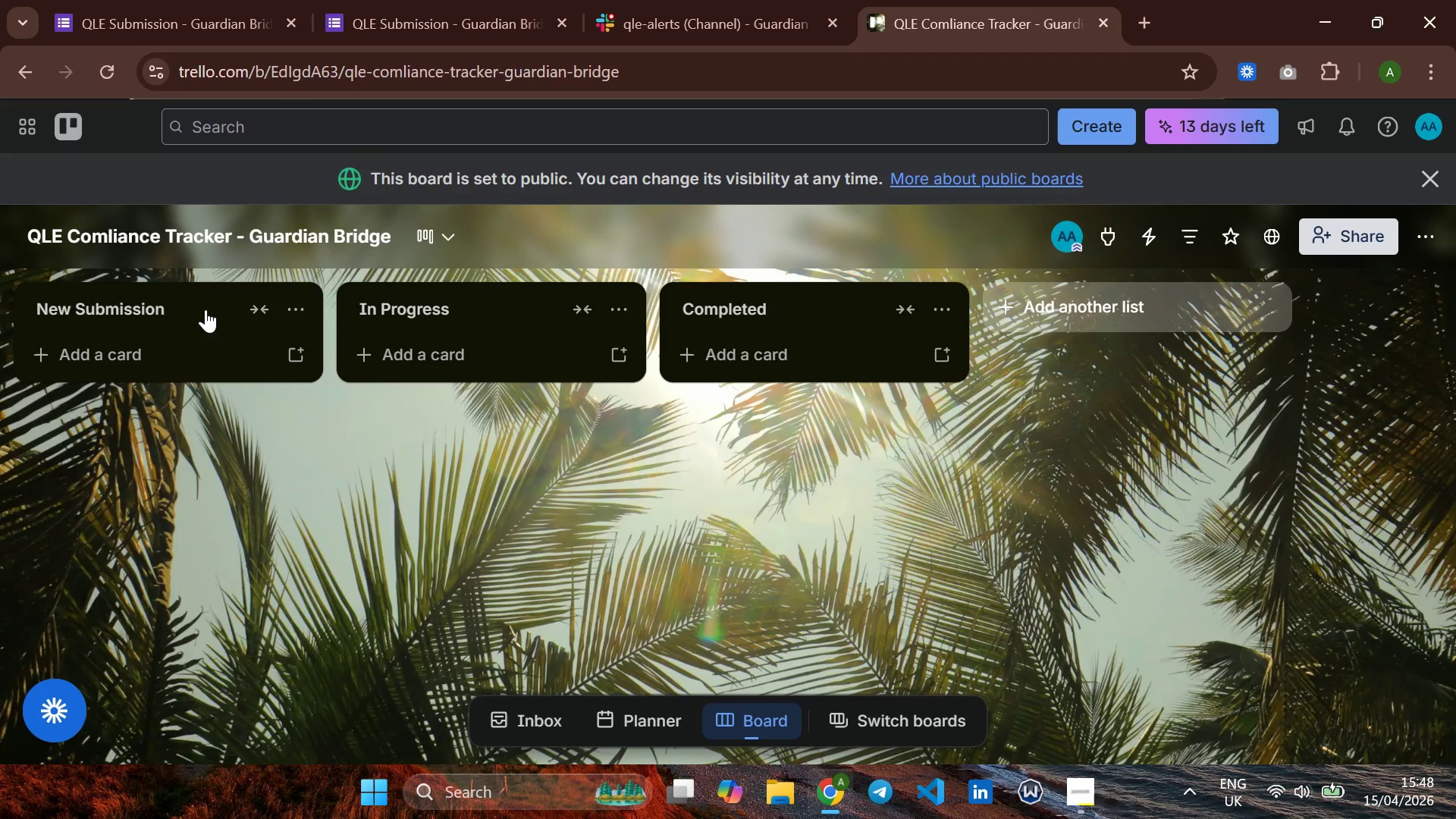 
wait(8.22)
 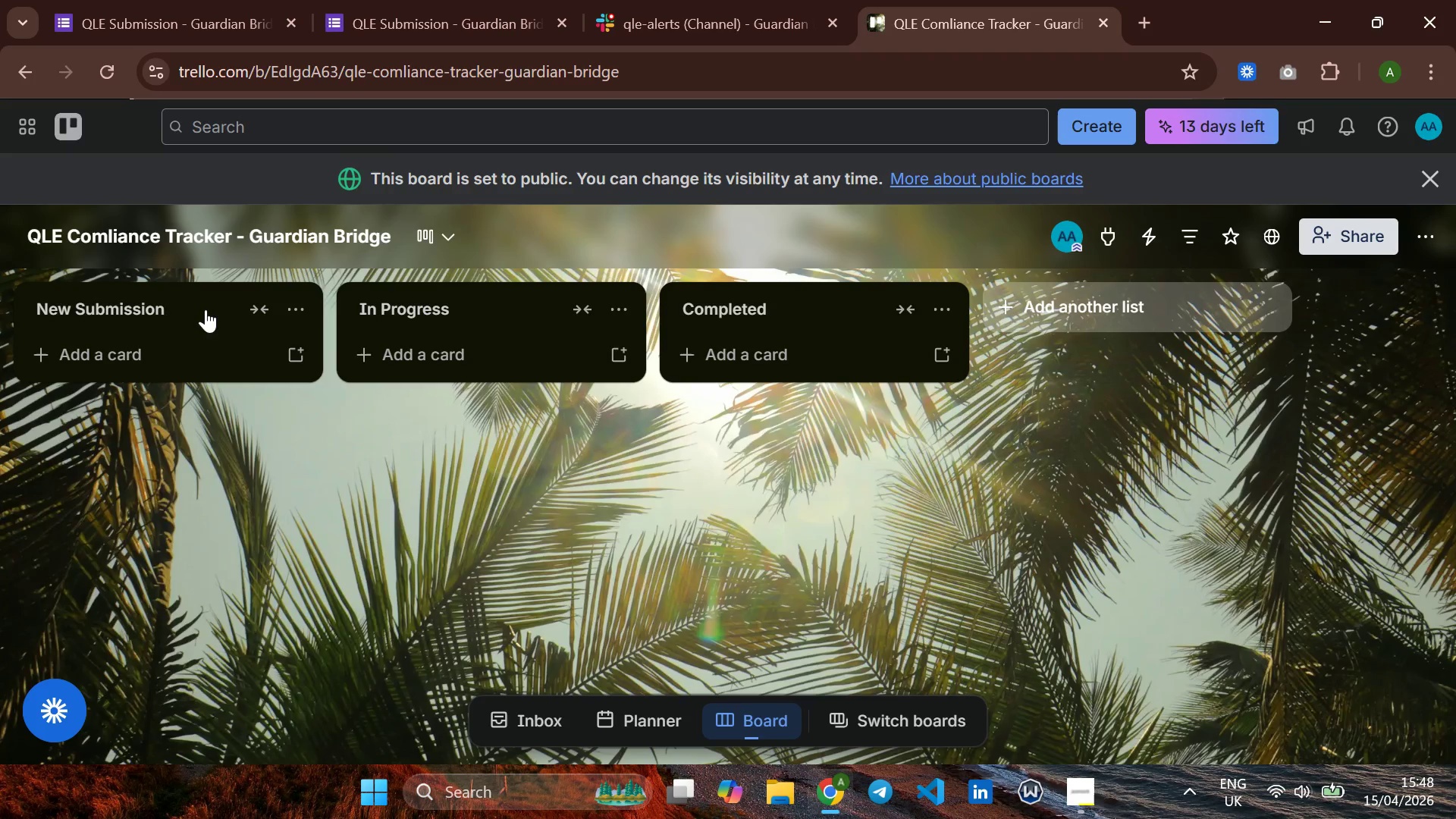 
left_click([202, 310])
 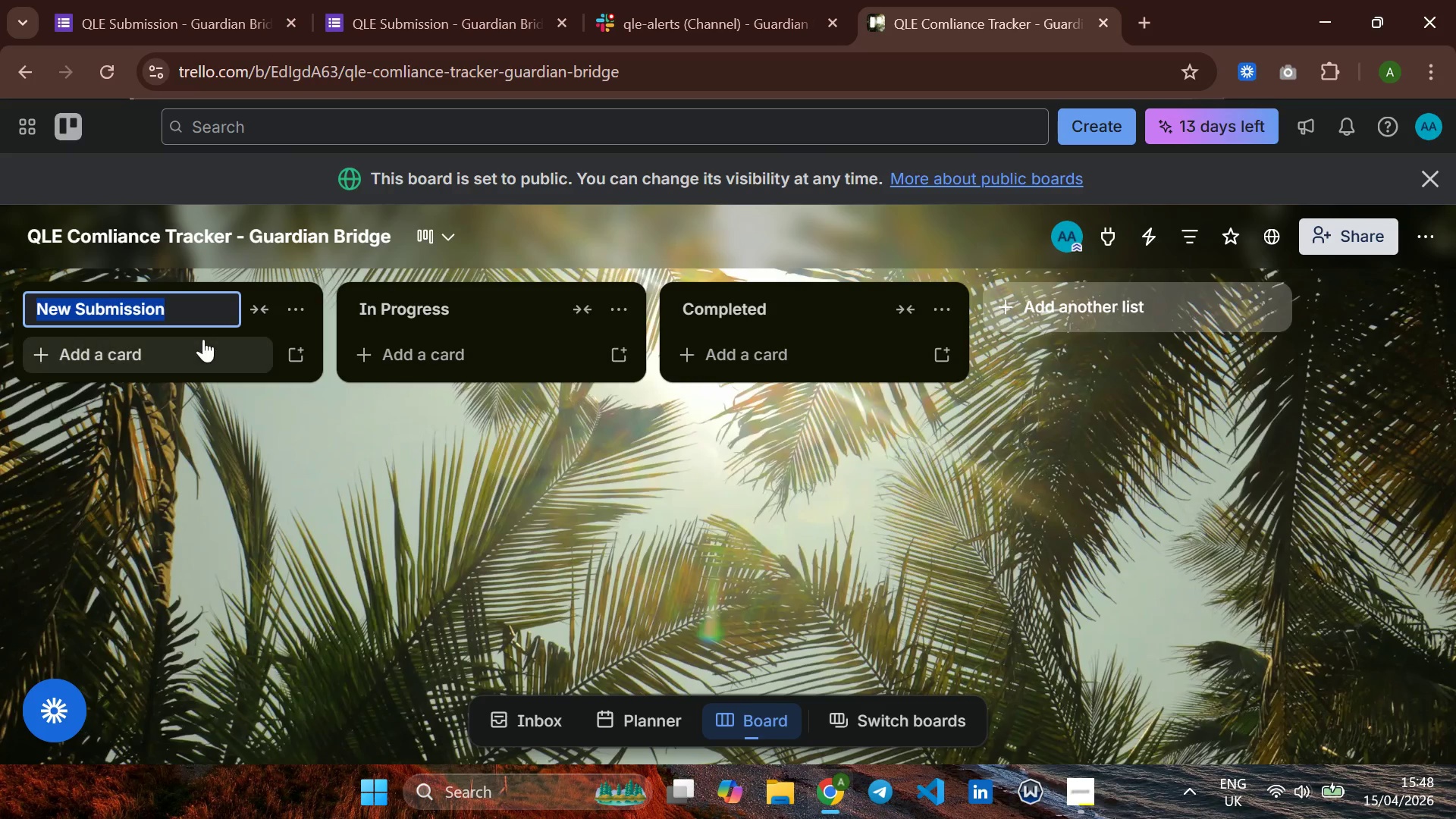 
left_click([203, 339])
 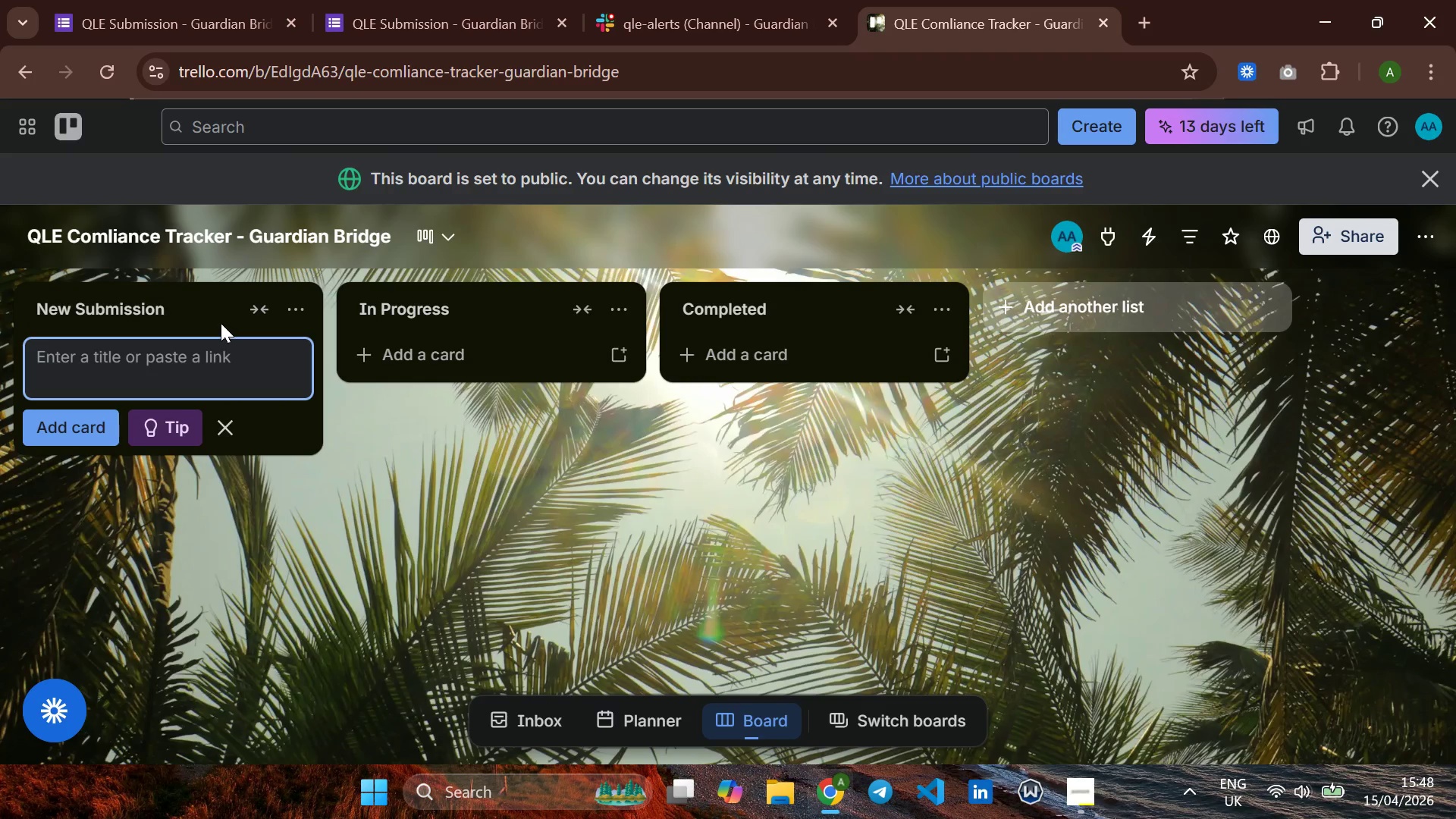 
left_click([221, 323])
 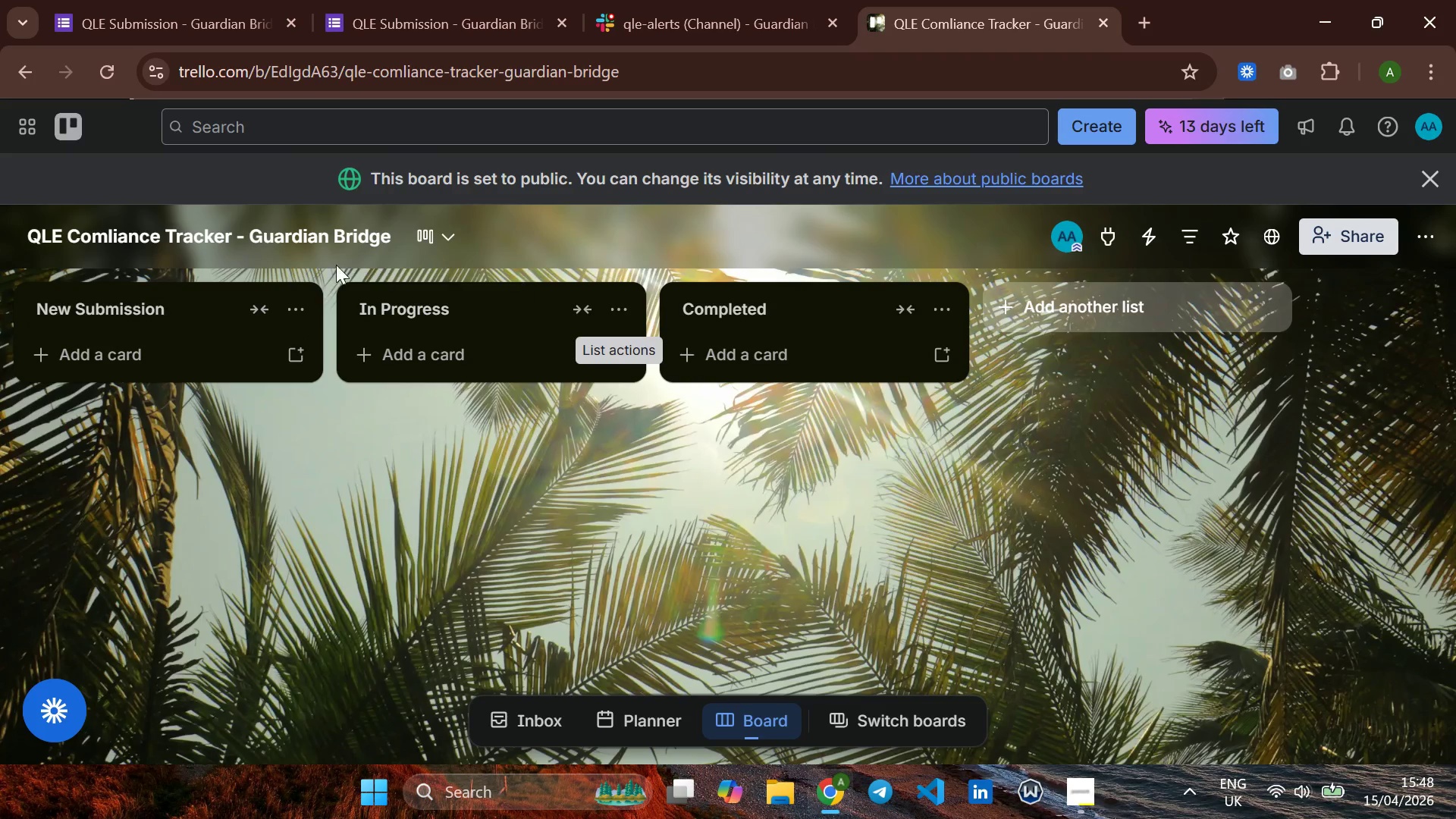 
left_click([187, 303])
 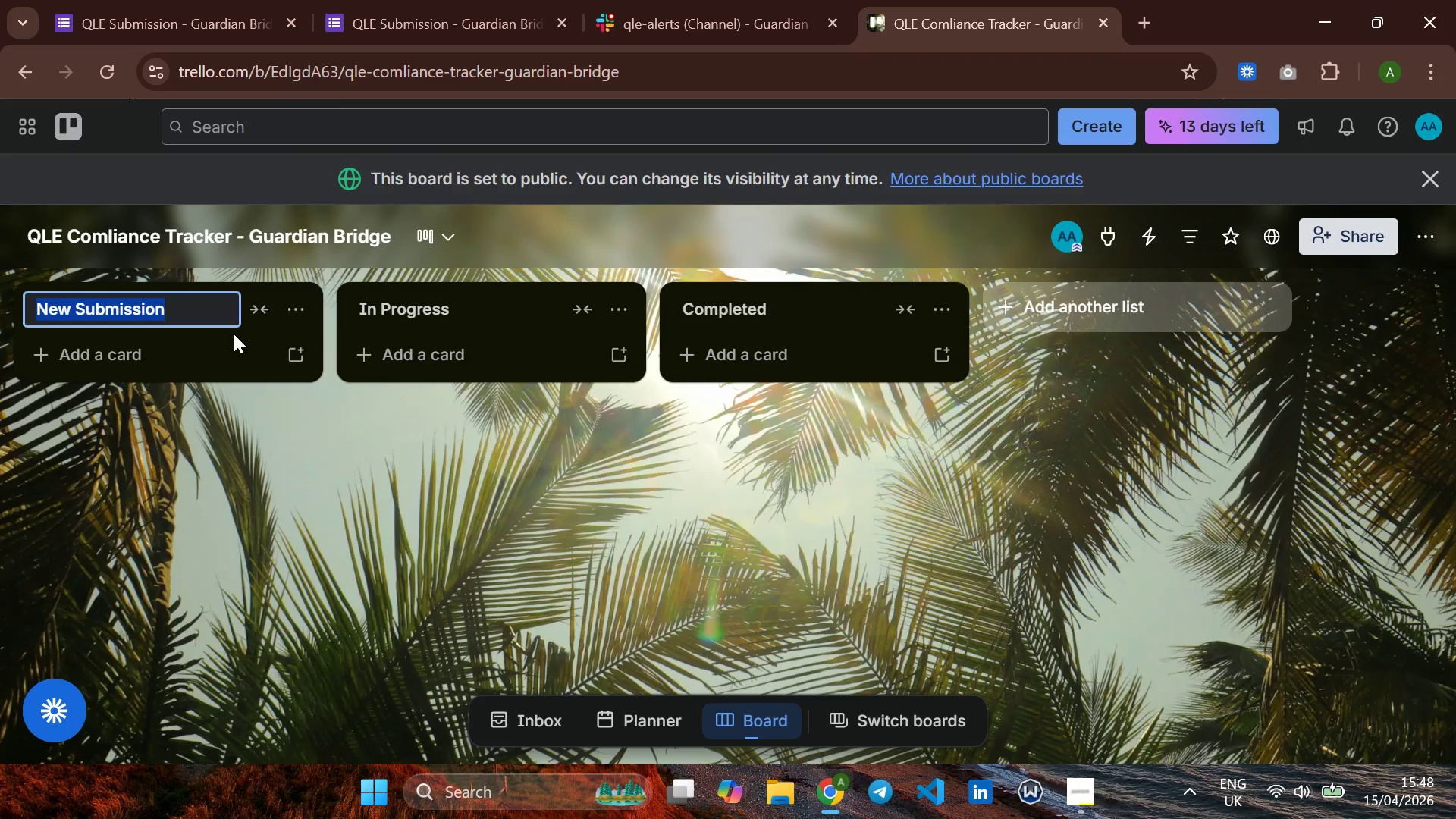 
left_click([234, 334])
 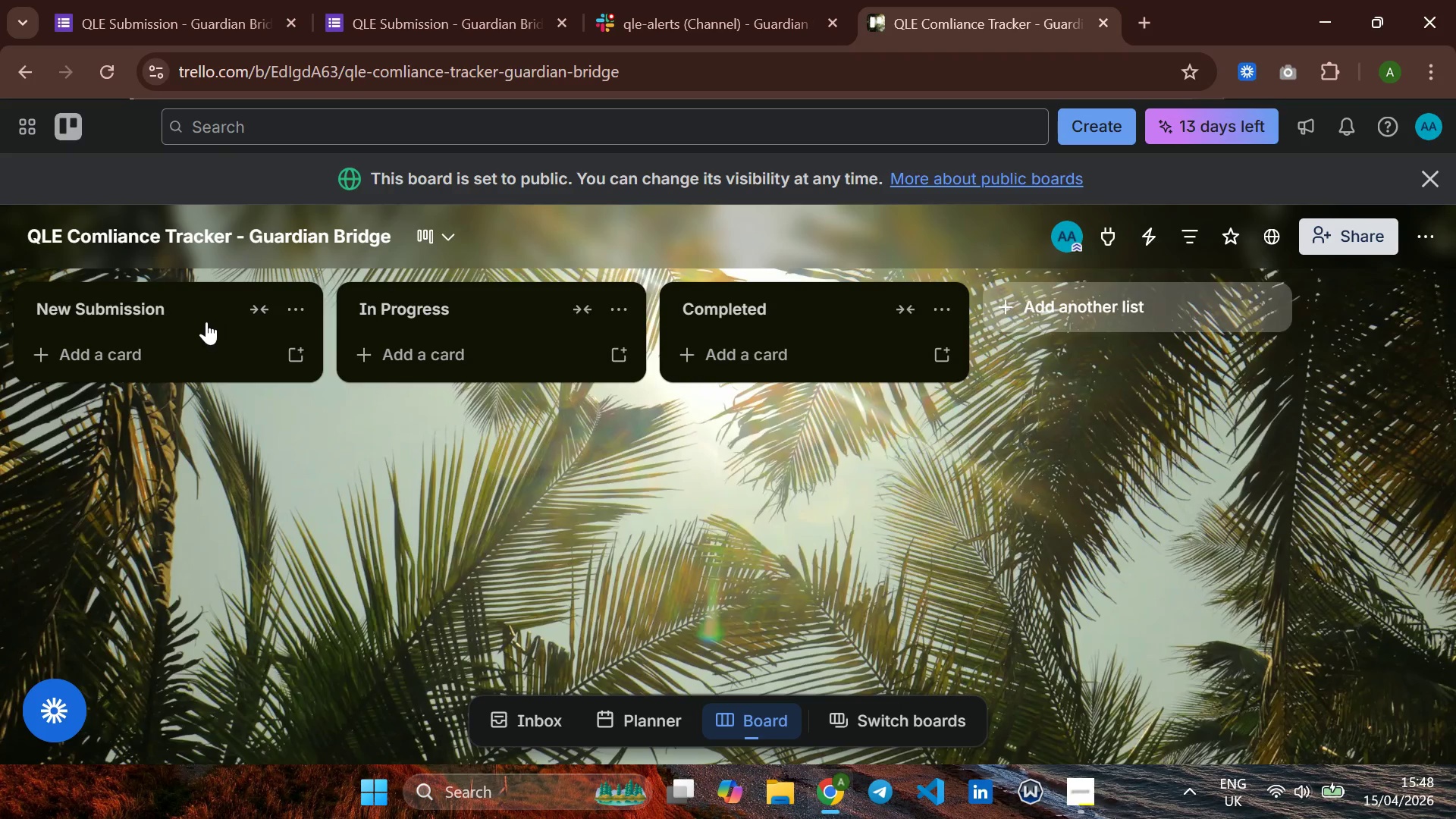 
left_click([206, 322])
 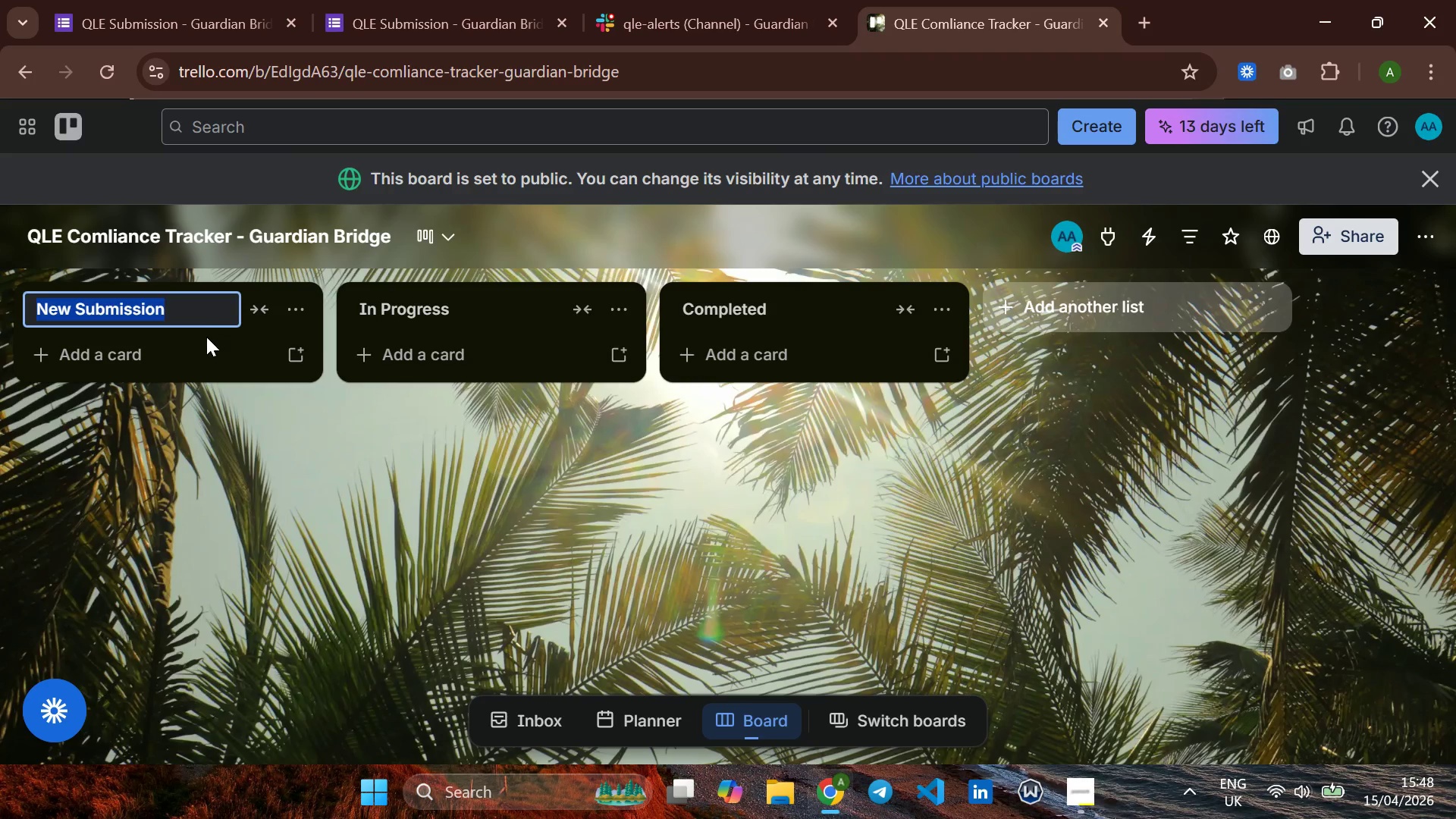 
left_click([206, 337])
 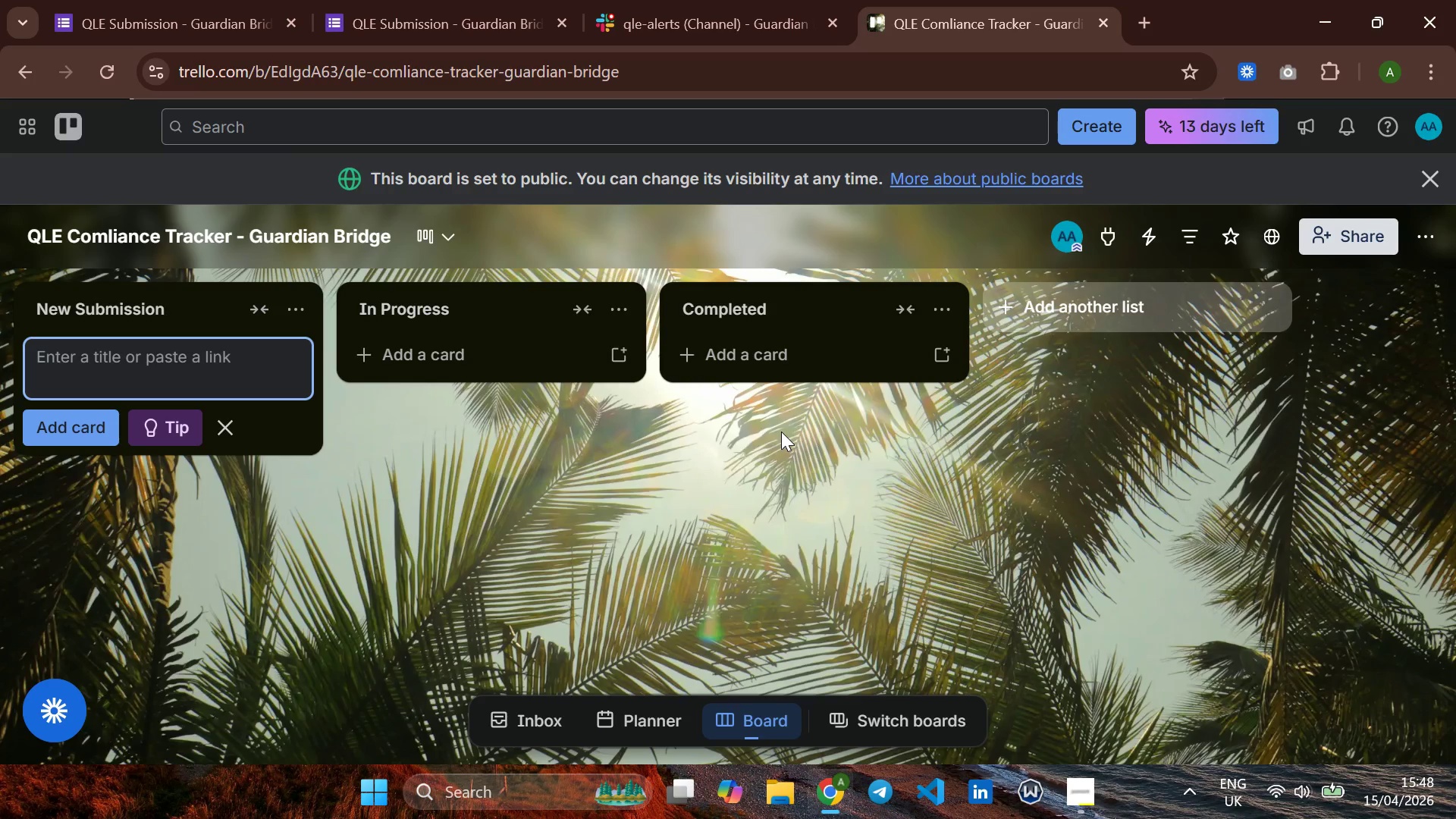 
wait(17.38)
 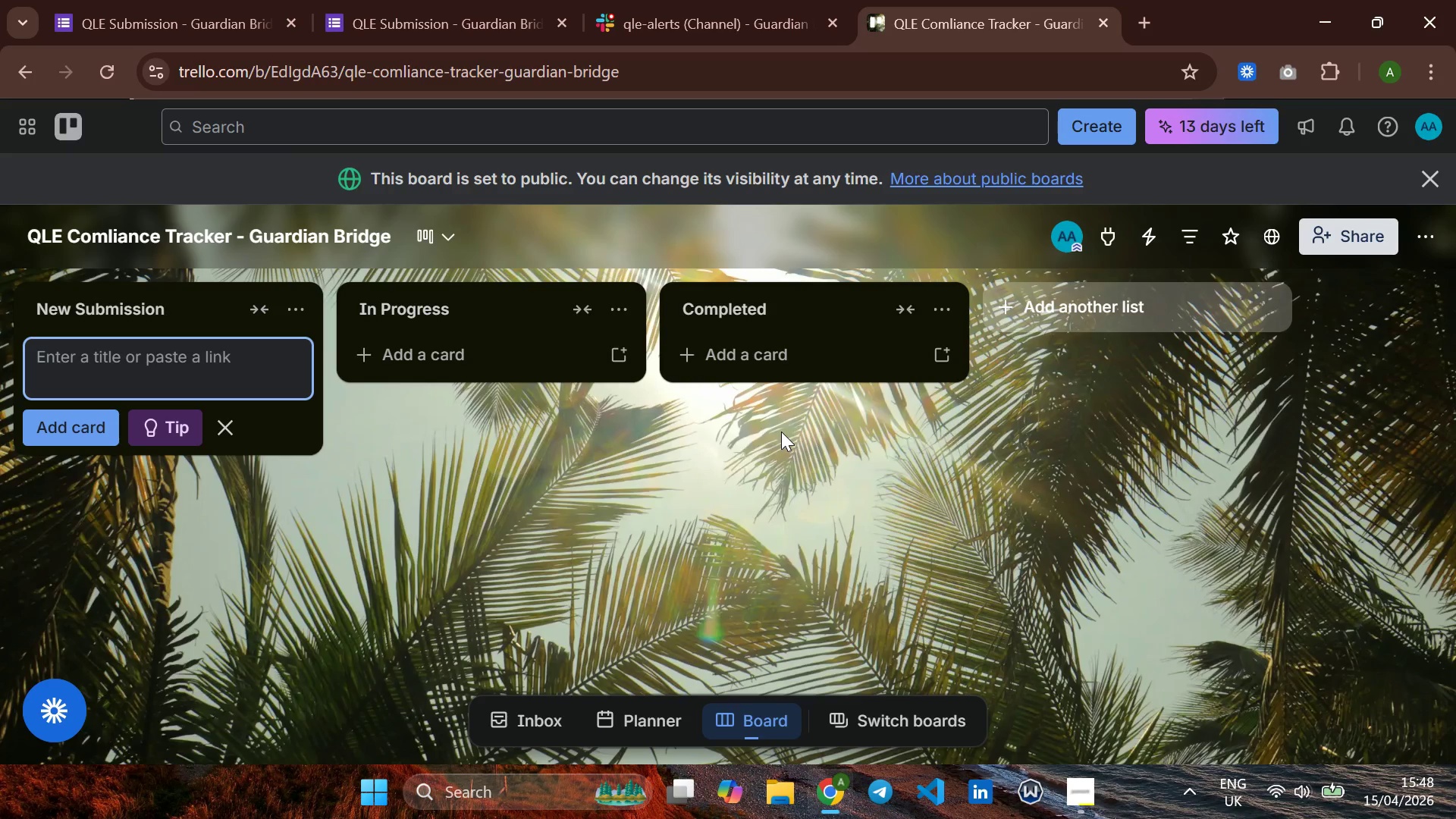 
left_click([429, 507])
 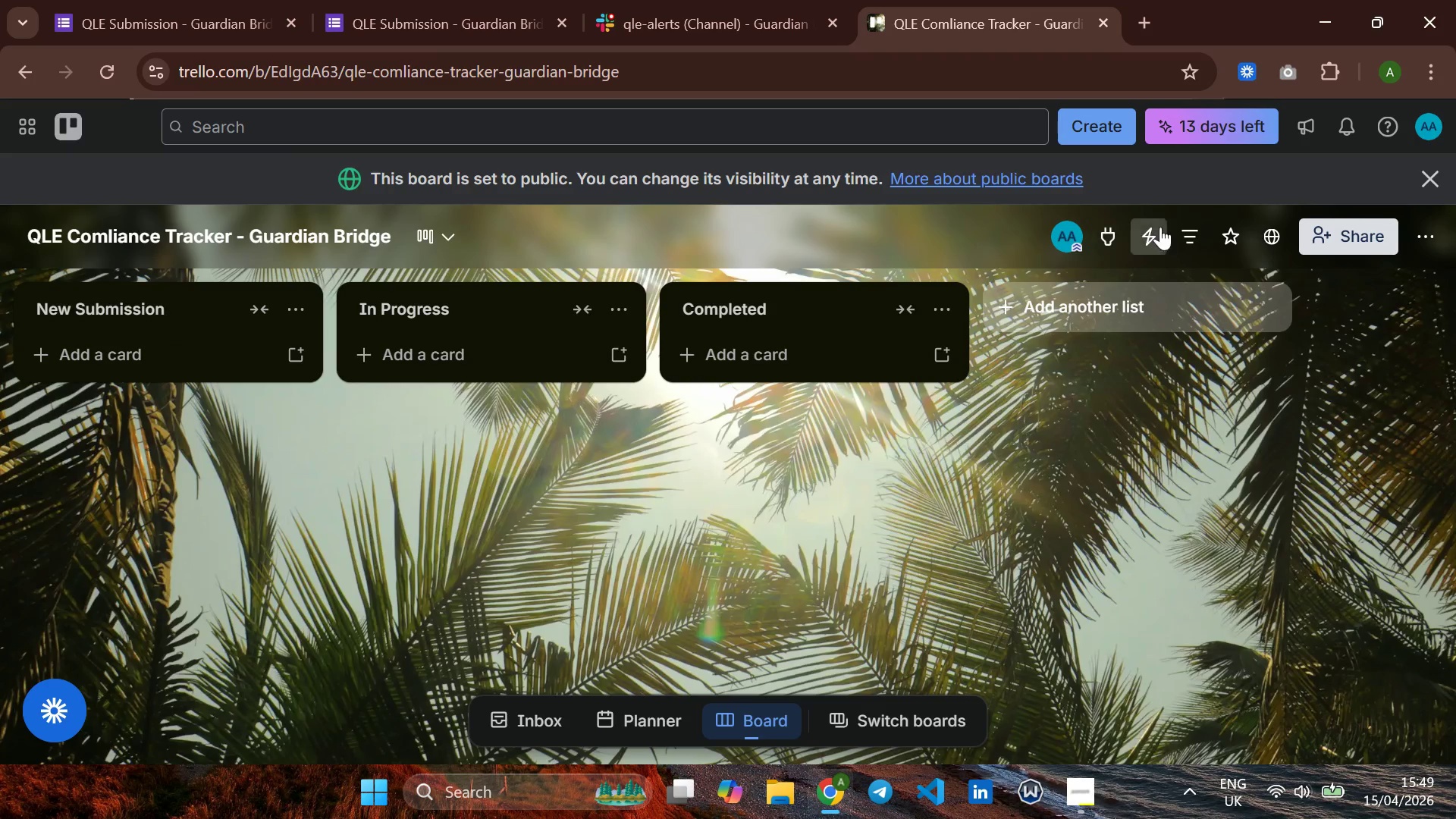 
left_click([1186, 225])
 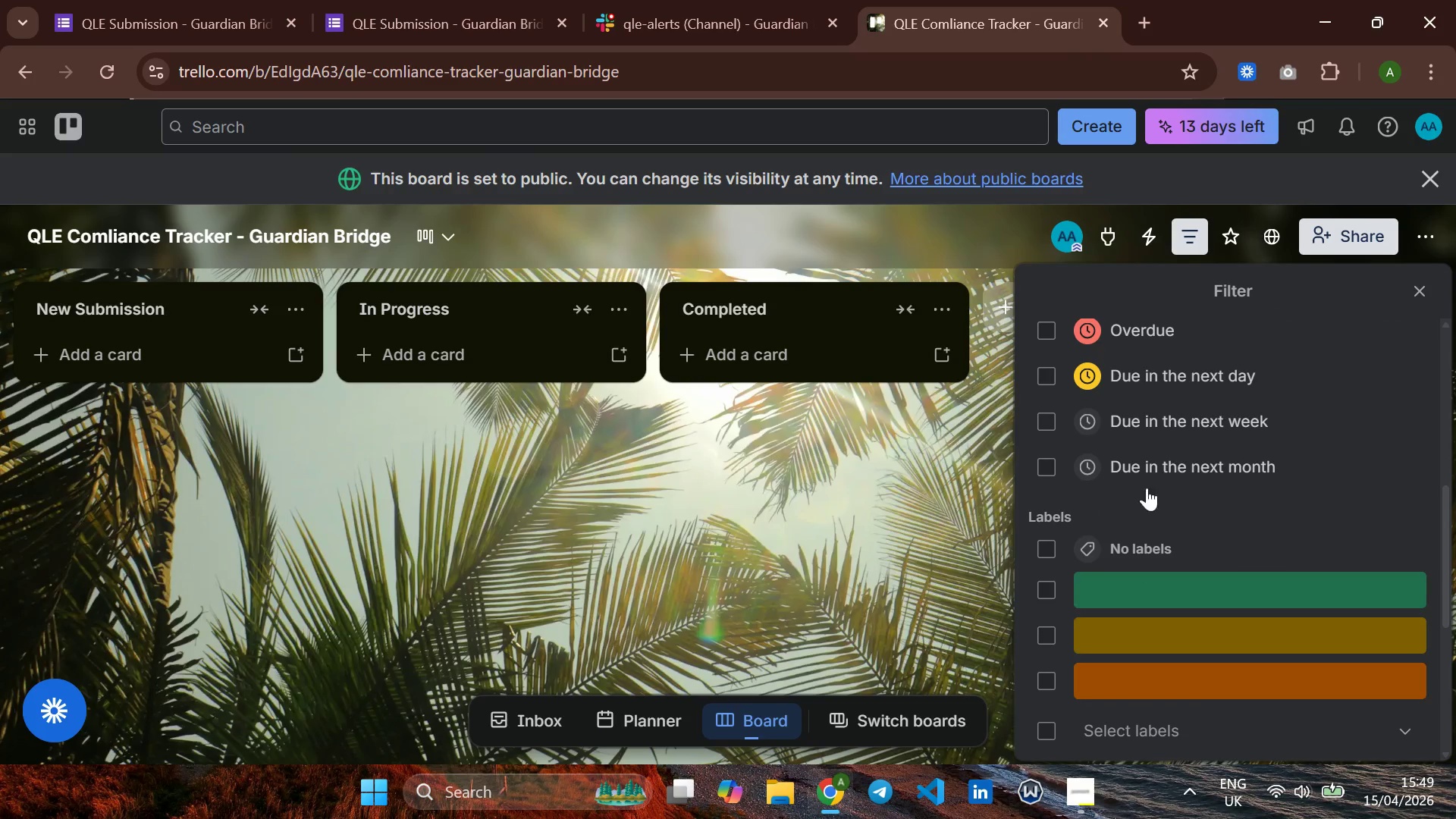 
left_click([1118, 537])
 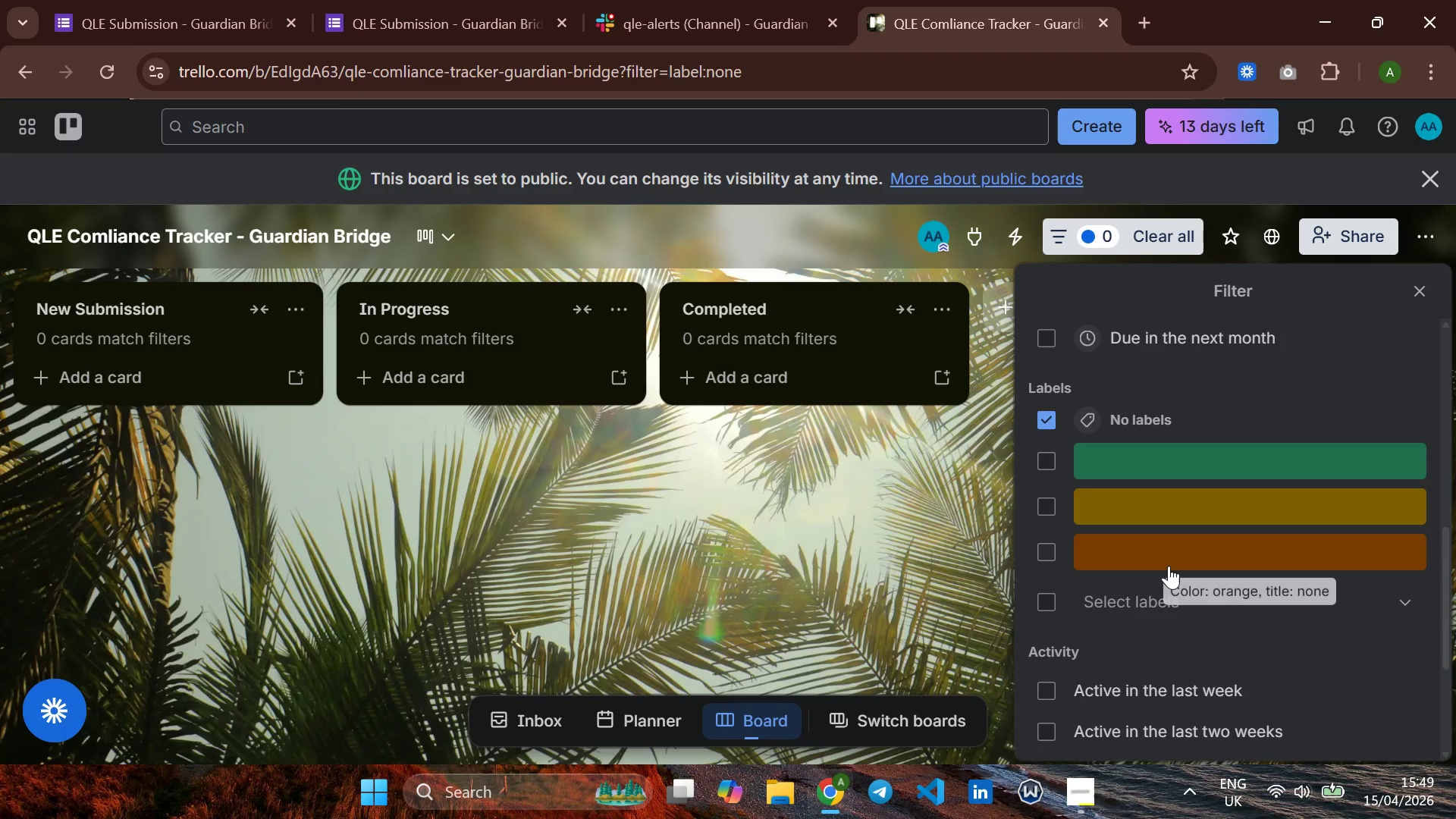 
wait(8.0)
 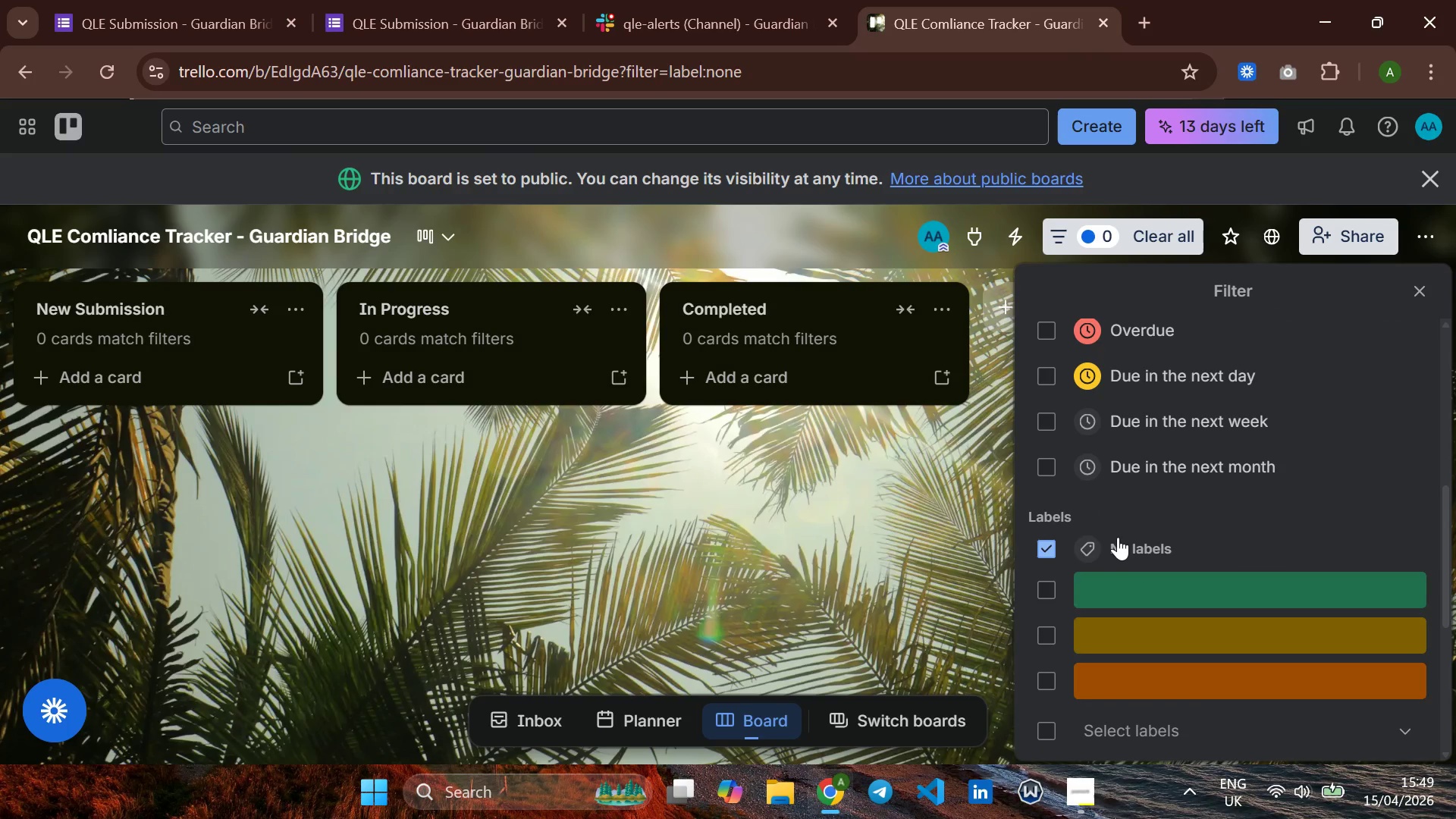 
left_click([1144, 599])
 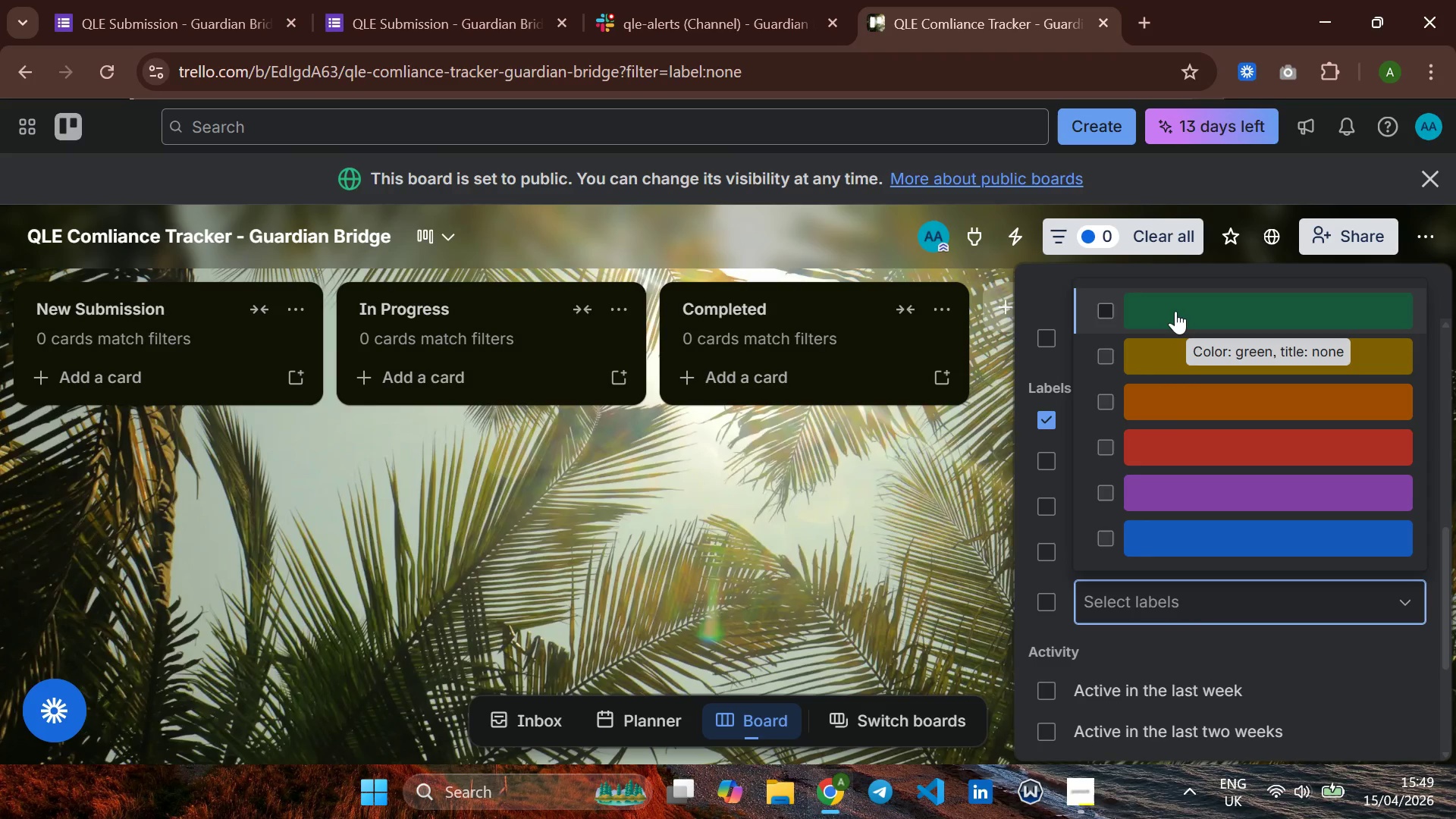 
left_click([1175, 311])
 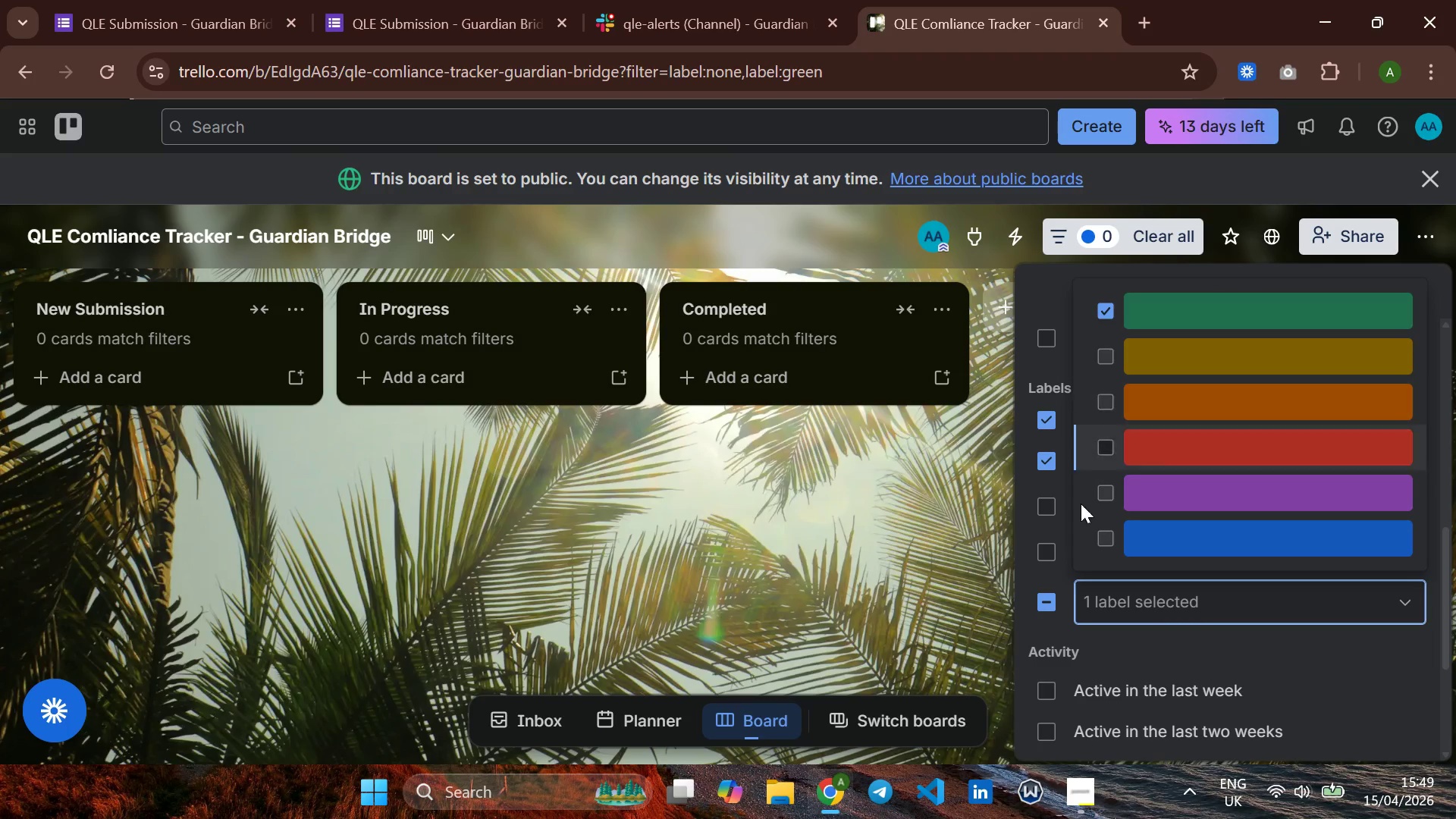 
mouse_move([1085, 623])
 